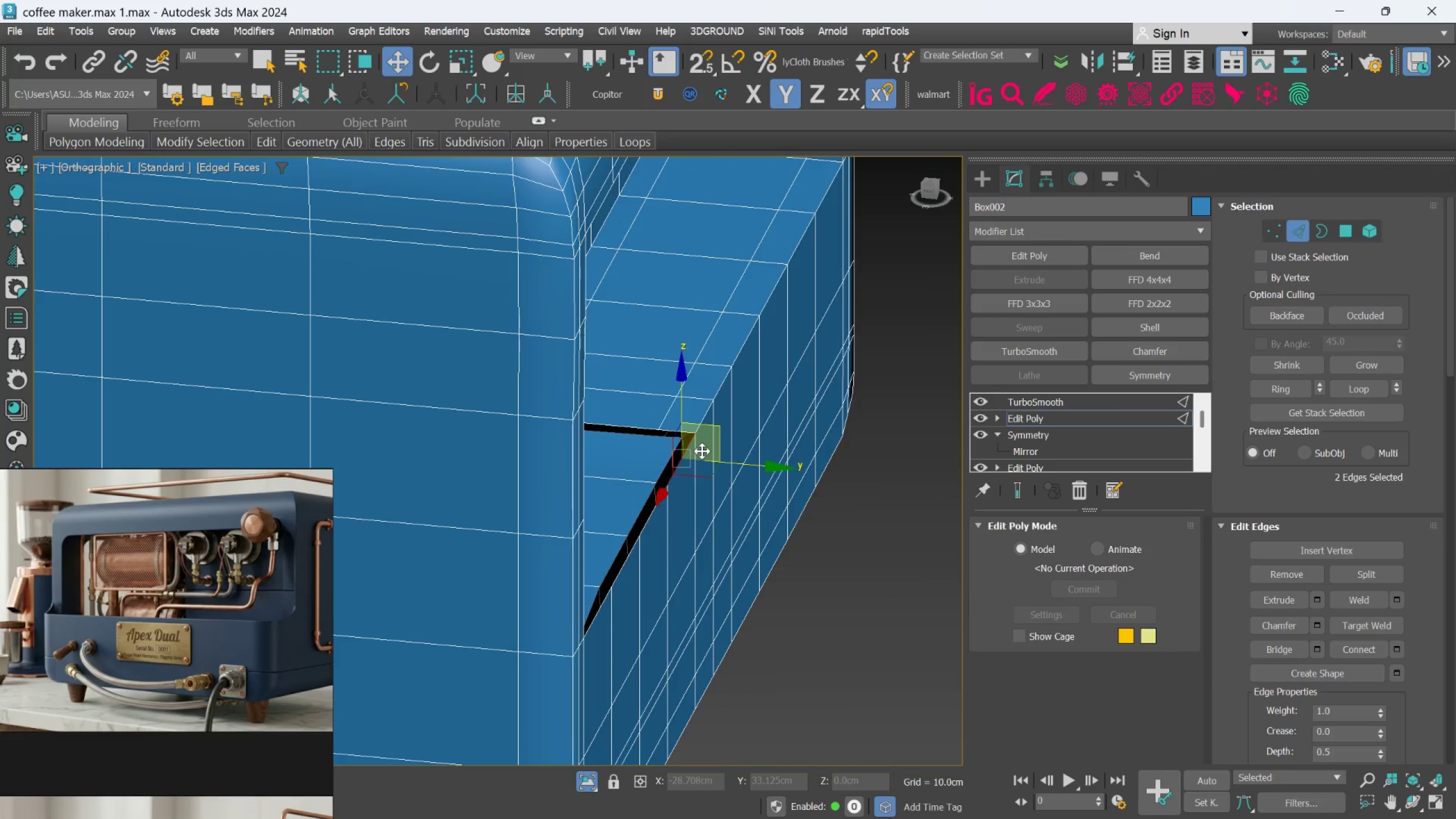 
scroll: coordinate [680, 430], scroll_direction: up, amount: 6.0
 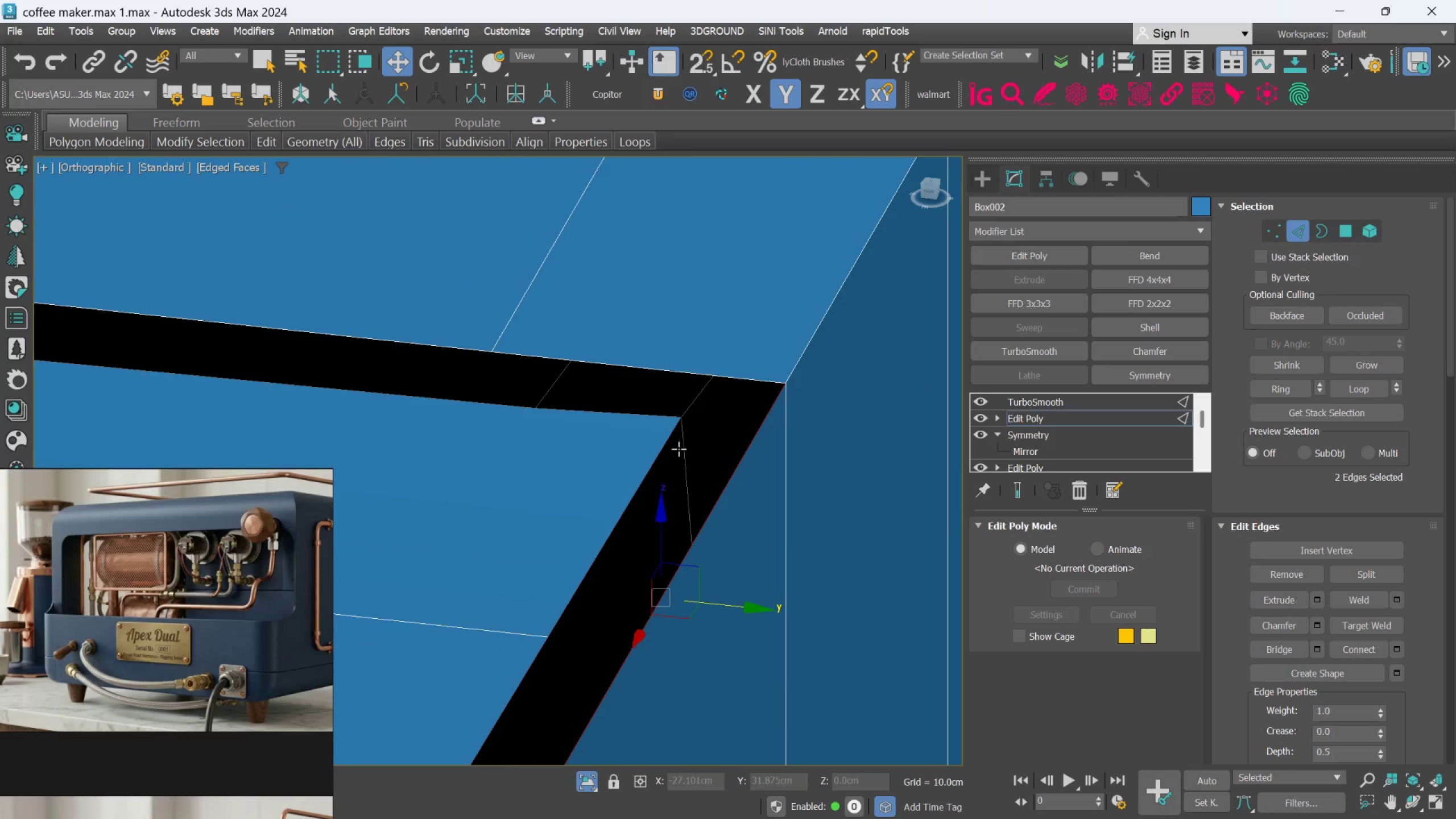 
hold_key(key=ControlLeft, duration=0.92)
left_click([661, 458])
 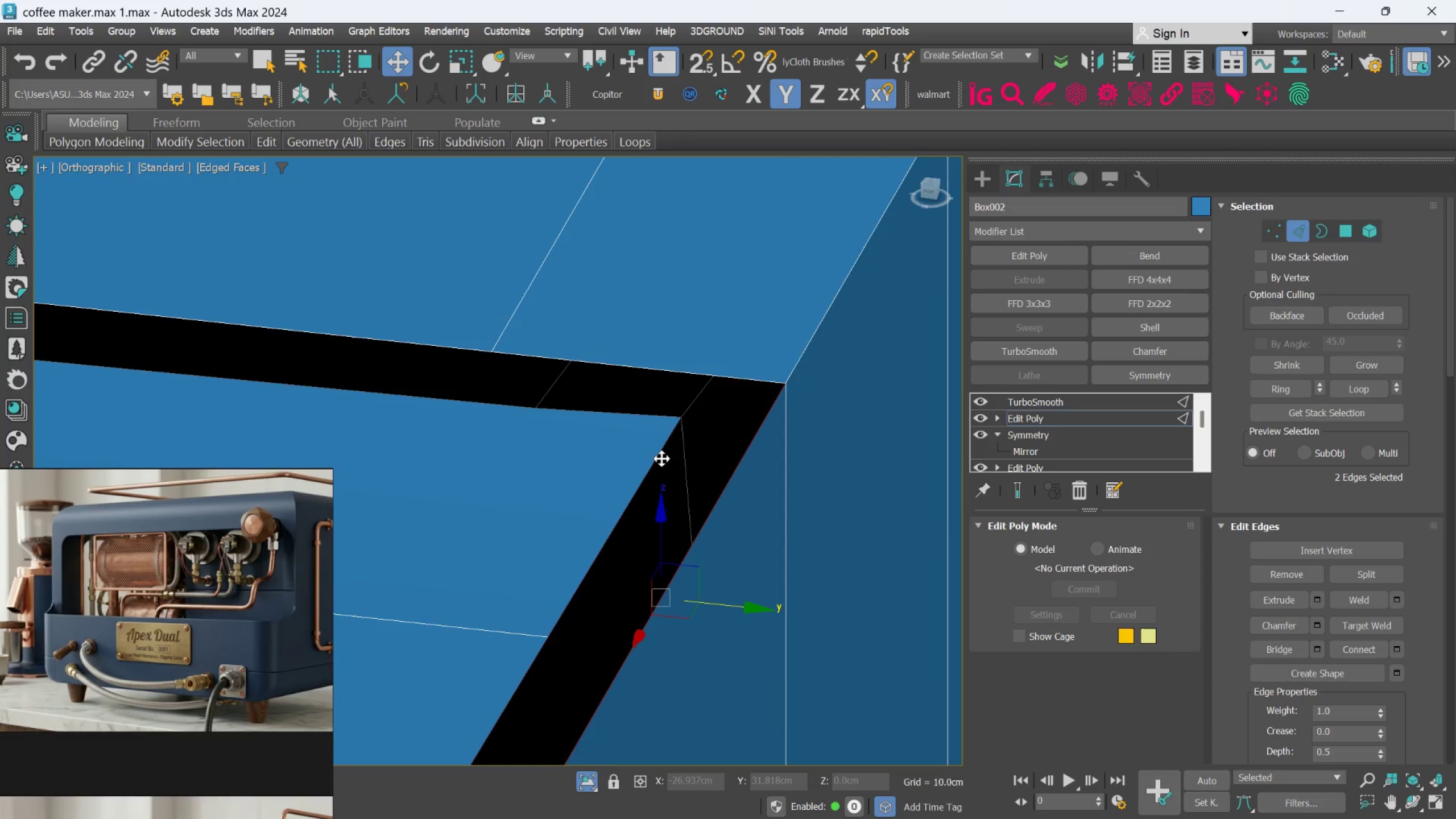 
hold_key(key=AltLeft, duration=0.56)
 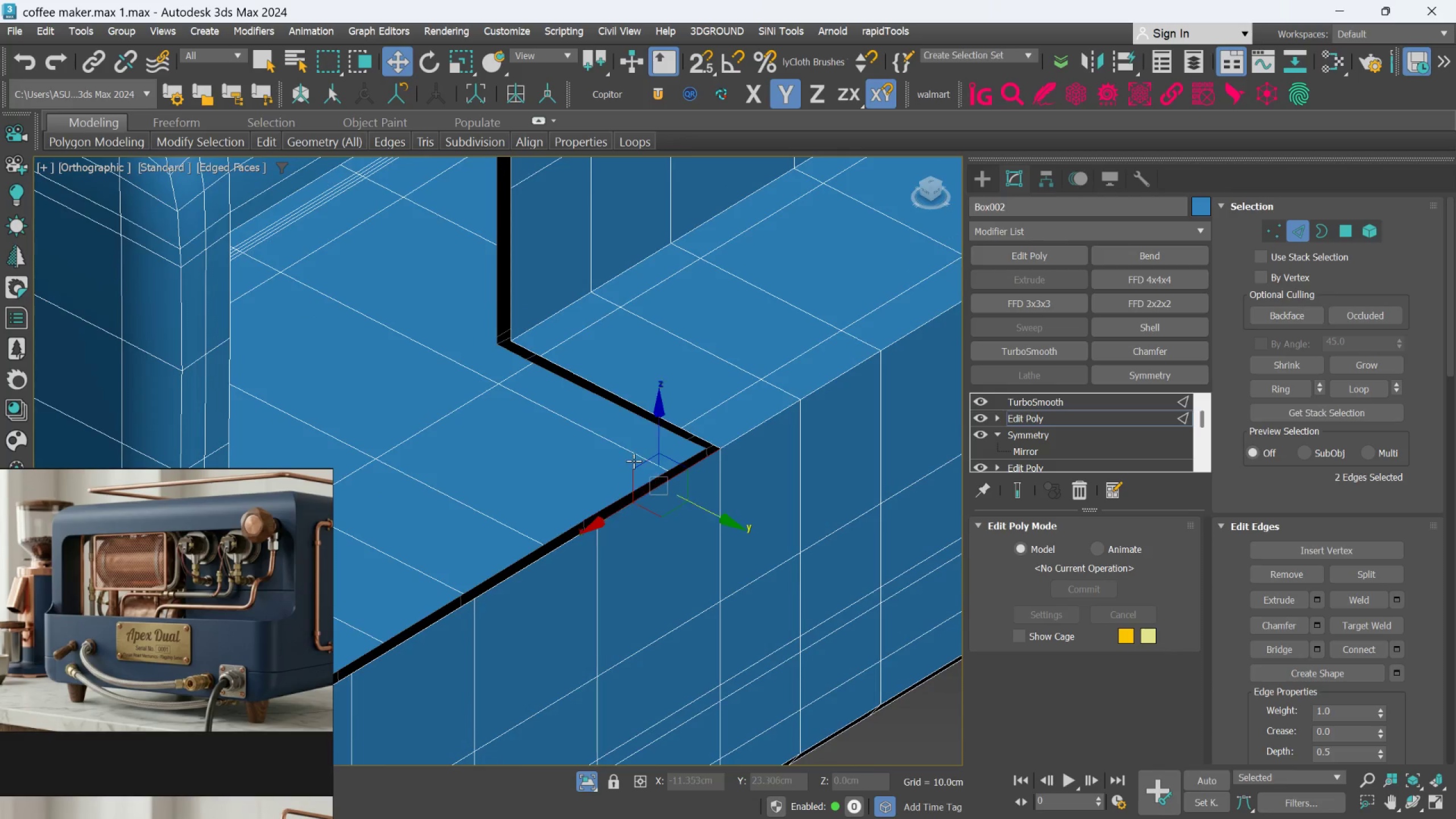 
scroll: coordinate [662, 458], scroll_direction: down, amount: 7.0
 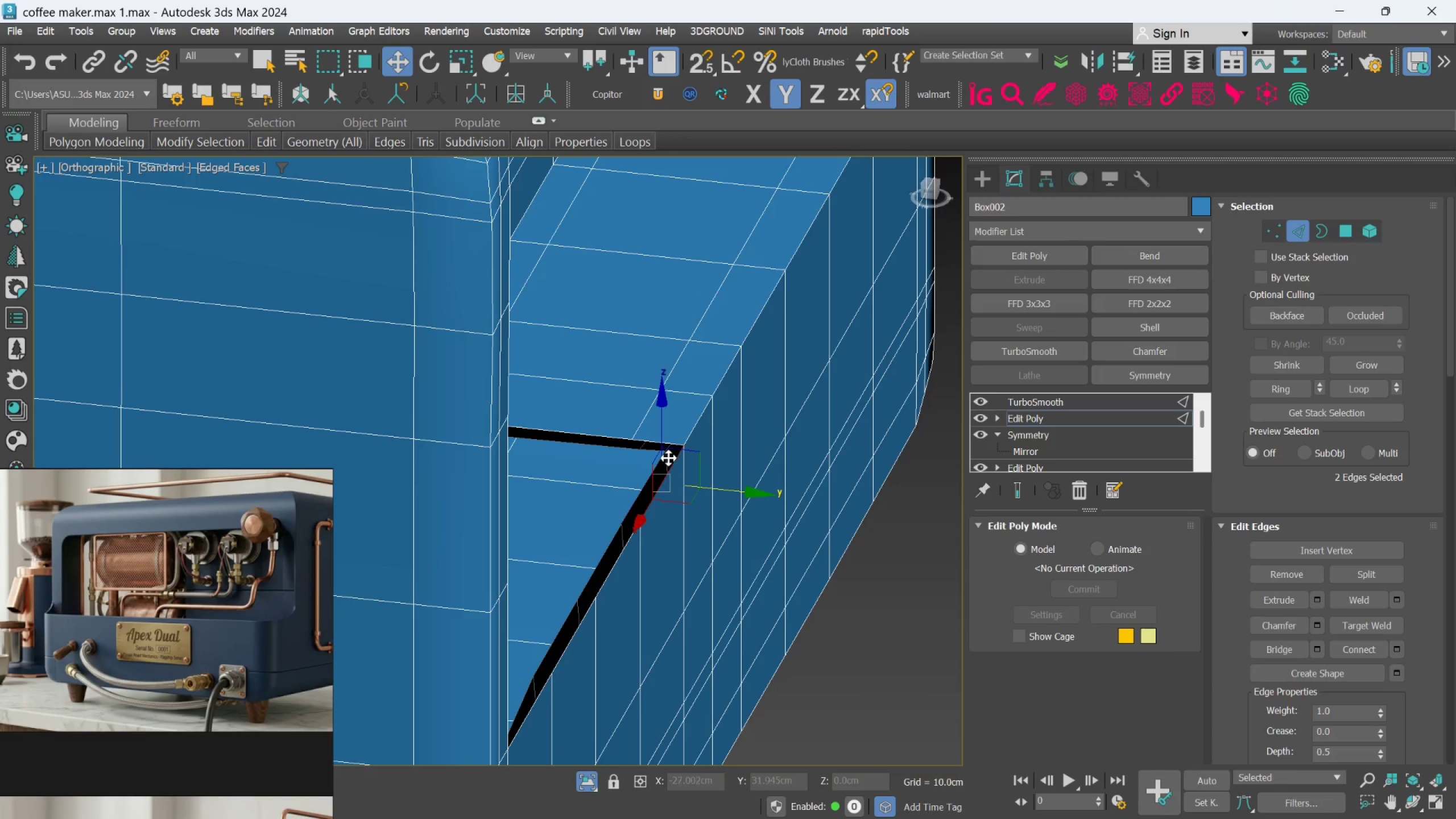 
hold_key(key=AltLeft, duration=5.34)
 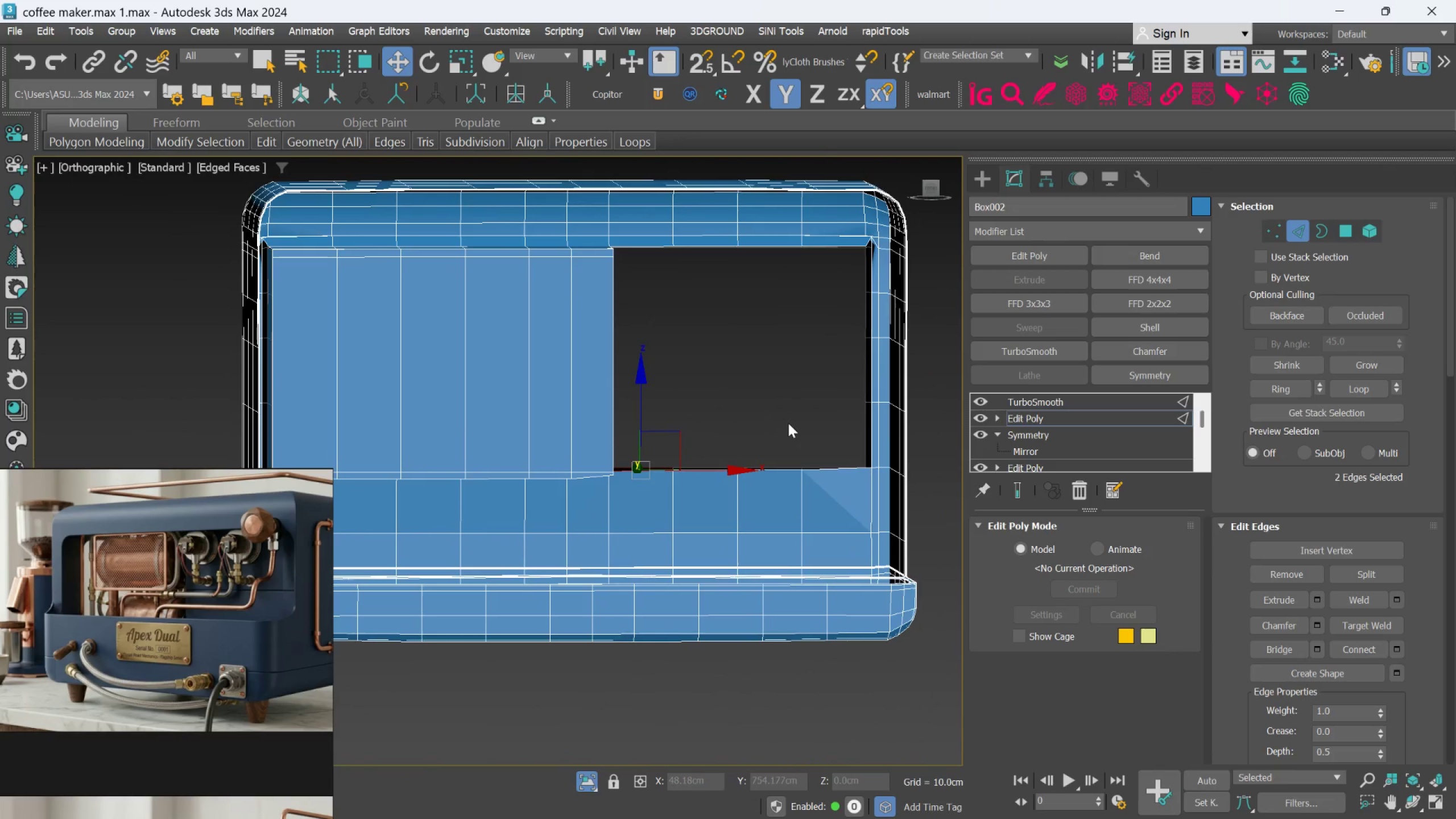 
scroll: coordinate [635, 460], scroll_direction: down, amount: 3.0
 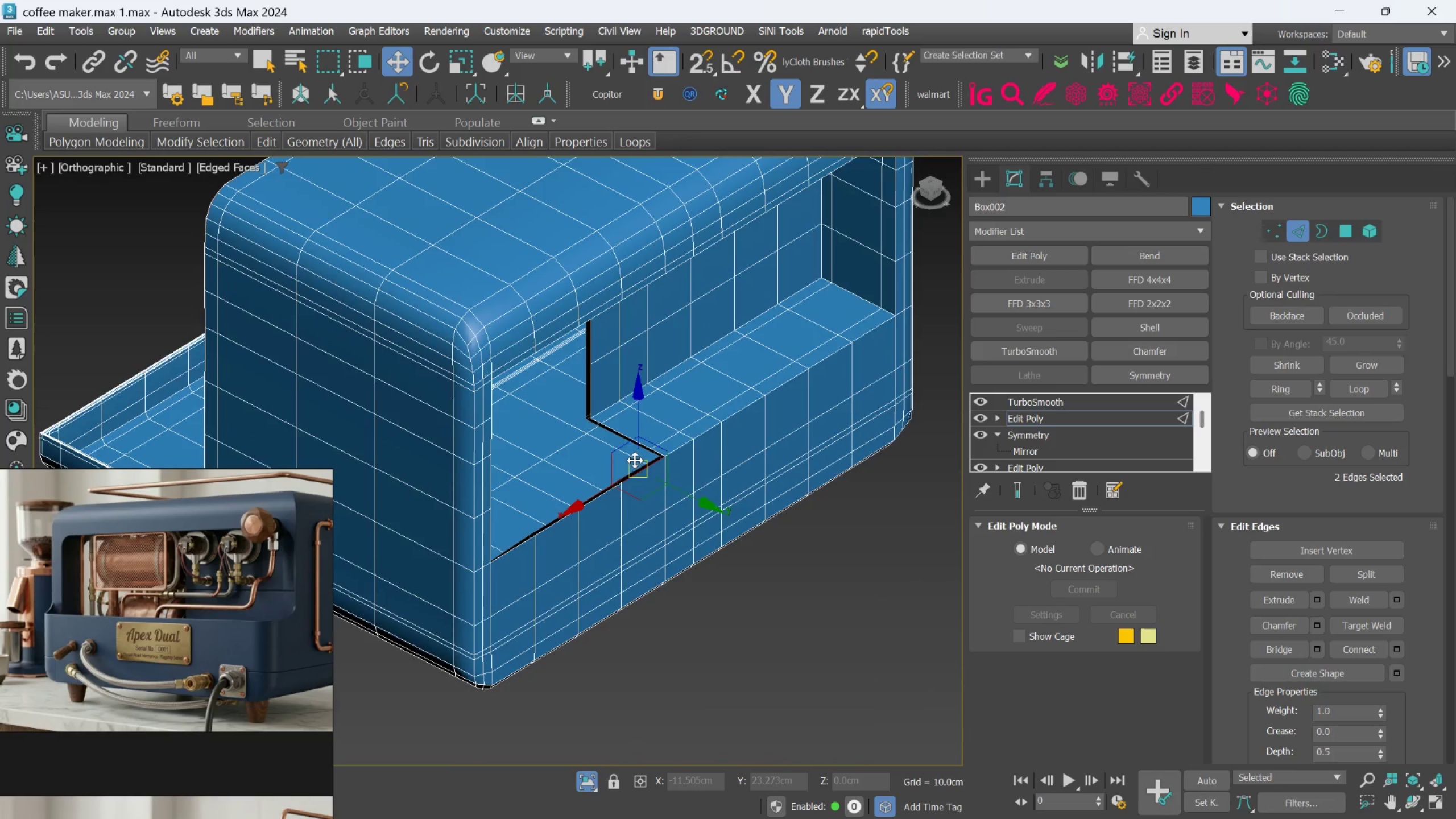 
hold_key(key=AltLeft, duration=0.84)
 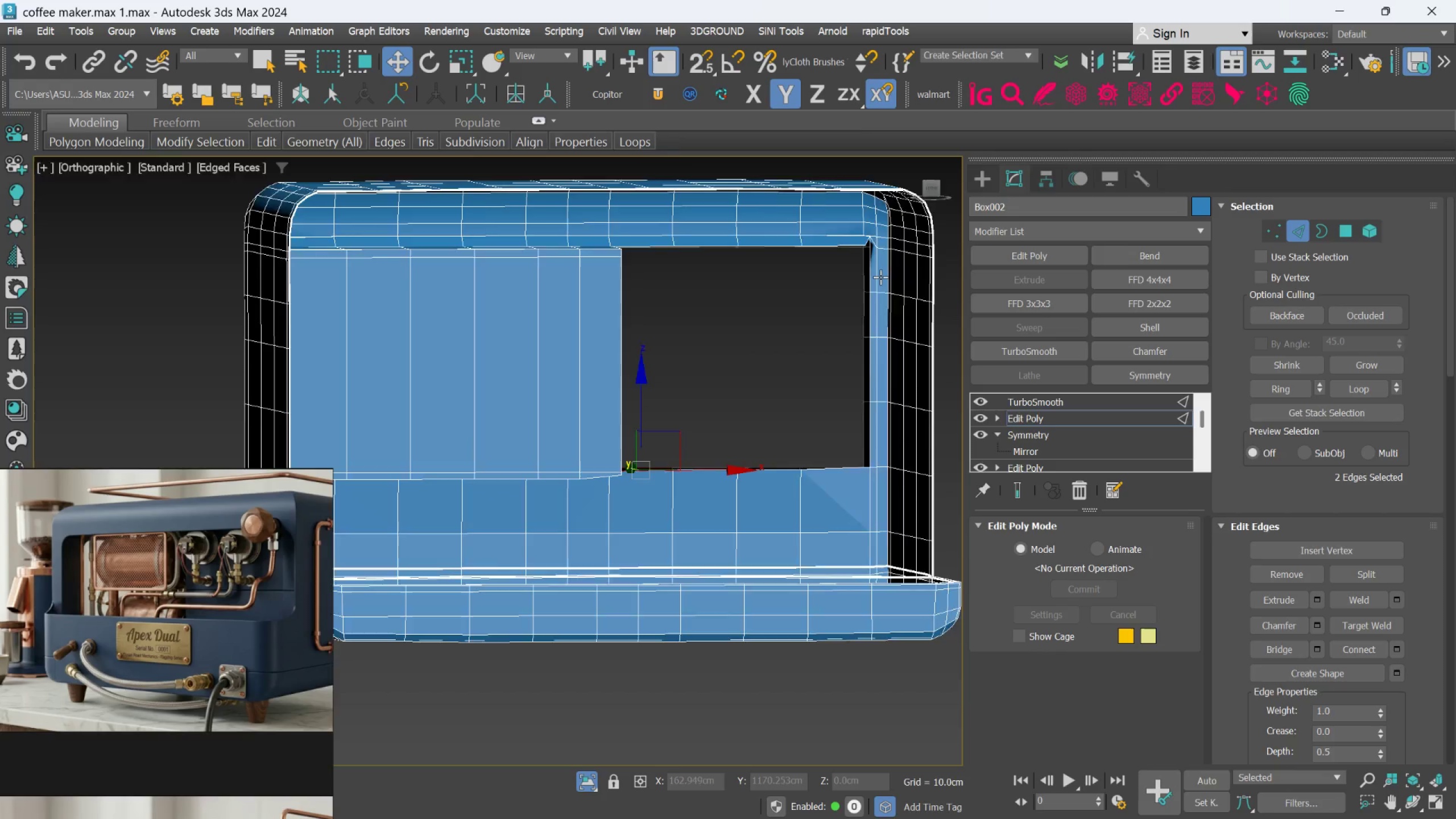 
hold_key(key=AltLeft, duration=1.22)
 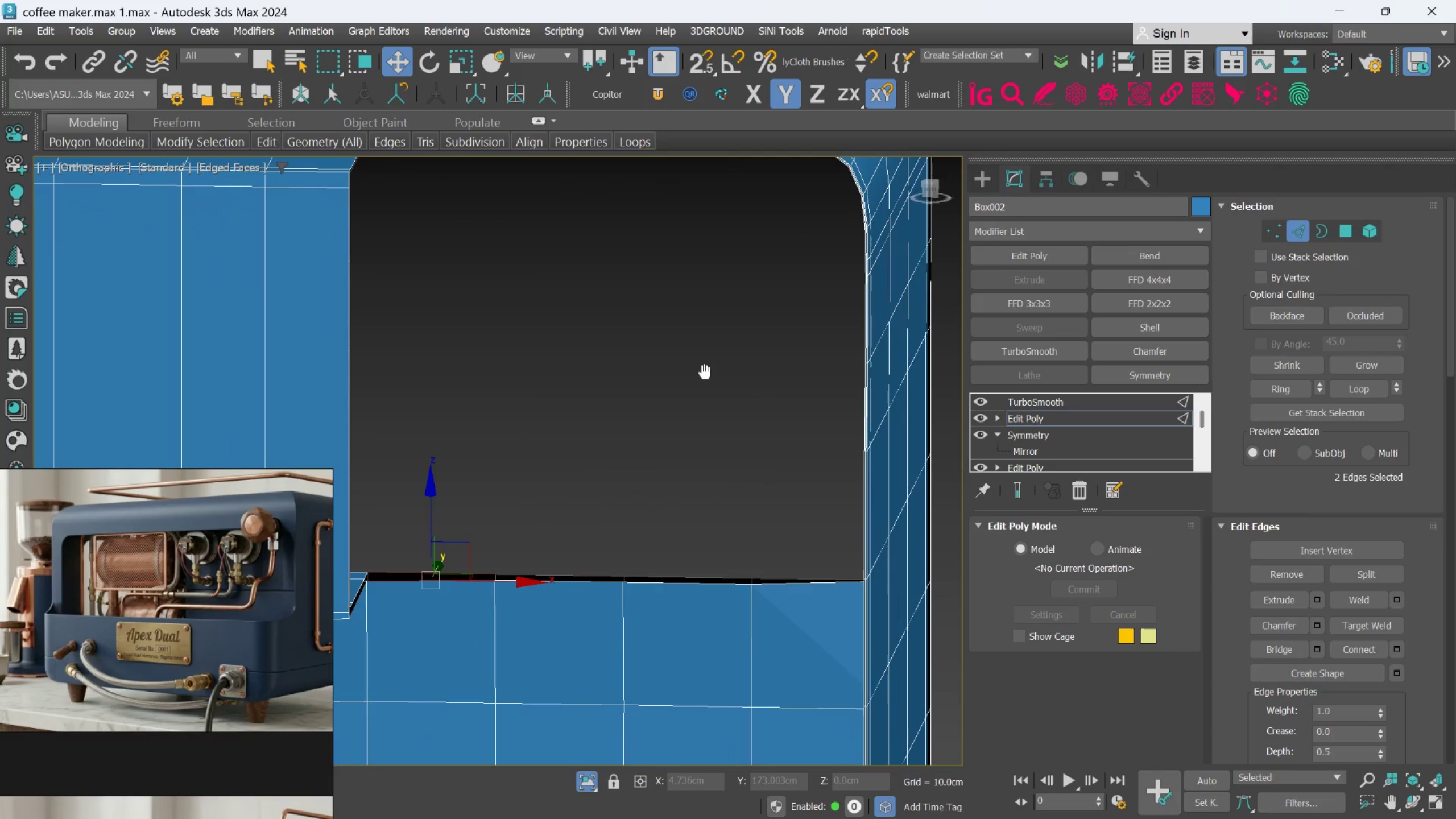 
scroll: coordinate [875, 275], scroll_direction: up, amount: 2.0
 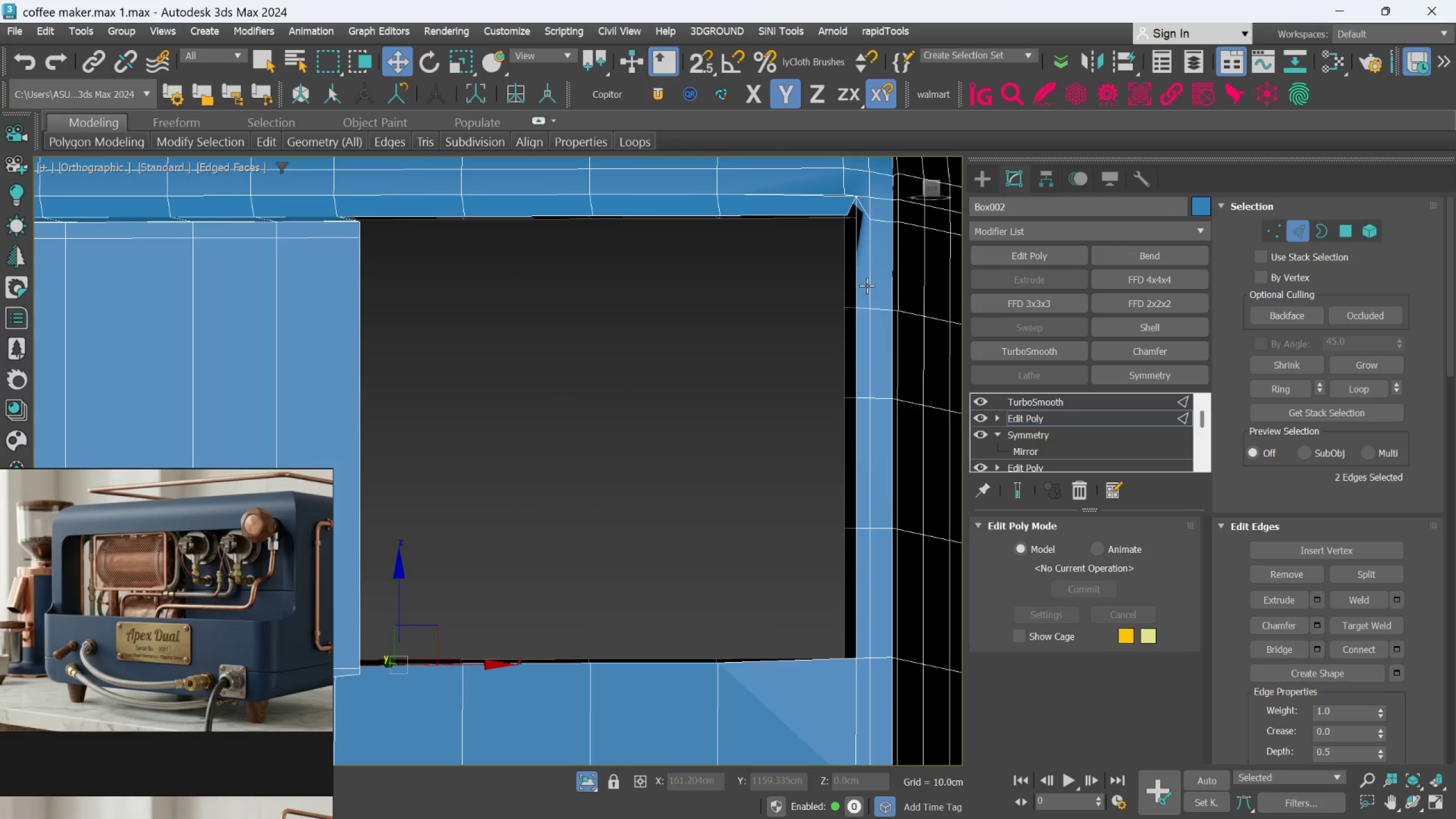 
hold_key(key=AltLeft, duration=1.97)
 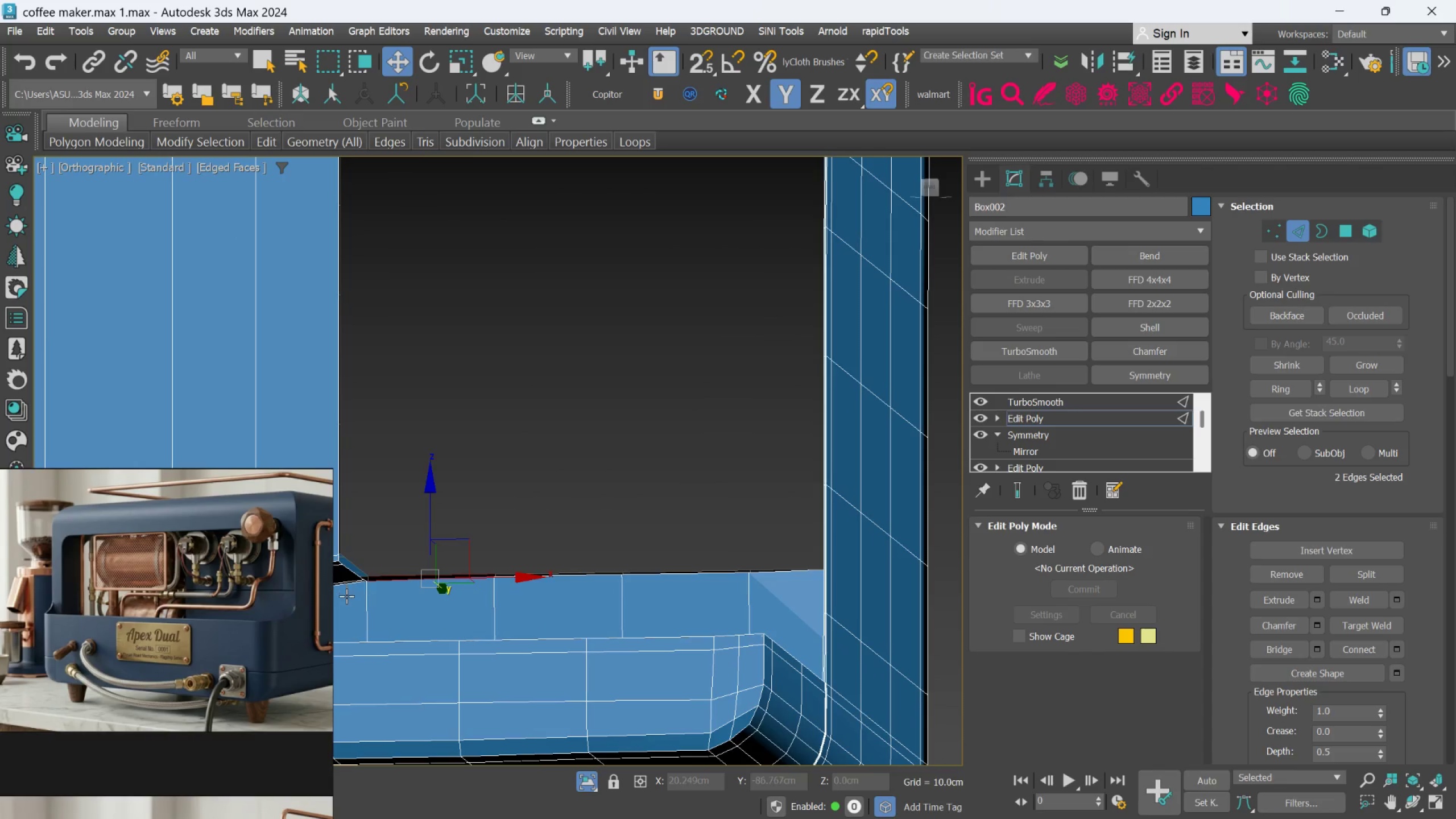 
hold_key(key=AltLeft, duration=0.72)
 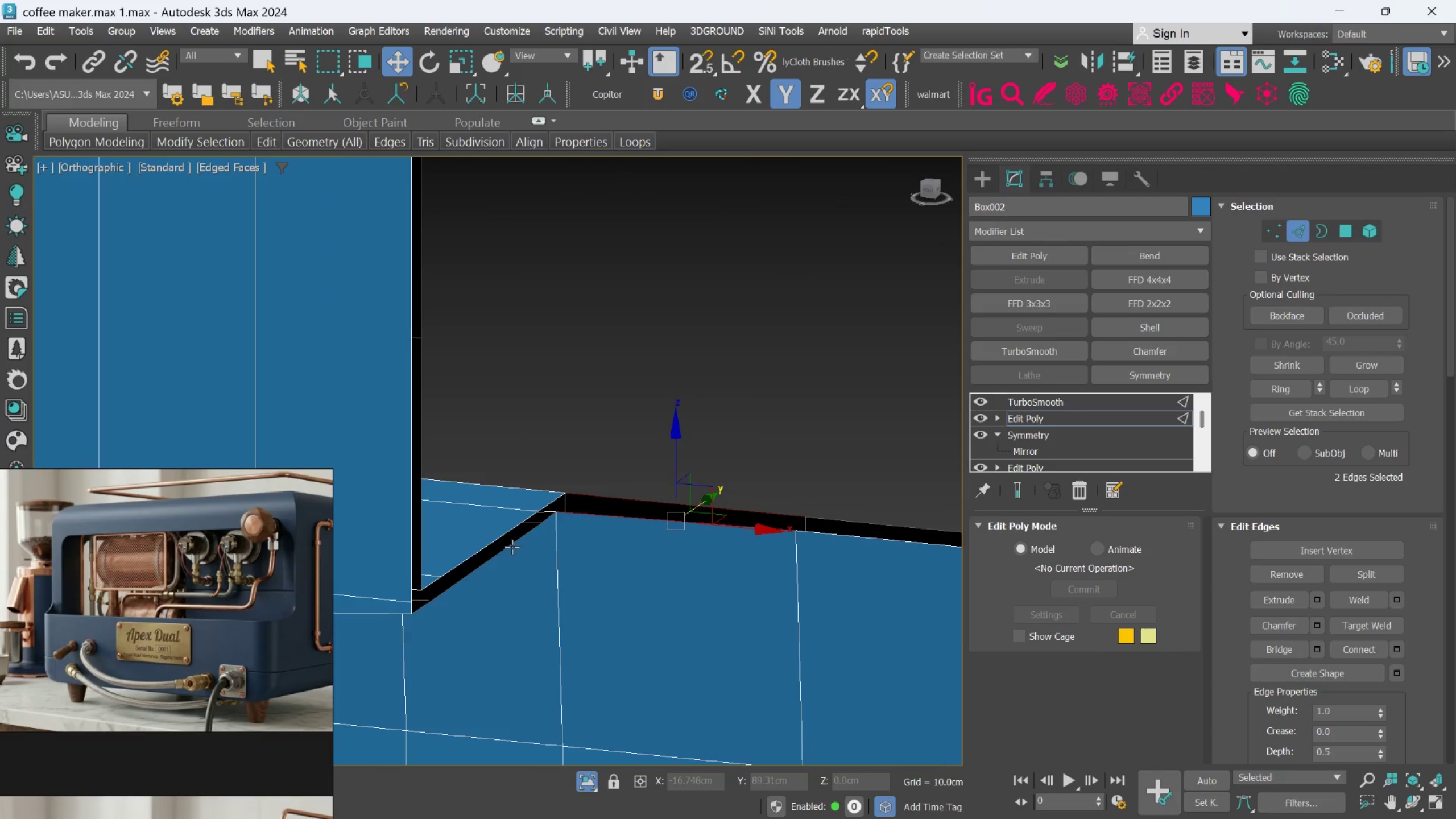 
scroll: coordinate [511, 545], scroll_direction: up, amount: 4.0
 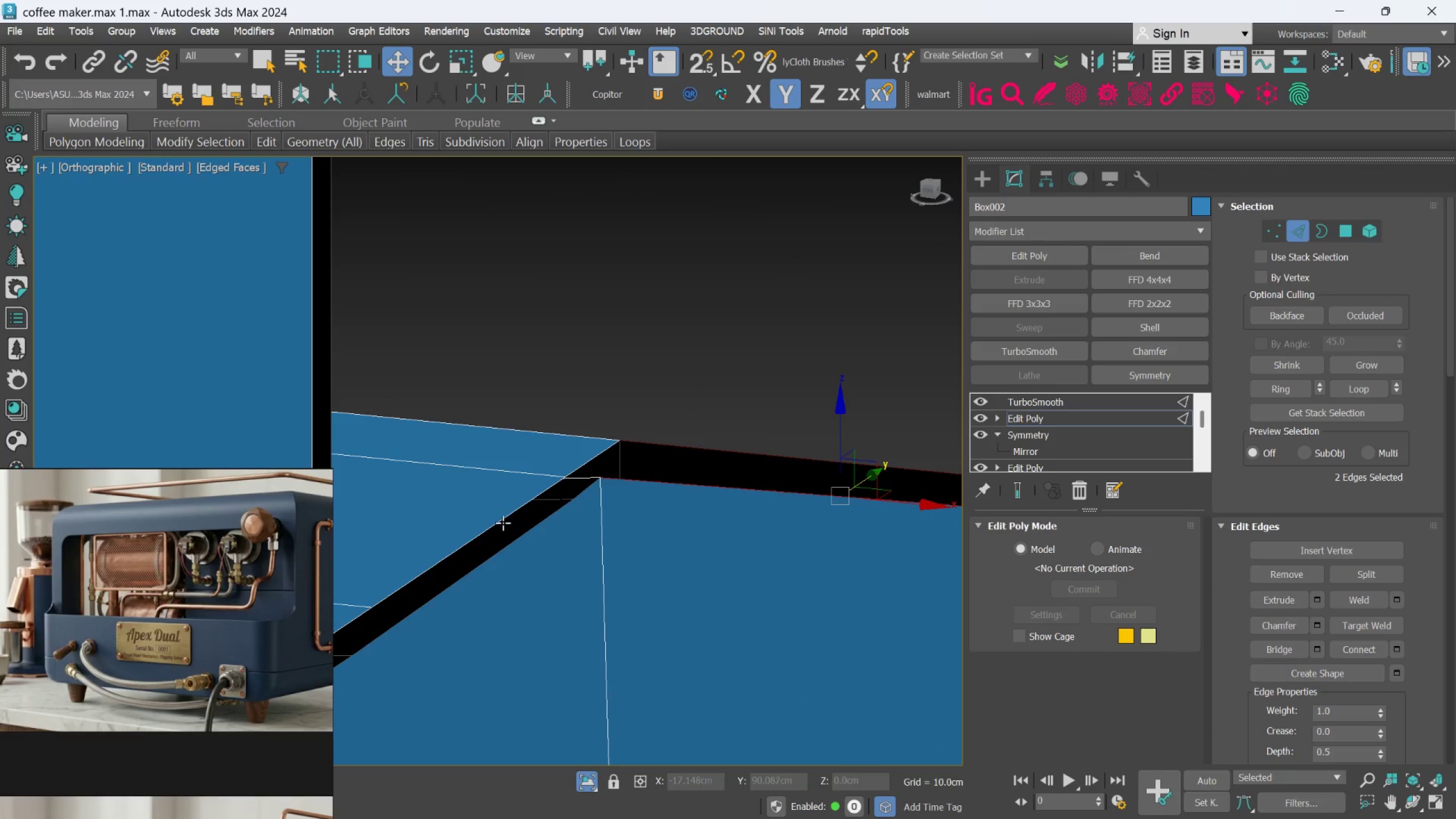 
left_click([502, 520])
 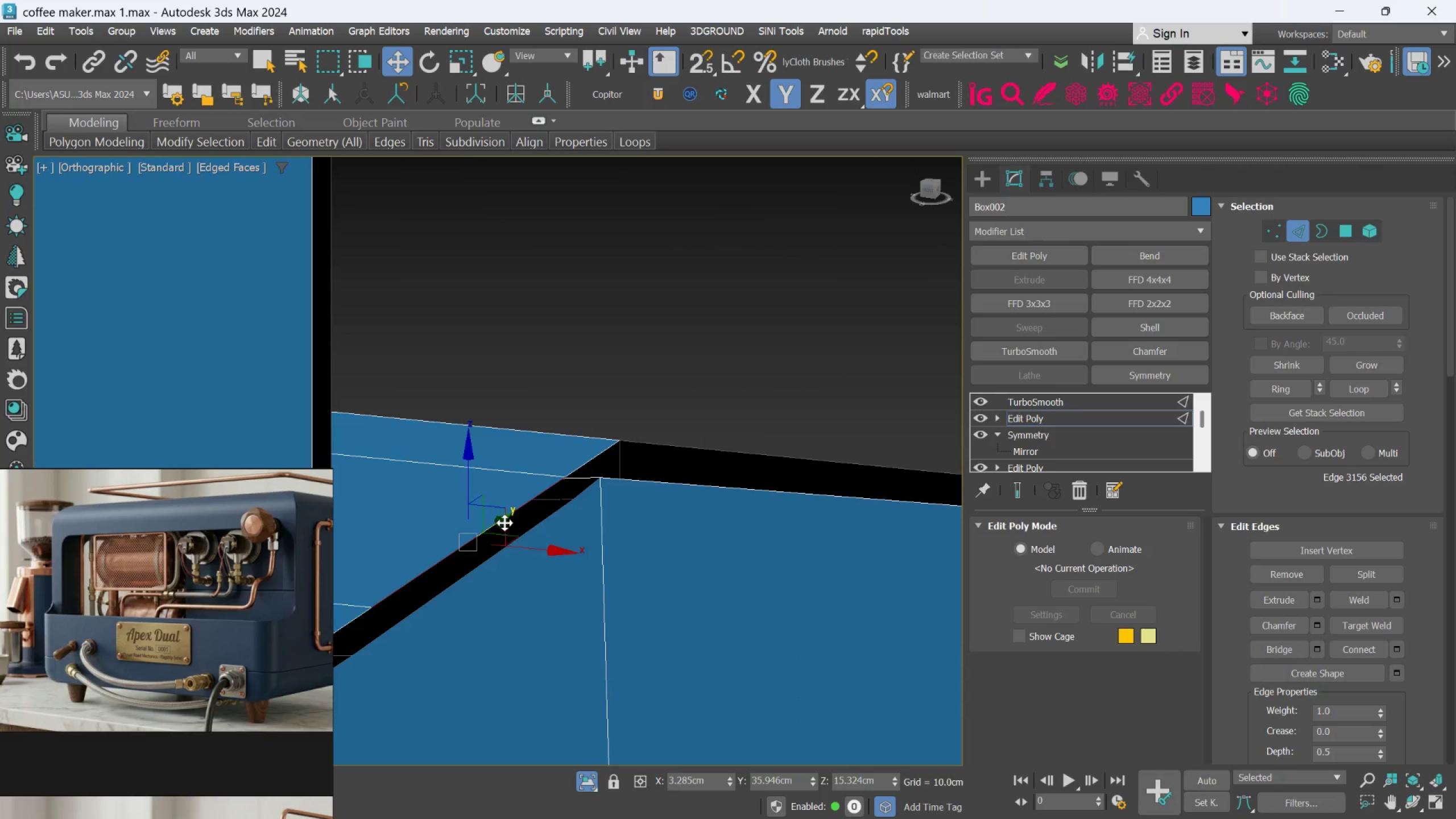 
hold_key(key=ControlLeft, duration=1.06)
left_click([512, 550])
 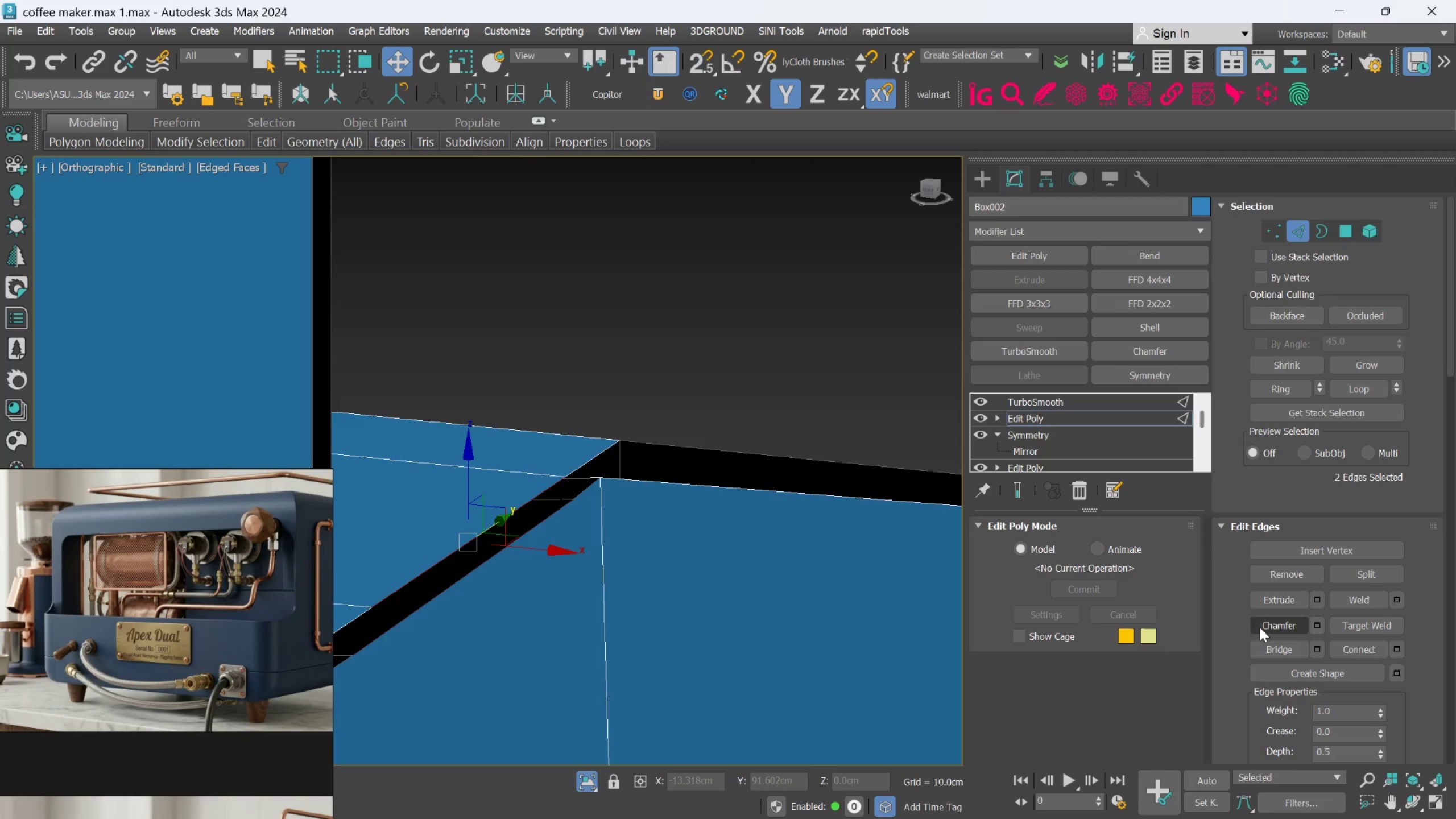 
left_click([1265, 649])
 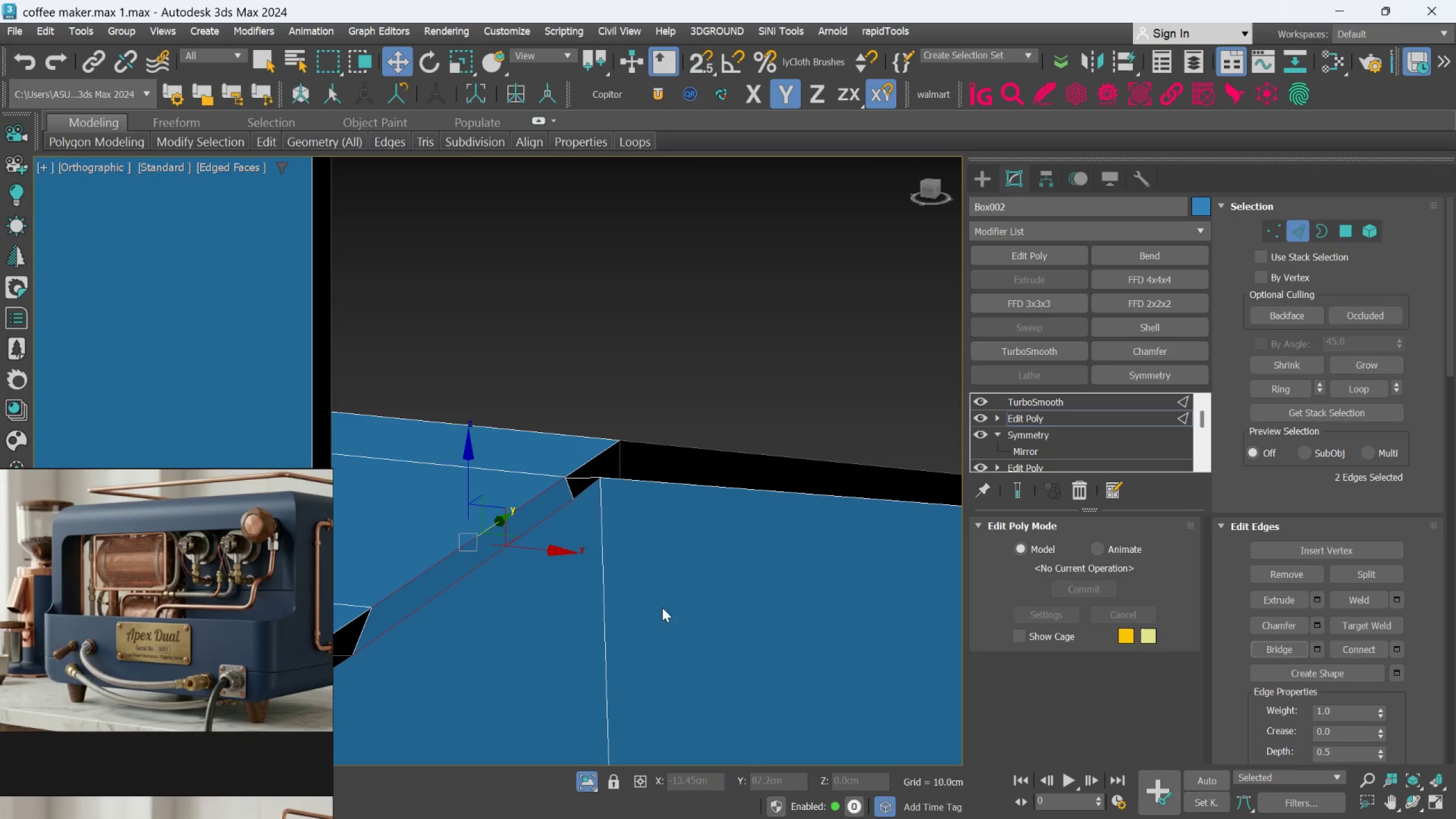 
scroll: coordinate [581, 582], scroll_direction: down, amount: 2.0
 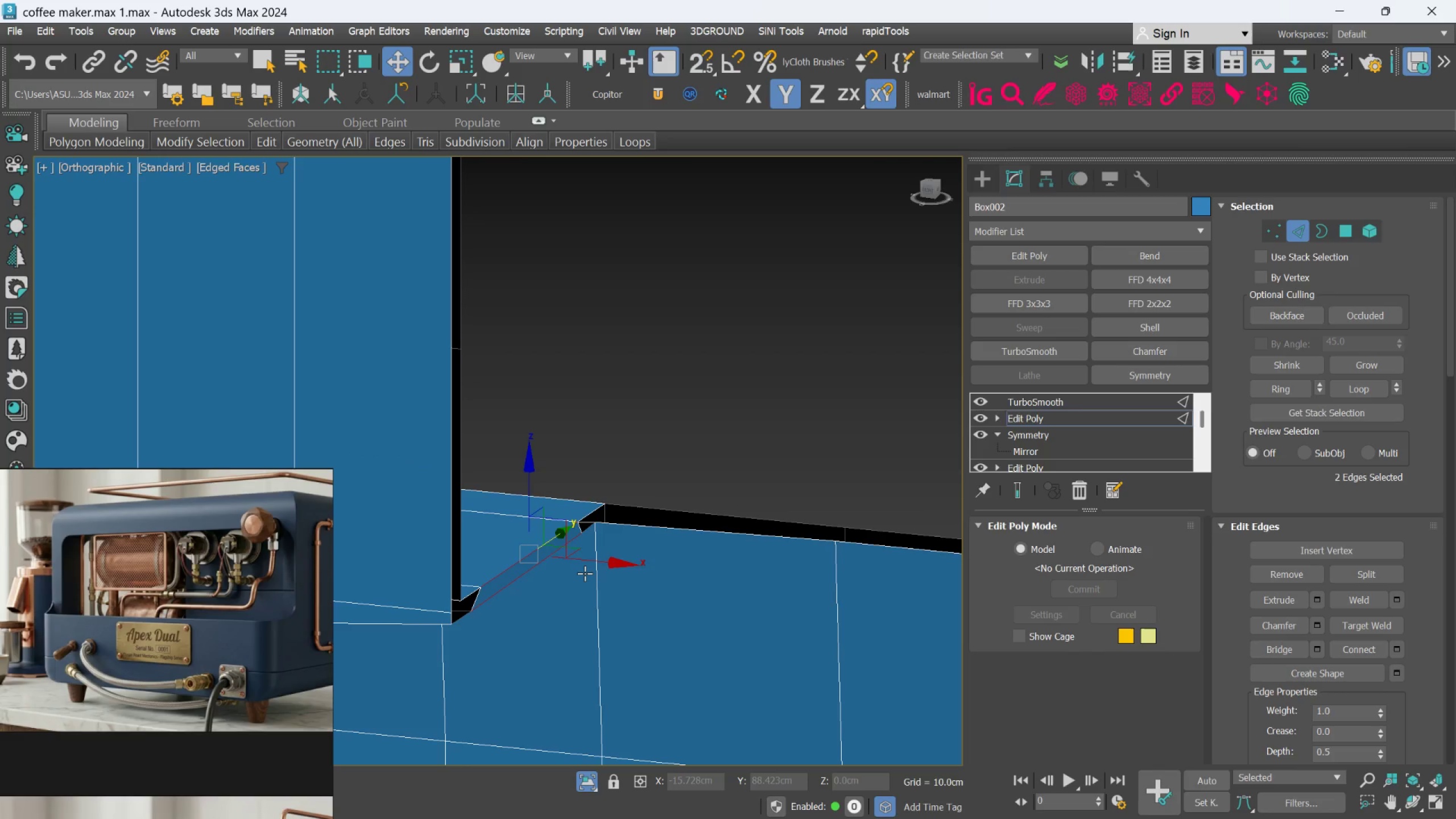 
hold_key(key=AltLeft, duration=1.45)
 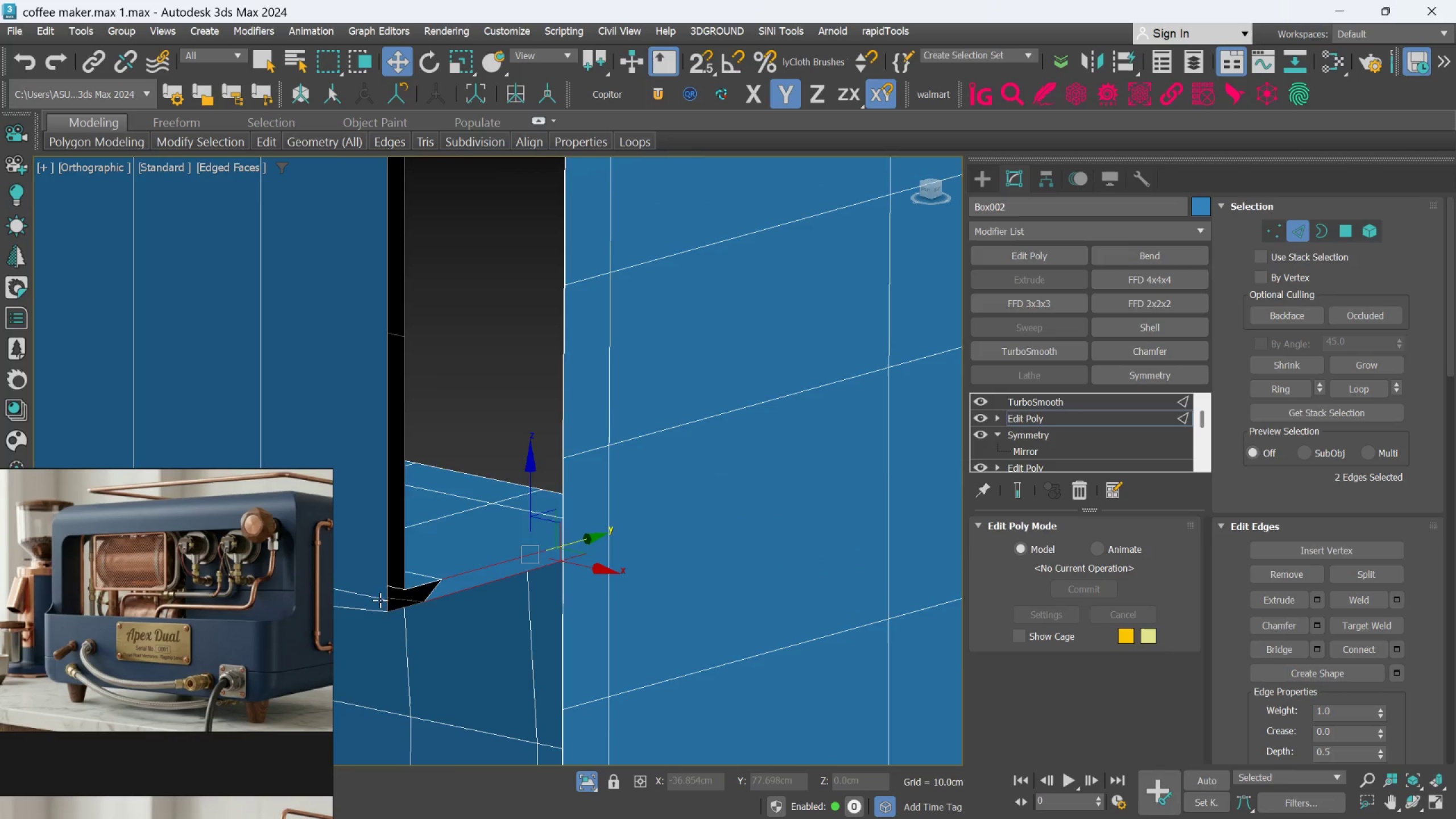 
scroll: coordinate [386, 595], scroll_direction: up, amount: 1.0
 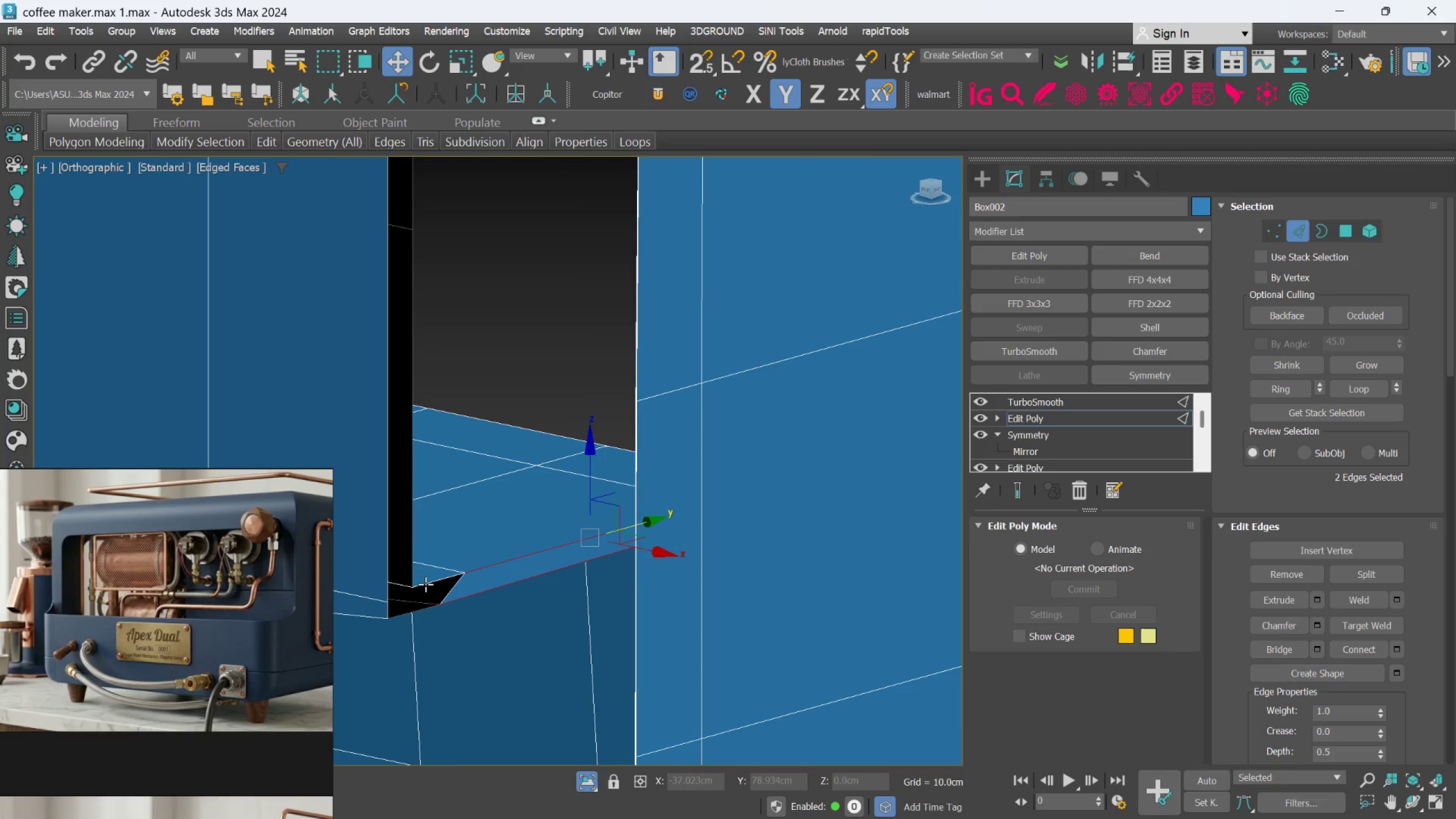 
left_click([426, 582])
 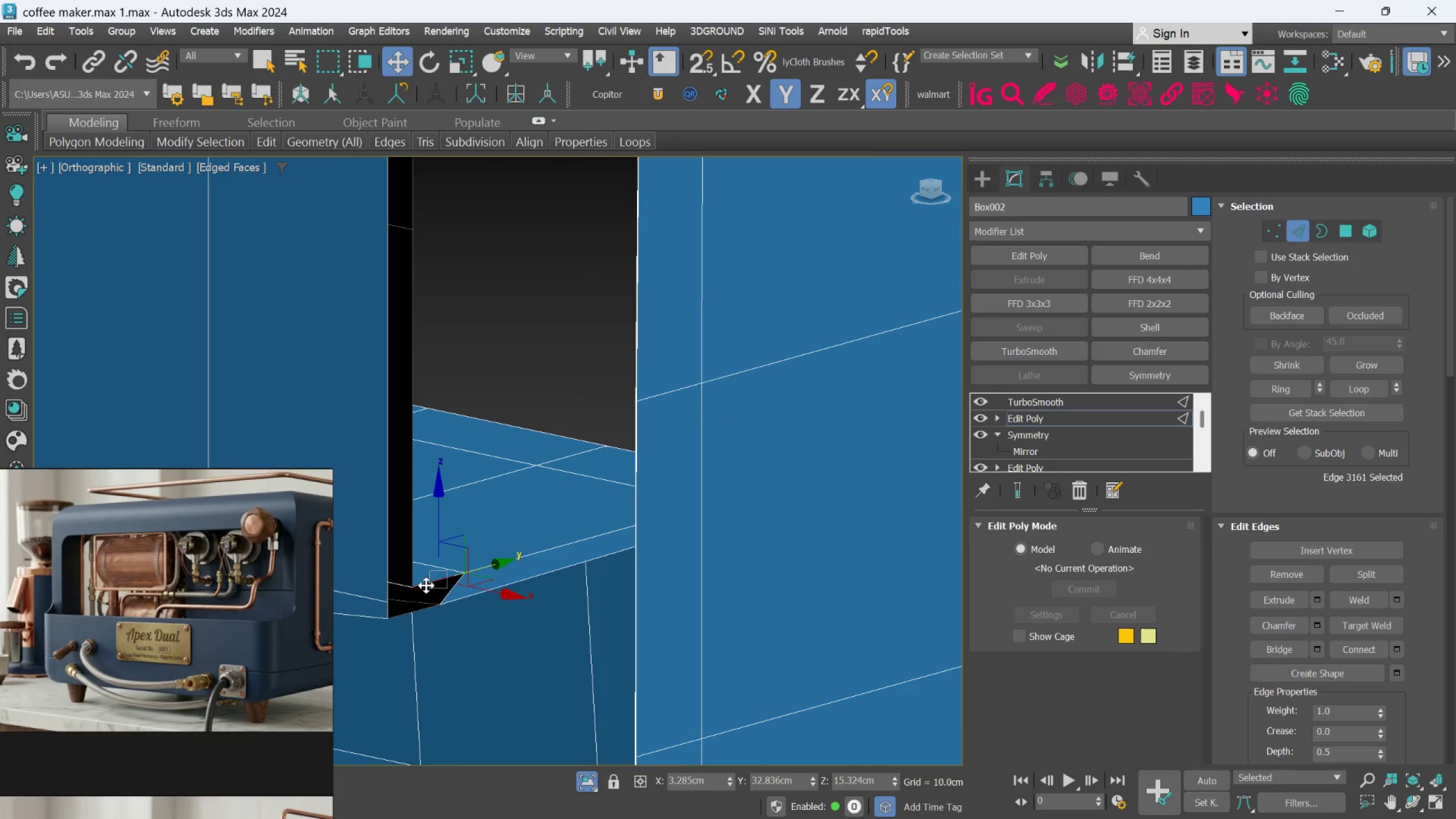 
hold_key(key=ControlLeft, duration=1.48)
left_click([415, 611])
 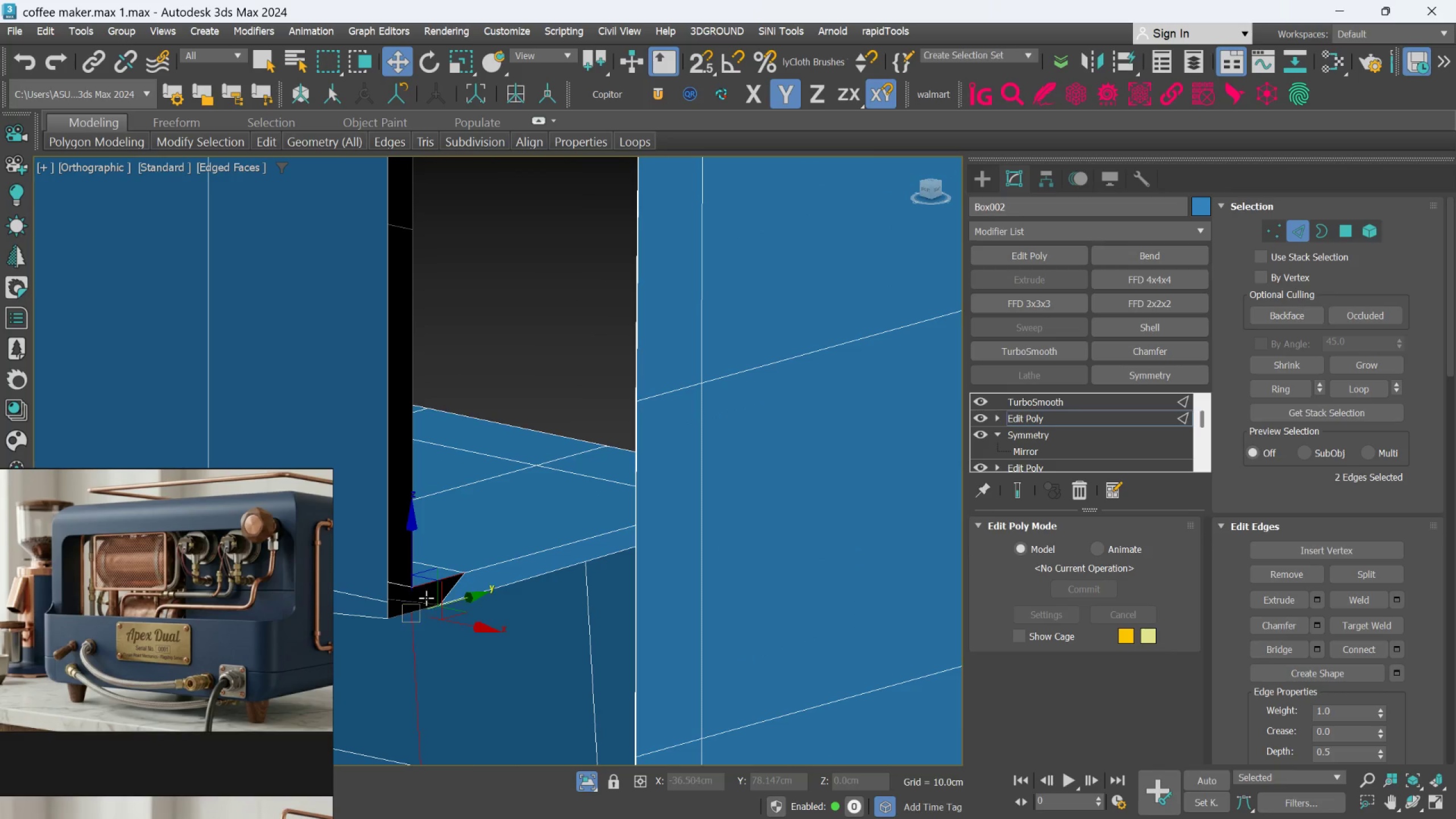 
key(Alt+AltLeft)
 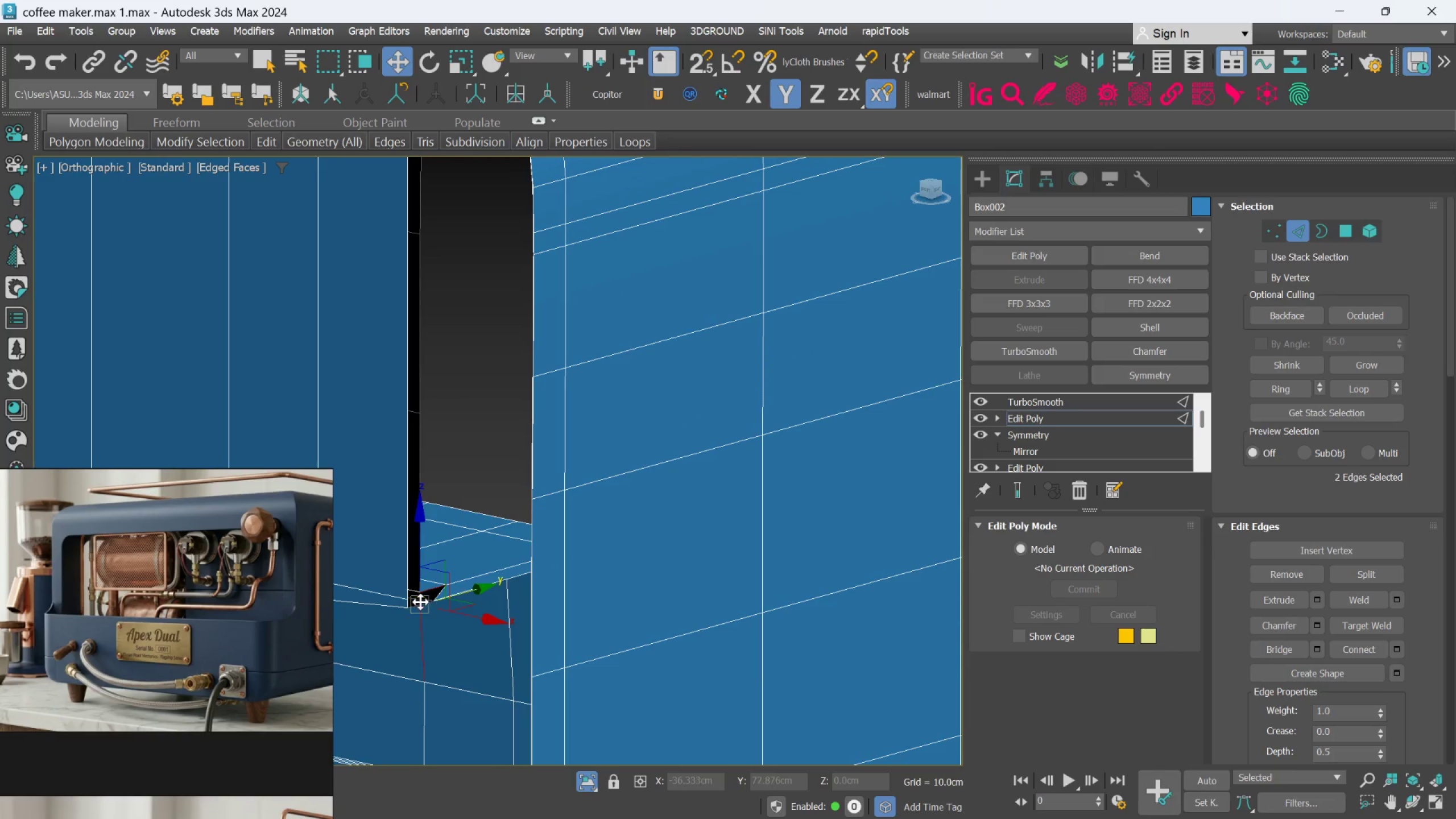 
scroll: coordinate [428, 597], scroll_direction: down, amount: 2.0
 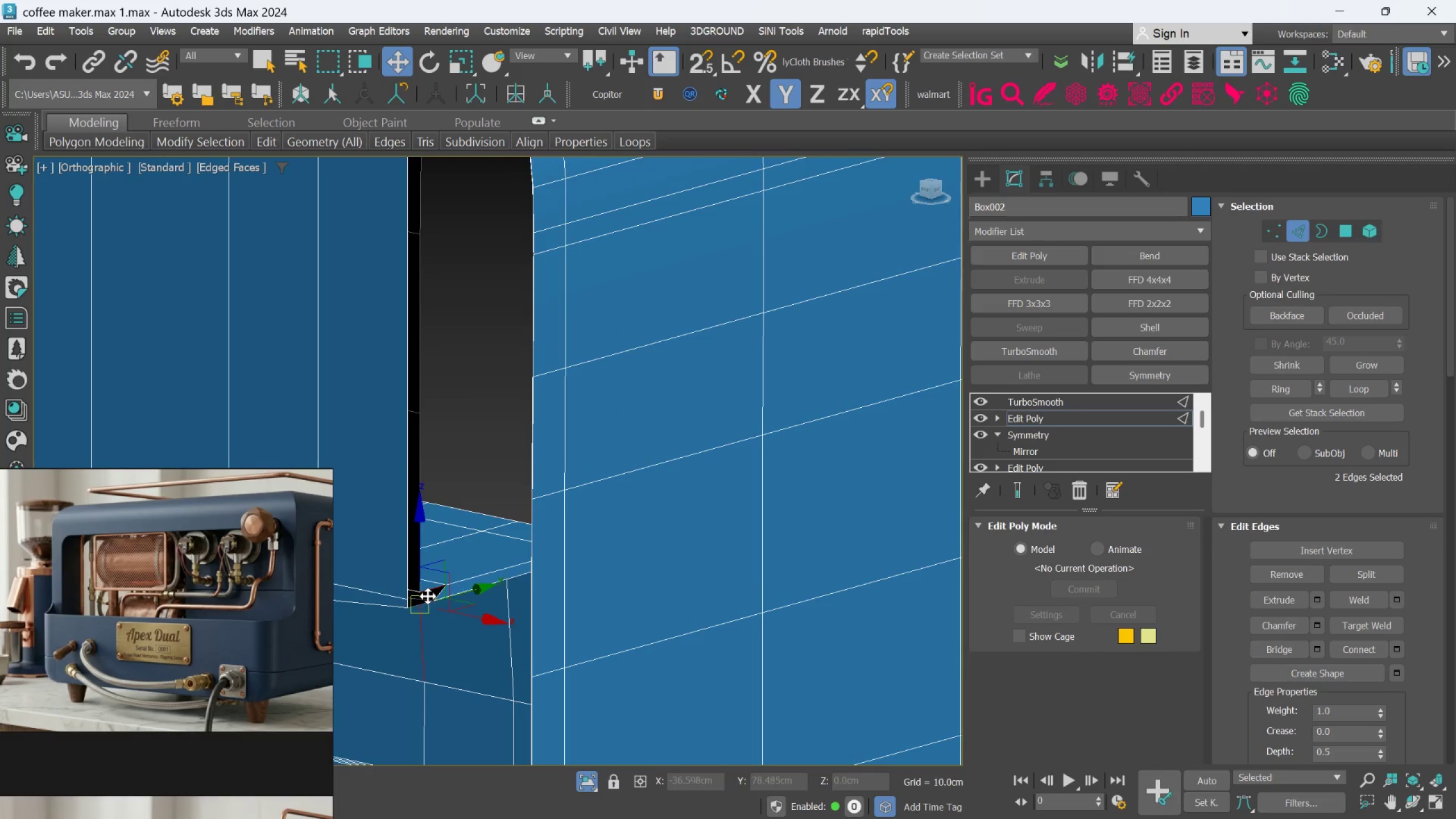 
scroll: coordinate [419, 602], scroll_direction: up, amount: 2.0
 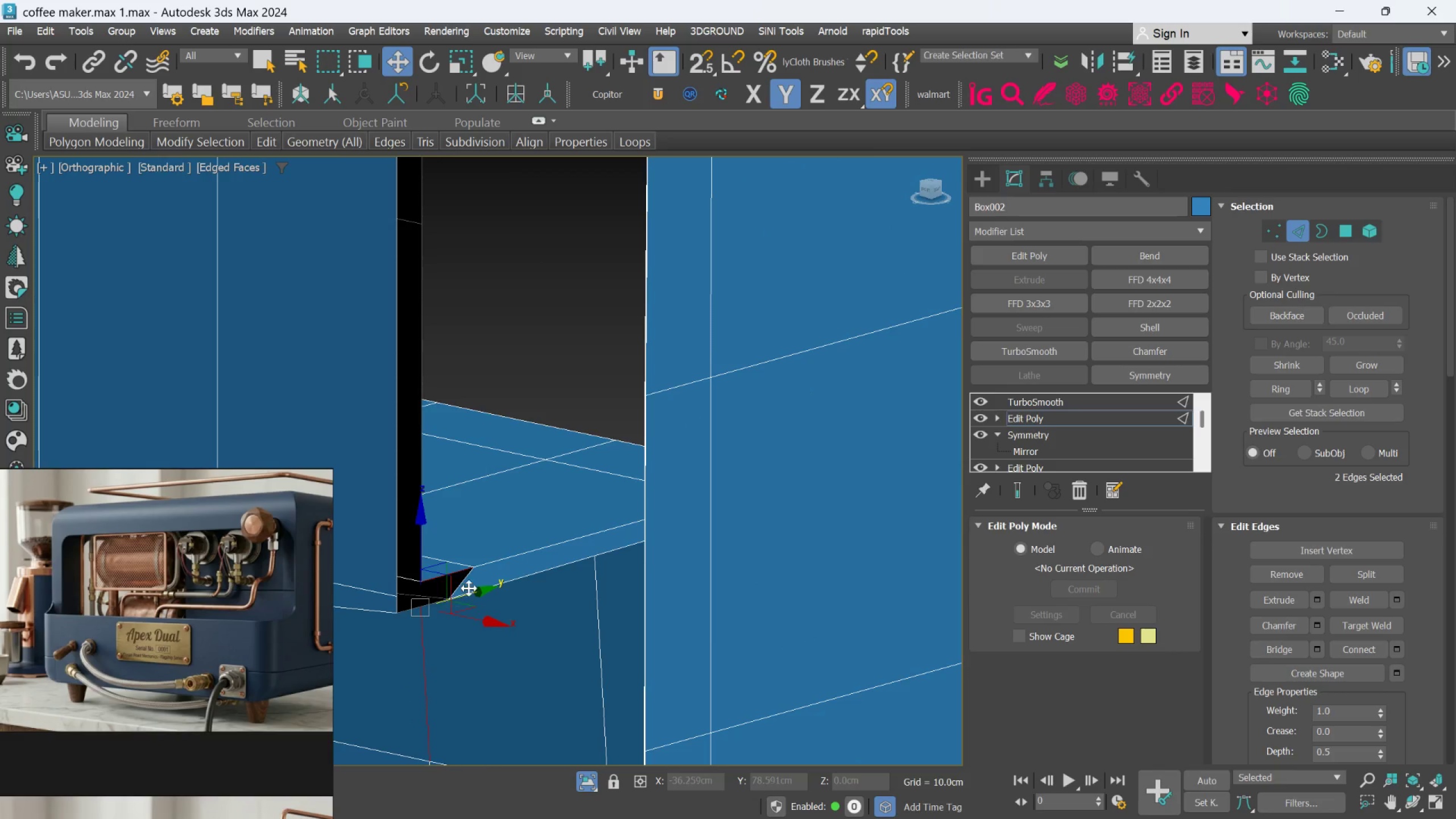 
left_click([475, 585])
 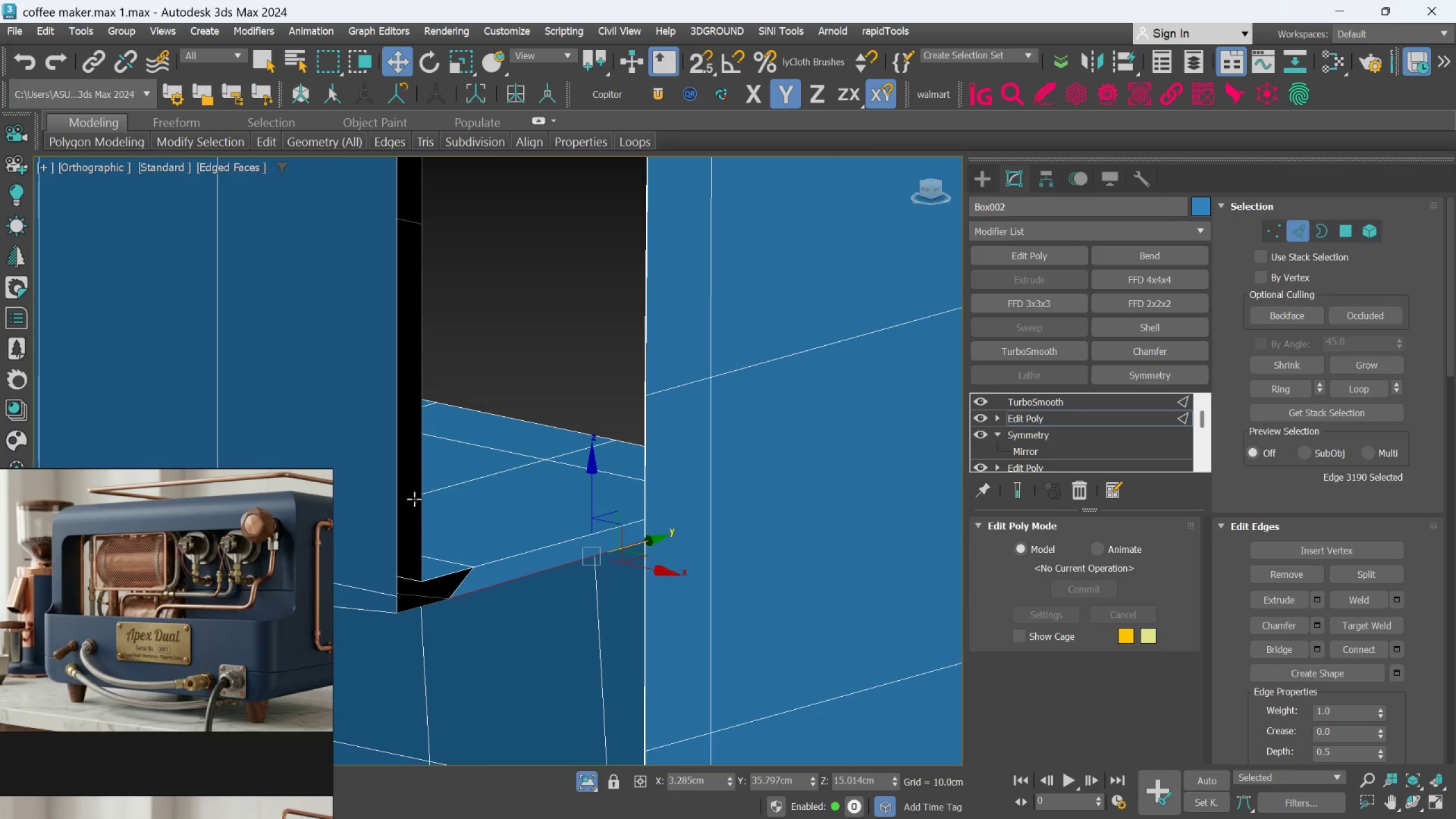 
left_click([417, 489])
 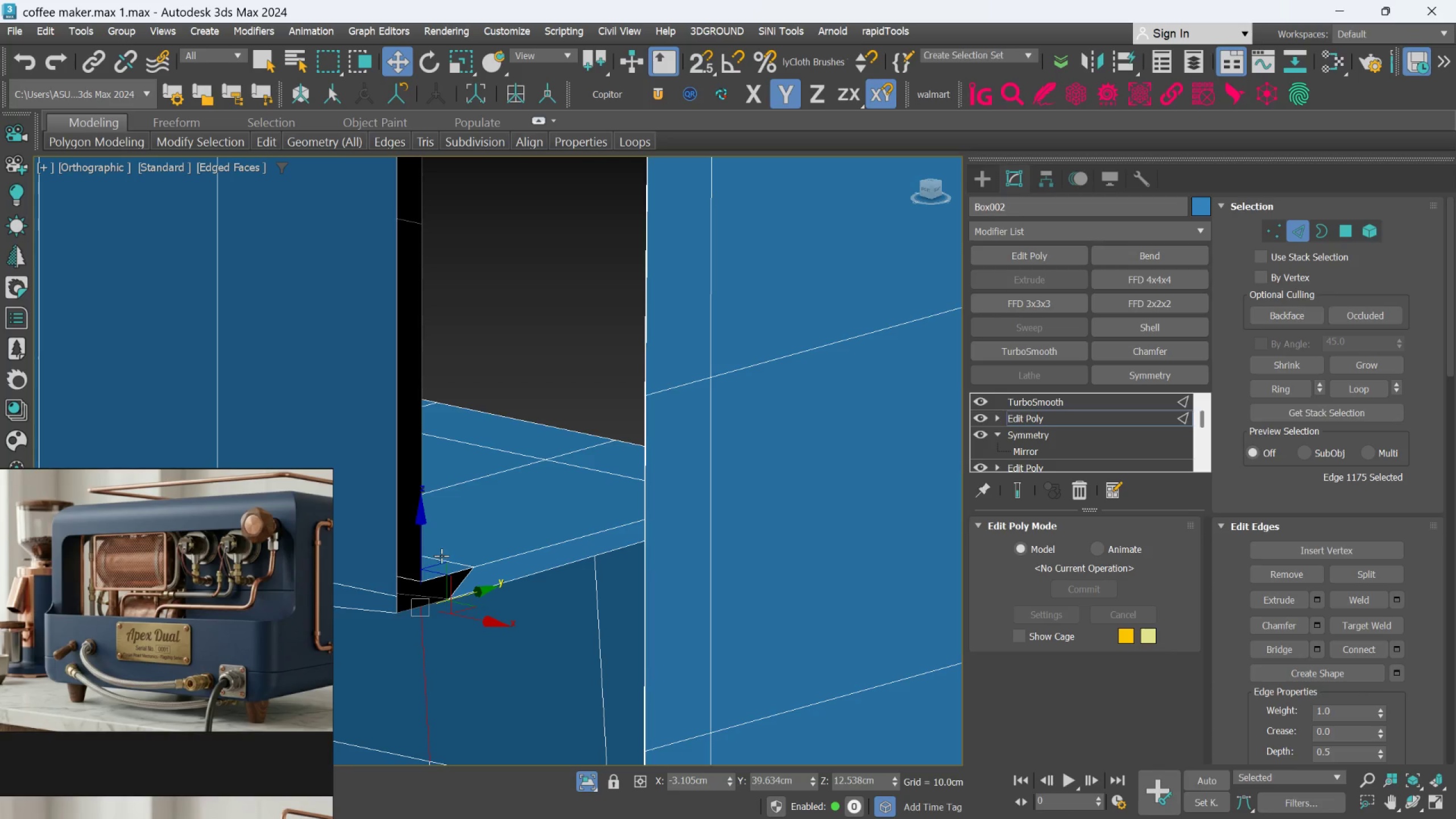 
scroll: coordinate [479, 594], scroll_direction: up, amount: 2.0
 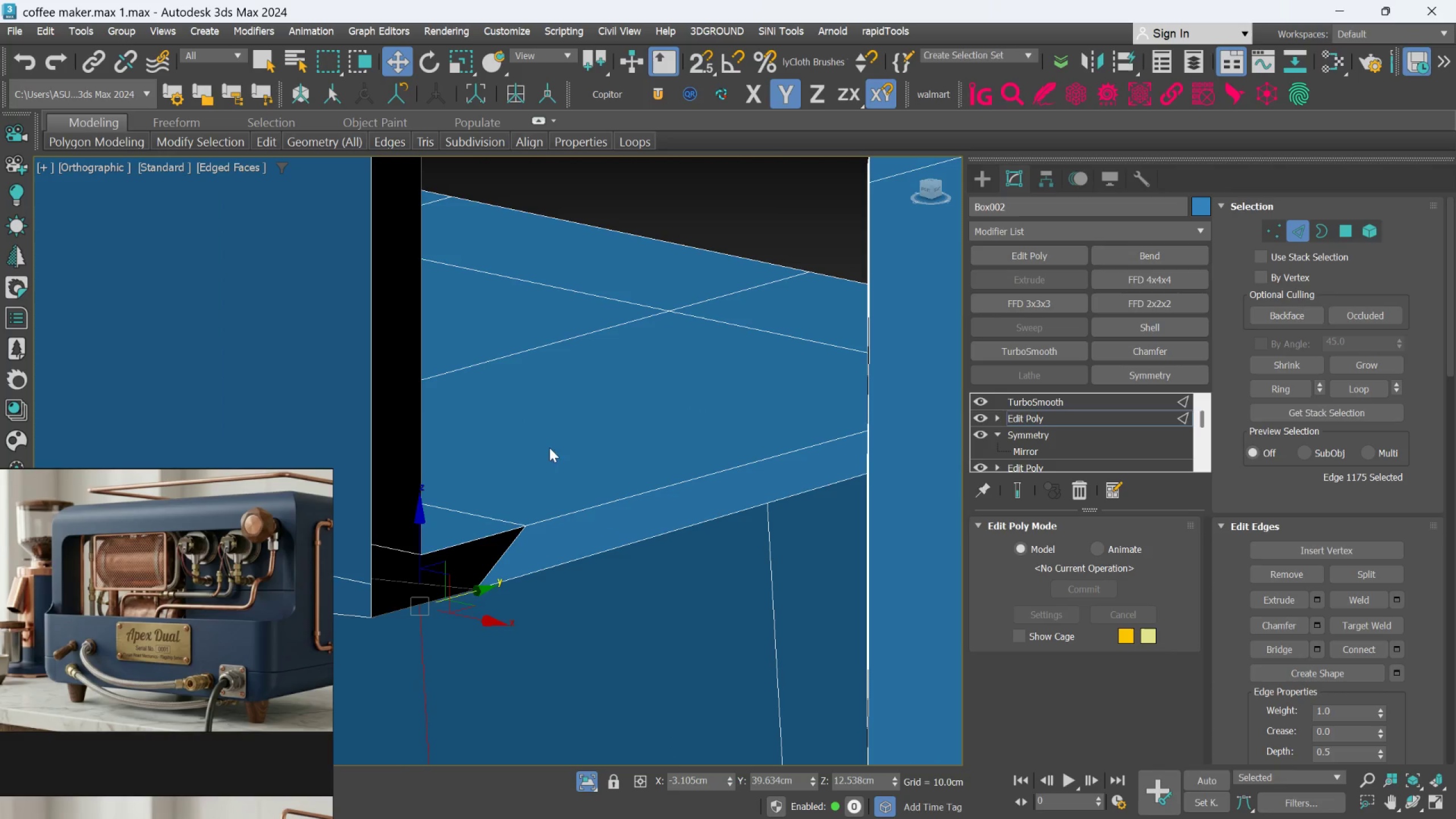 
left_click([421, 442])
 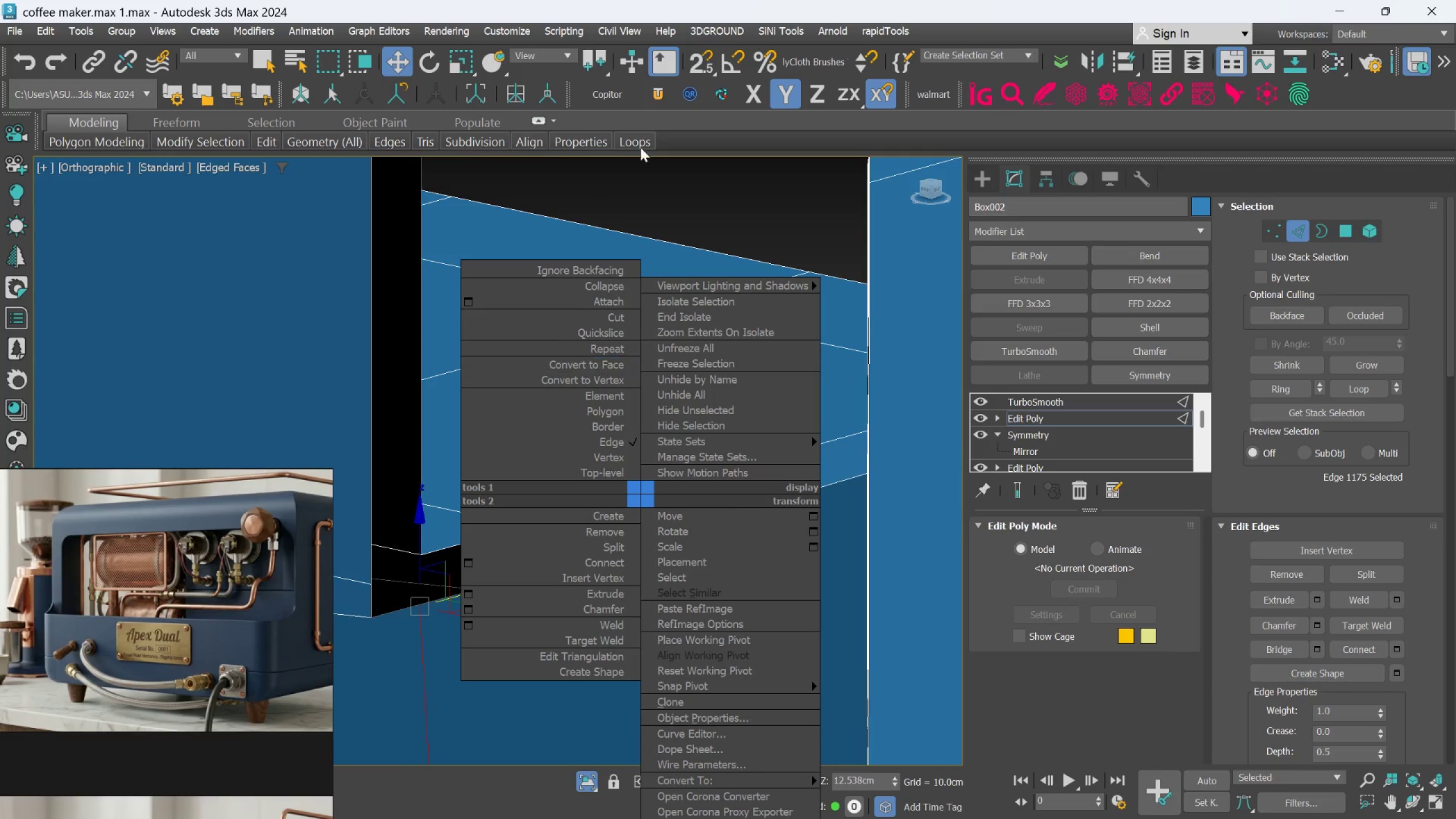 
left_click_drag(start_coordinate=[657, 177], to_coordinate=[657, 355])
 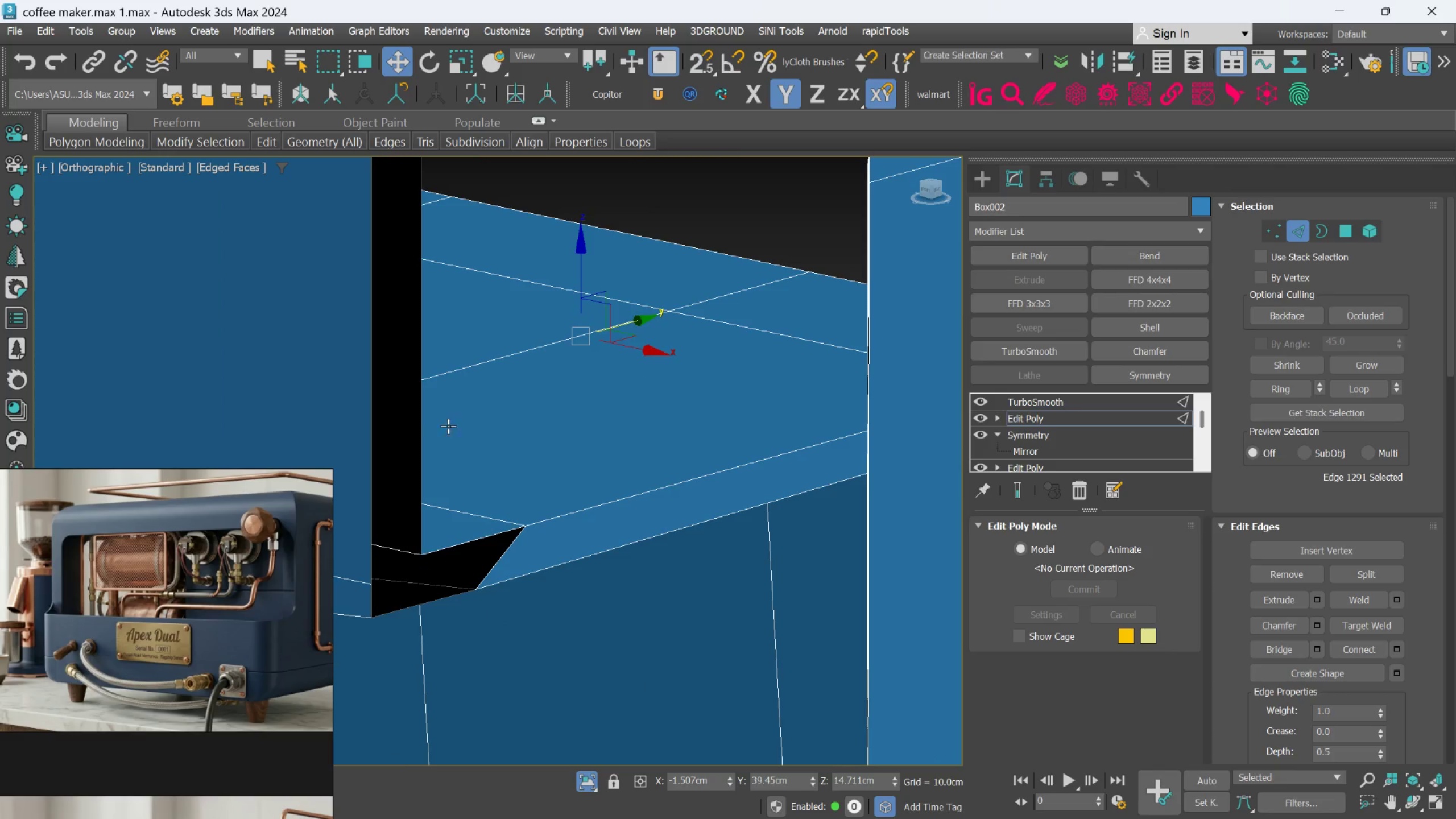 
left_click([783, 228])
 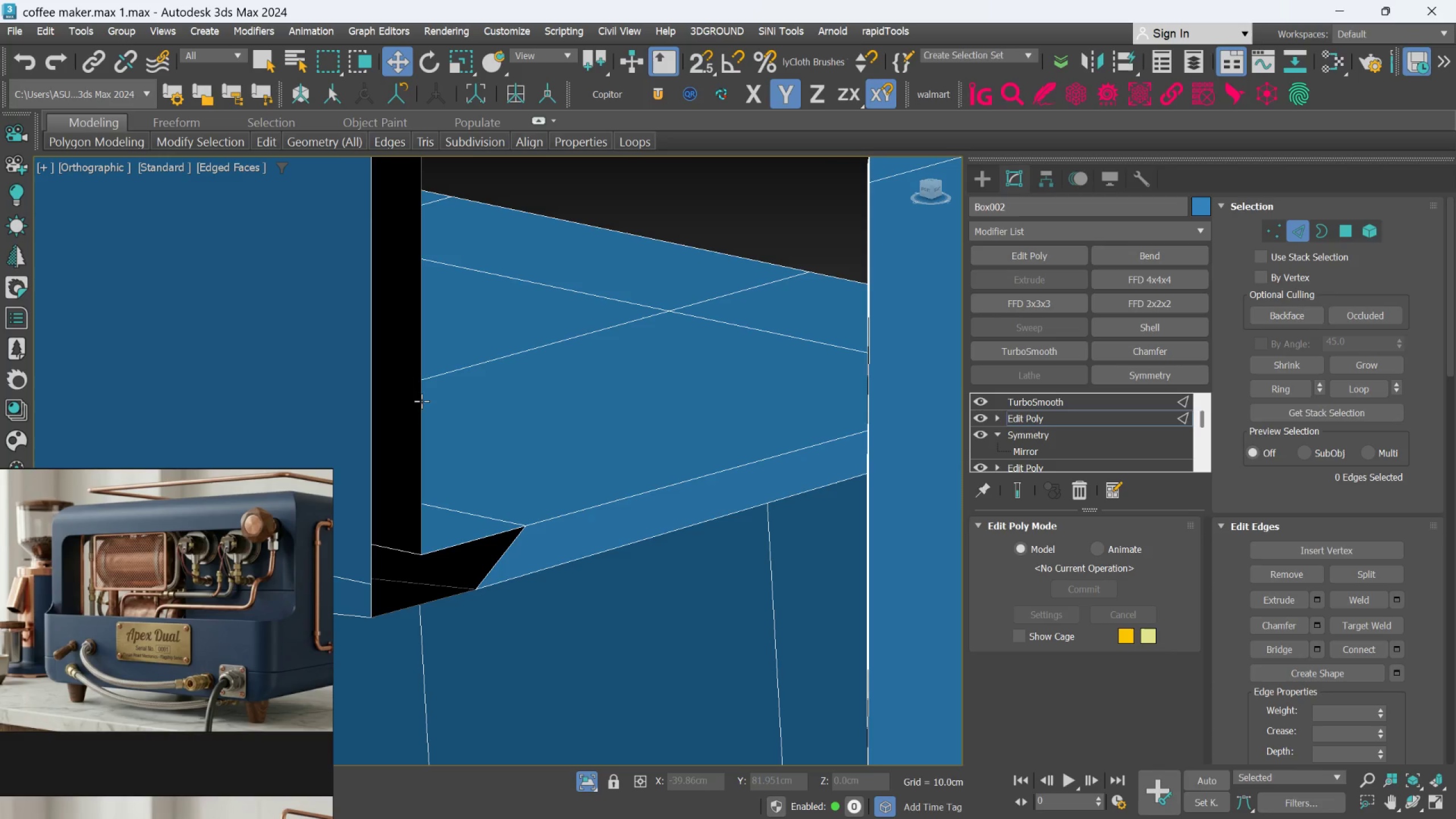 
left_click([421, 402])
 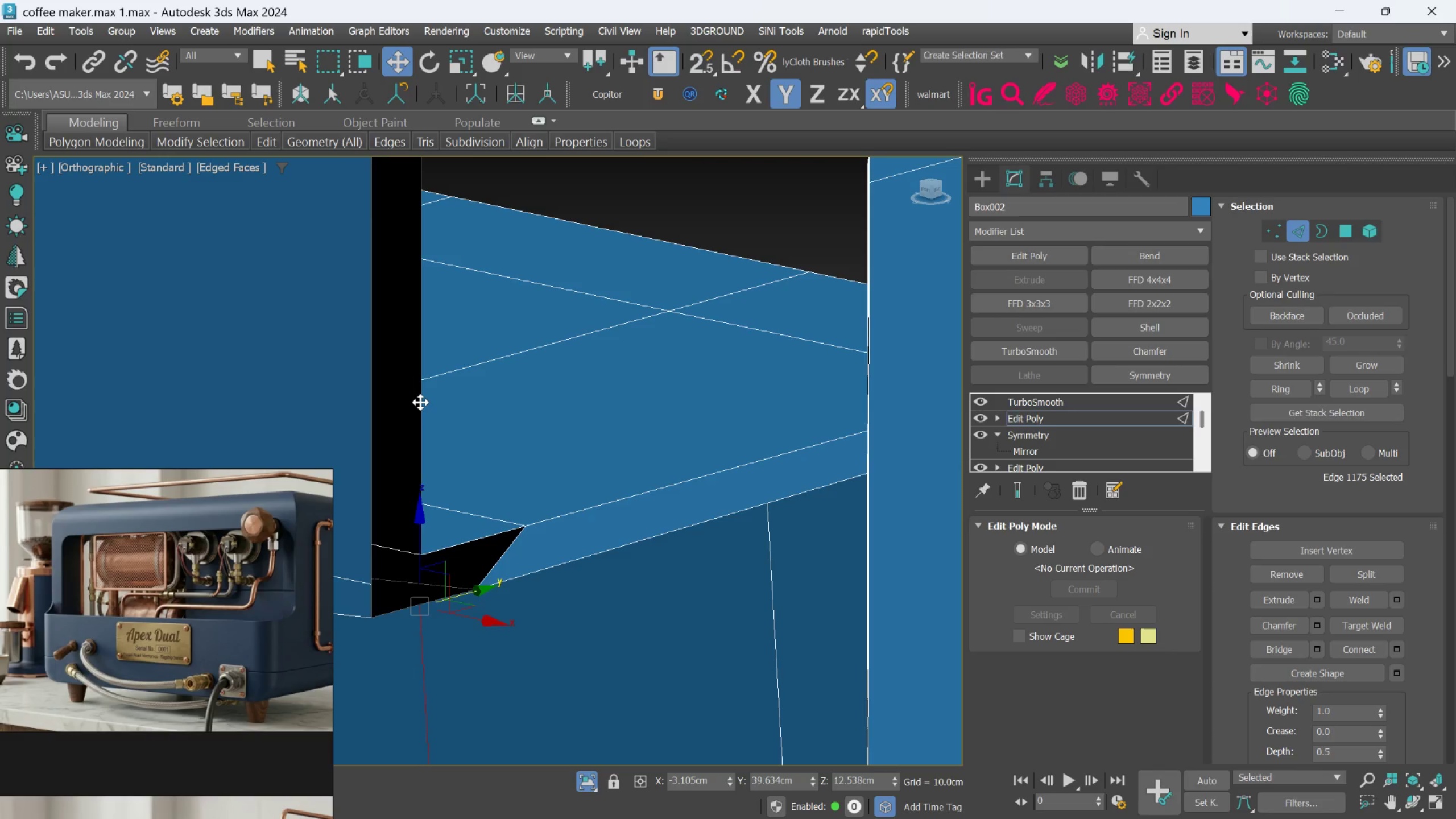 
scroll: coordinate [420, 402], scroll_direction: down, amount: 3.0
 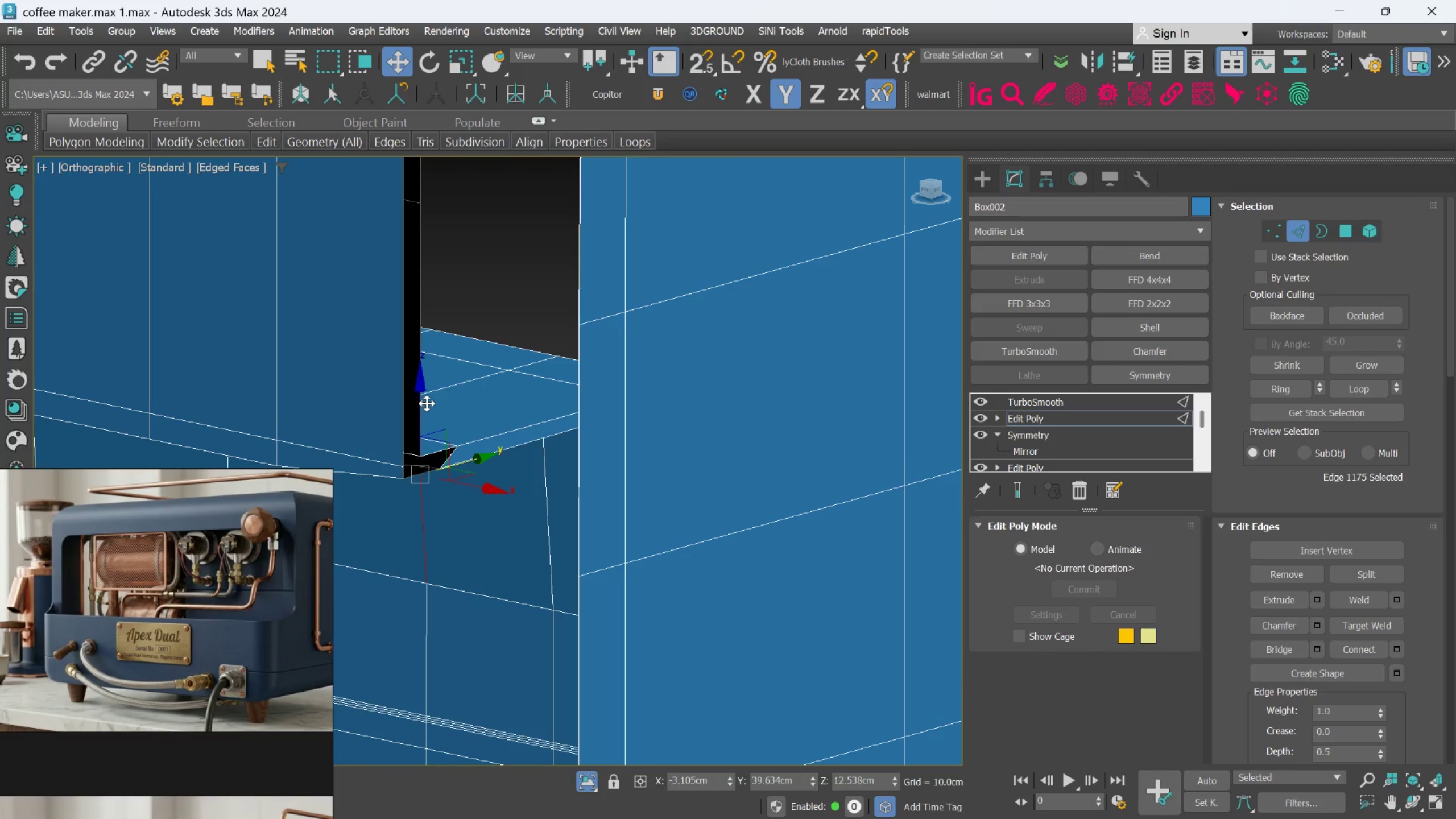 
hold_key(key=AltLeft, duration=1.08)
 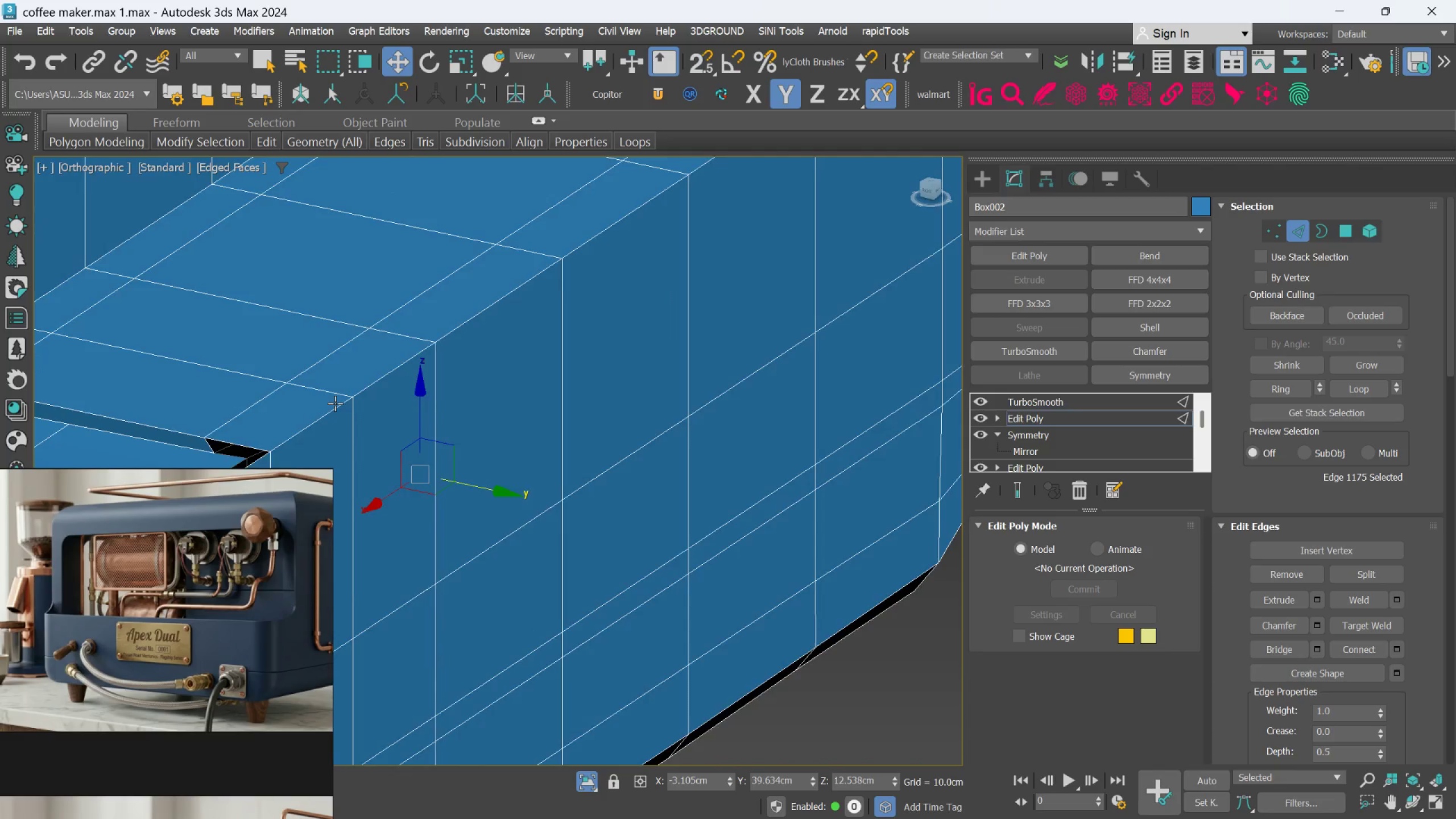 
scroll: coordinate [334, 403], scroll_direction: down, amount: 3.0
 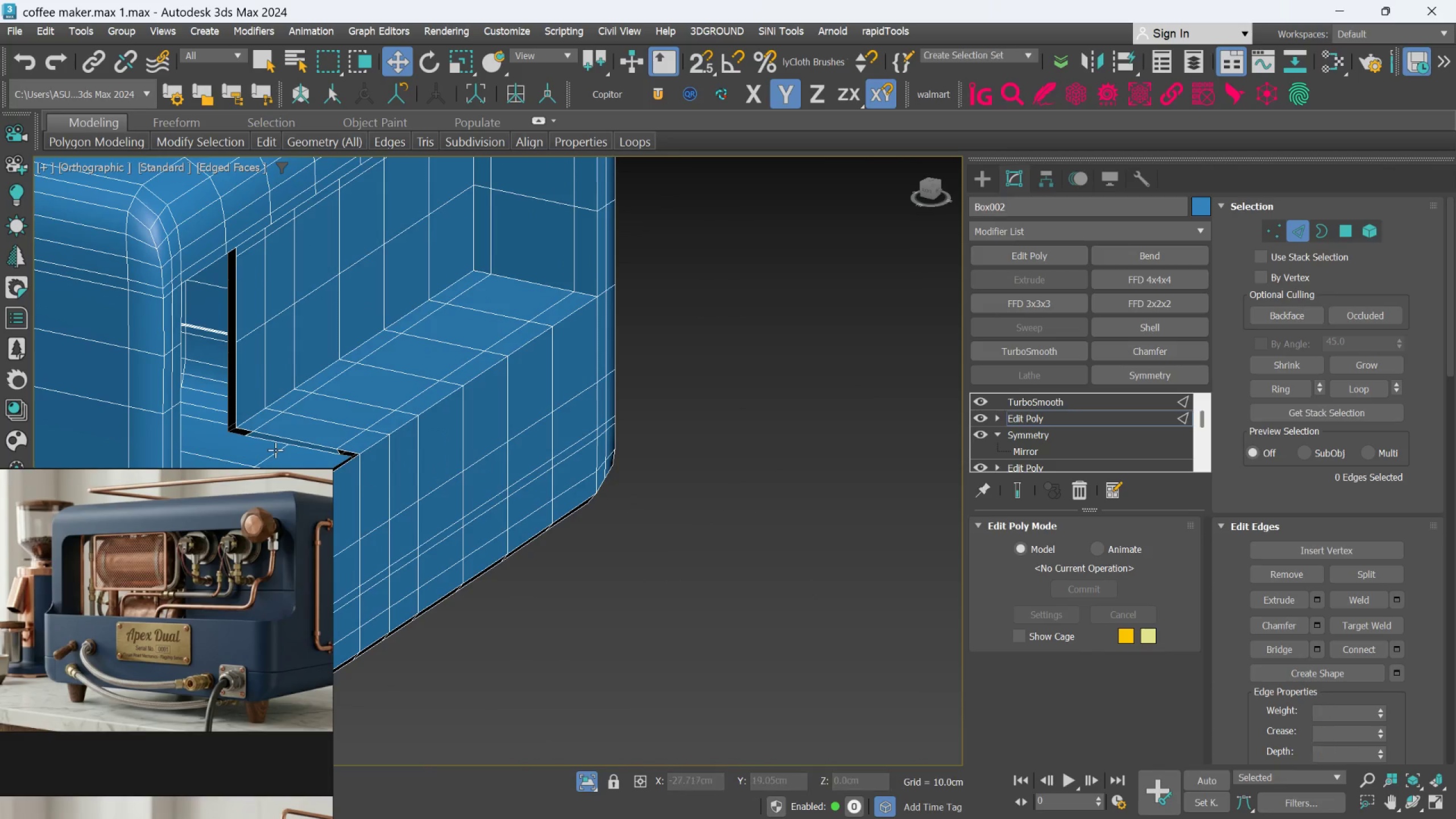 
scroll: coordinate [246, 353], scroll_direction: up, amount: 5.0
 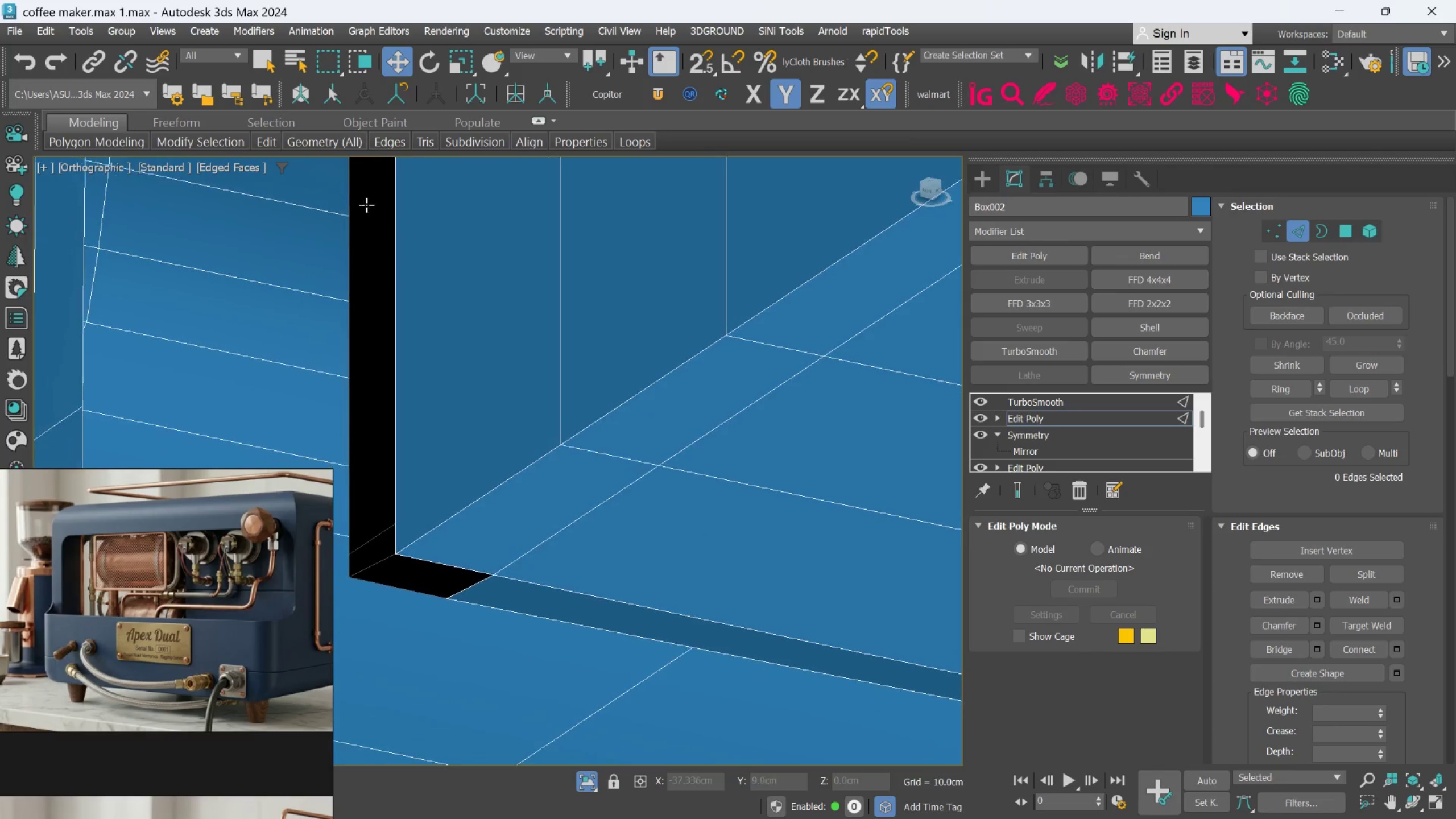 
scroll: coordinate [386, 231], scroll_direction: down, amount: 1.0
 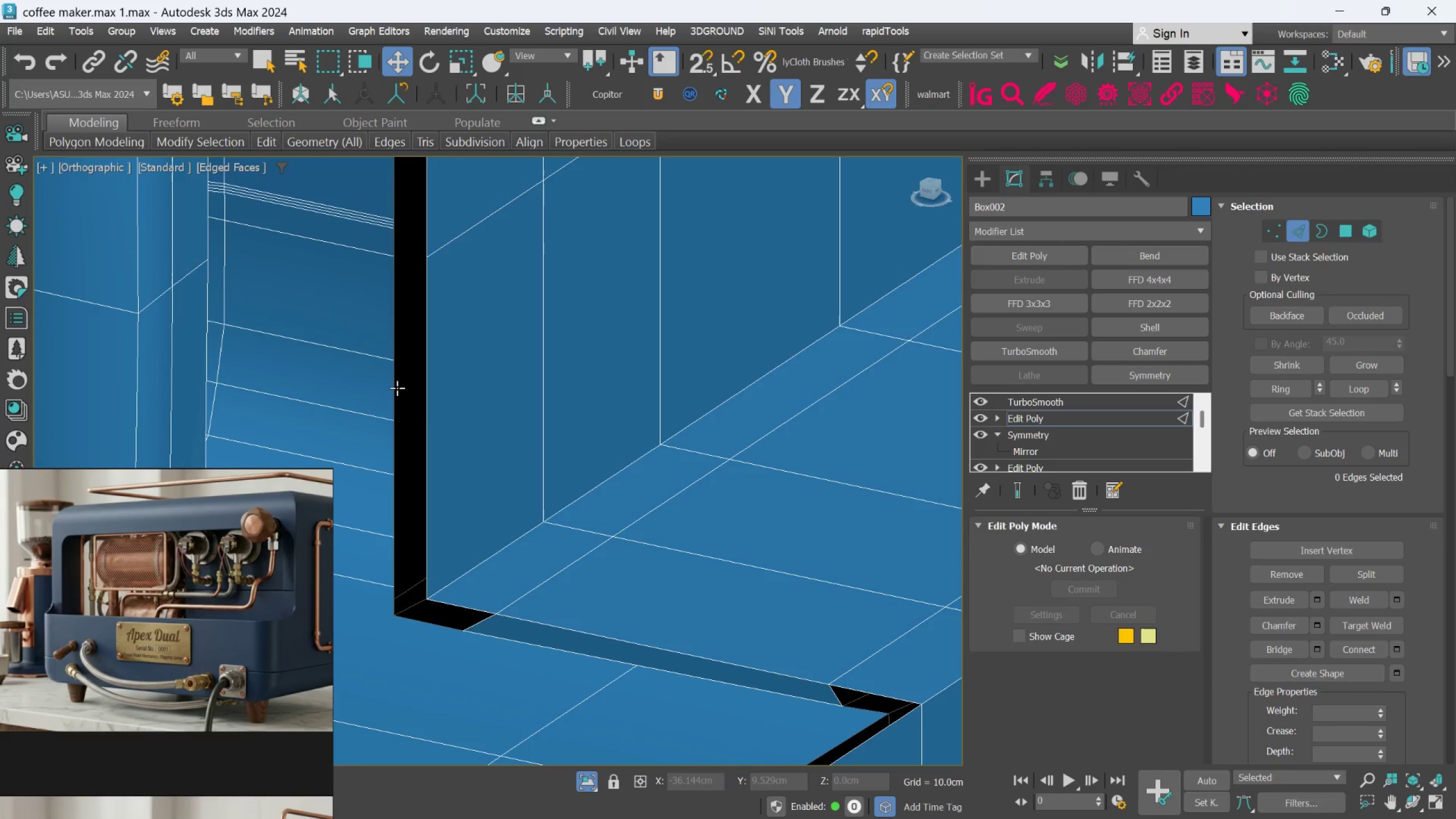 
left_click([395, 388])
 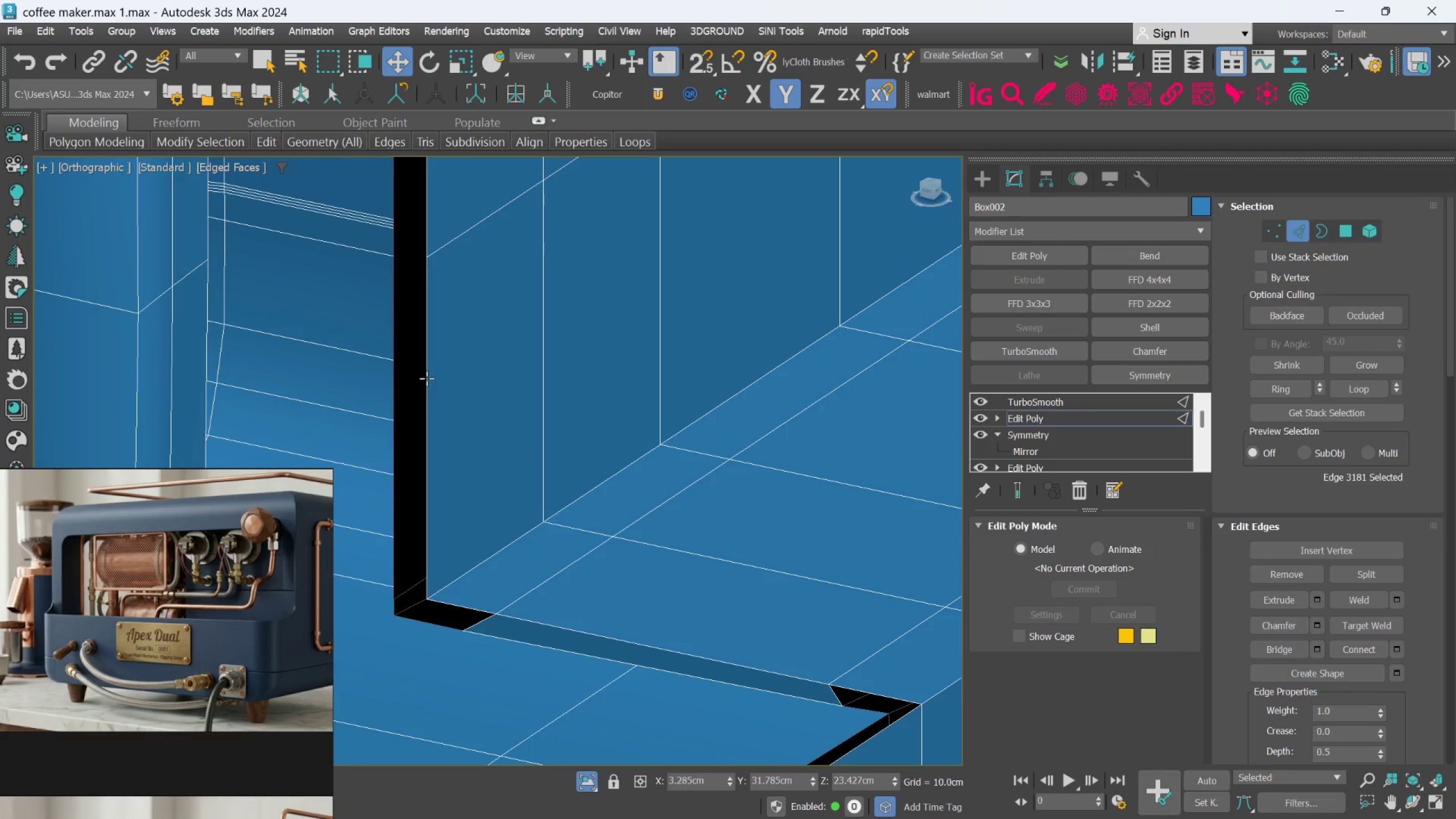 
left_click([432, 372])
 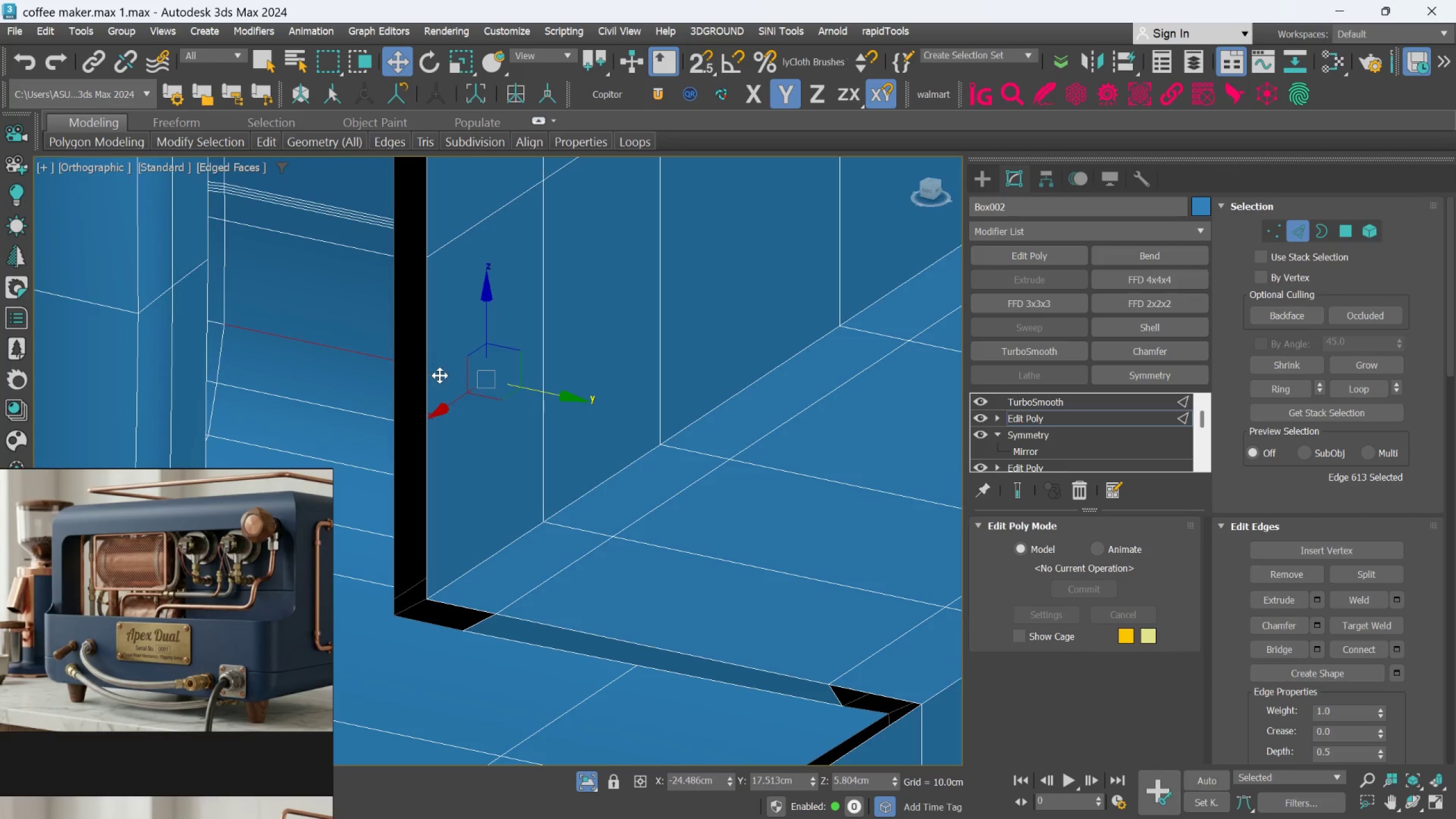 
key(Control+Z)
 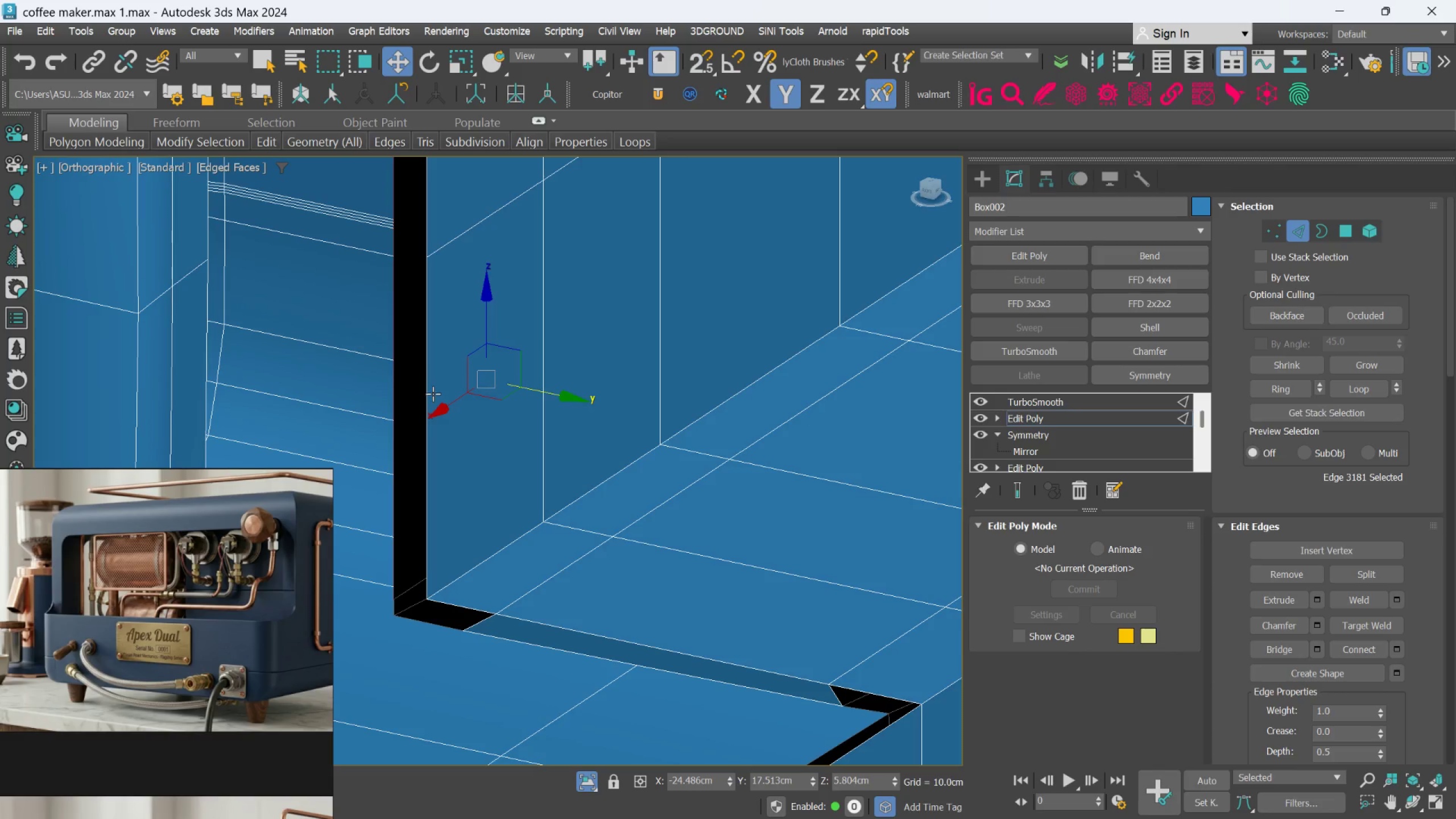 
scroll: coordinate [432, 395], scroll_direction: up, amount: 3.0
 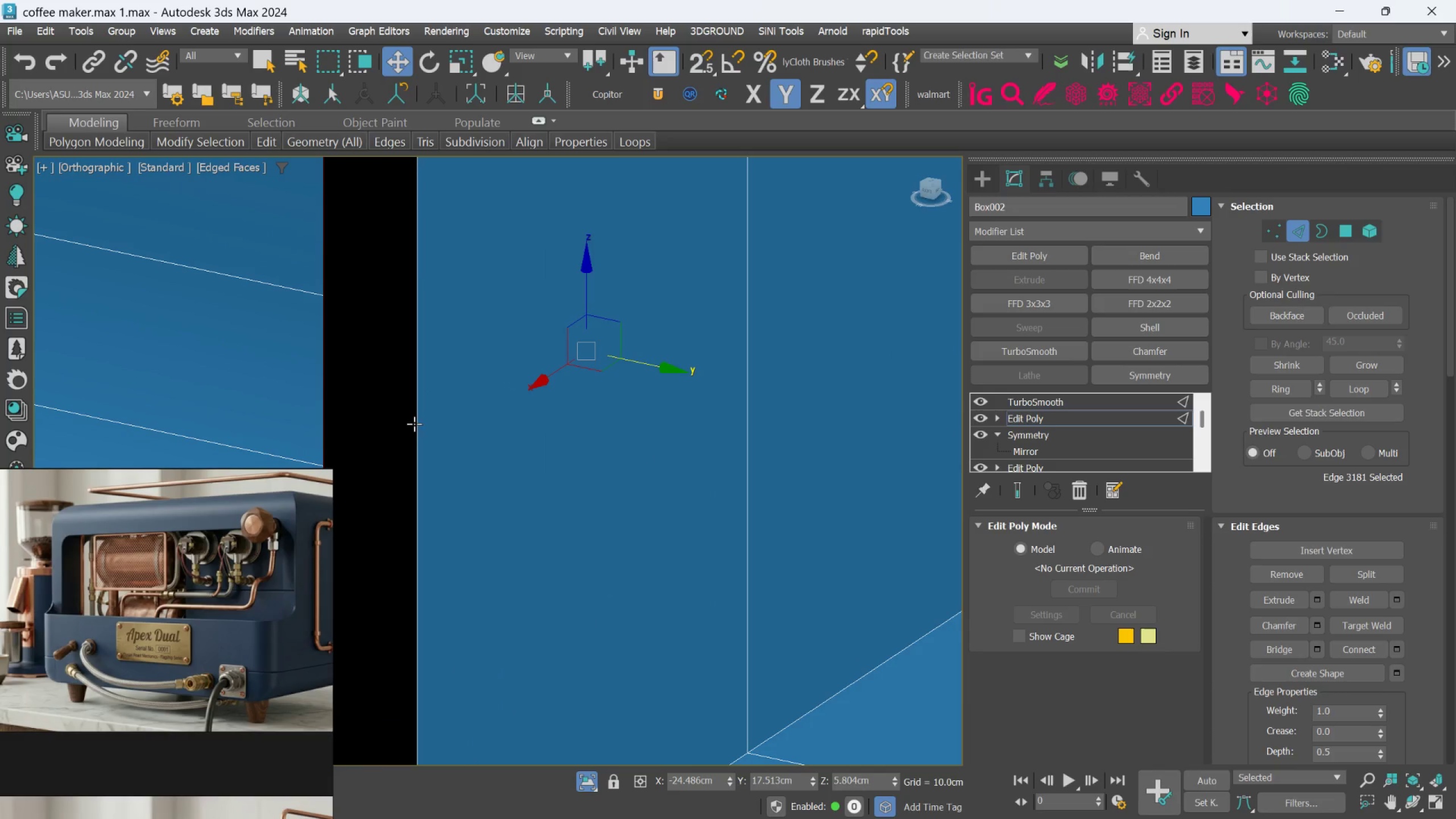 
hold_key(key=ControlLeft, duration=1.14)
left_click([419, 419])
 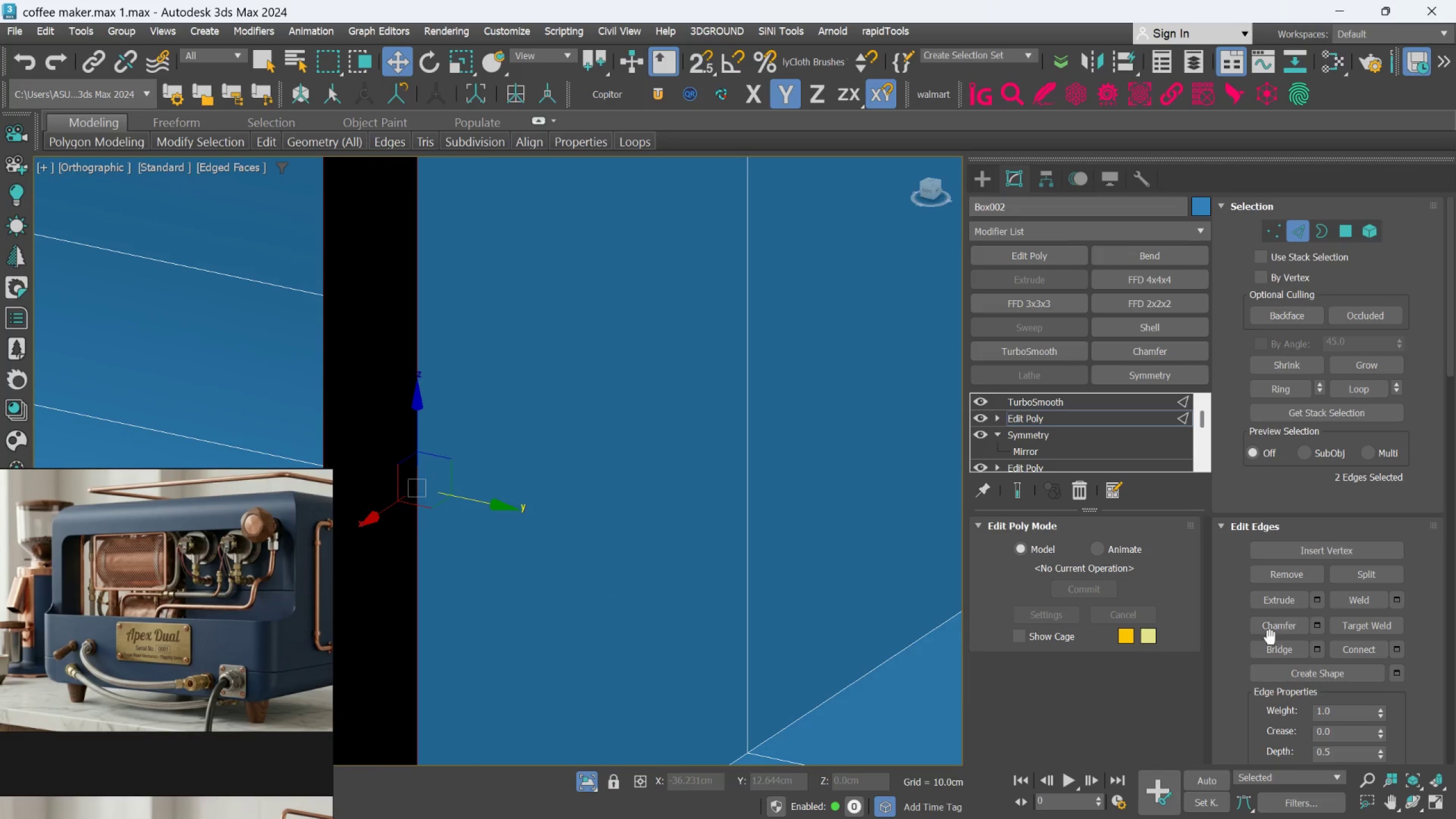 
left_click([1272, 646])
 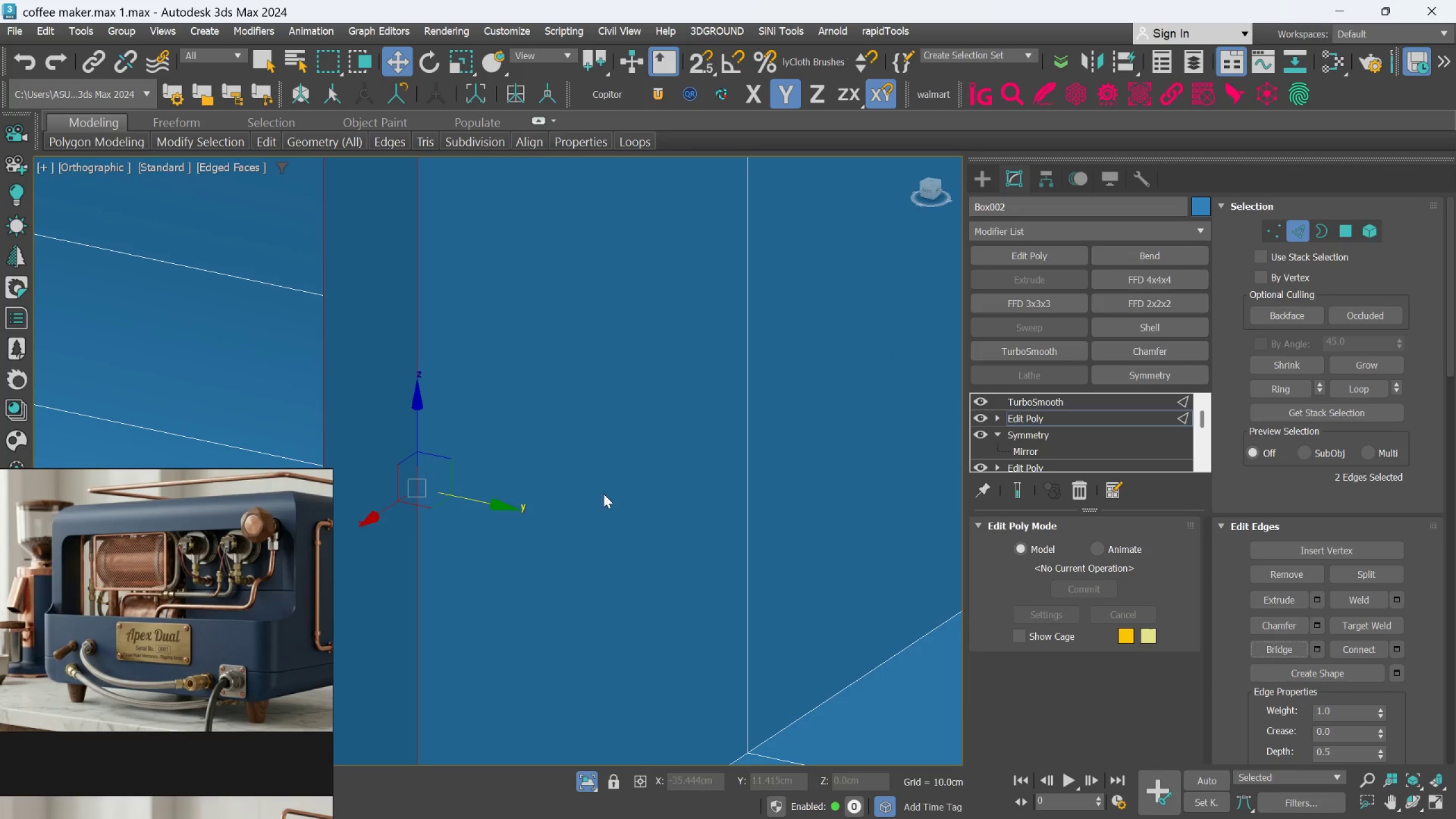 
scroll: coordinate [602, 491], scroll_direction: down, amount: 5.0
 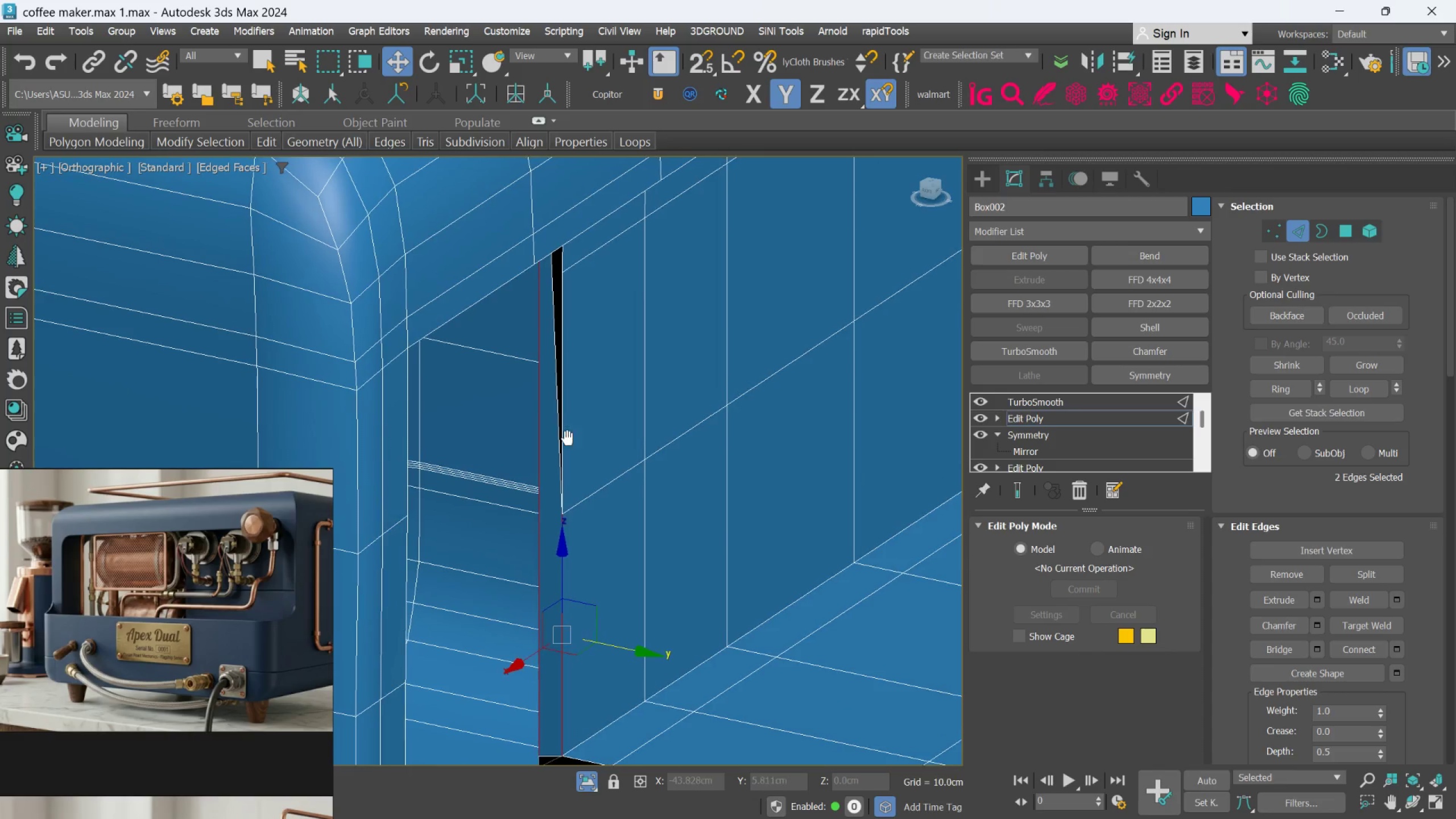 
hold_key(key=AltLeft, duration=4.66)
scroll: coordinate [568, 436], scroll_direction: none, amount: 0.0
 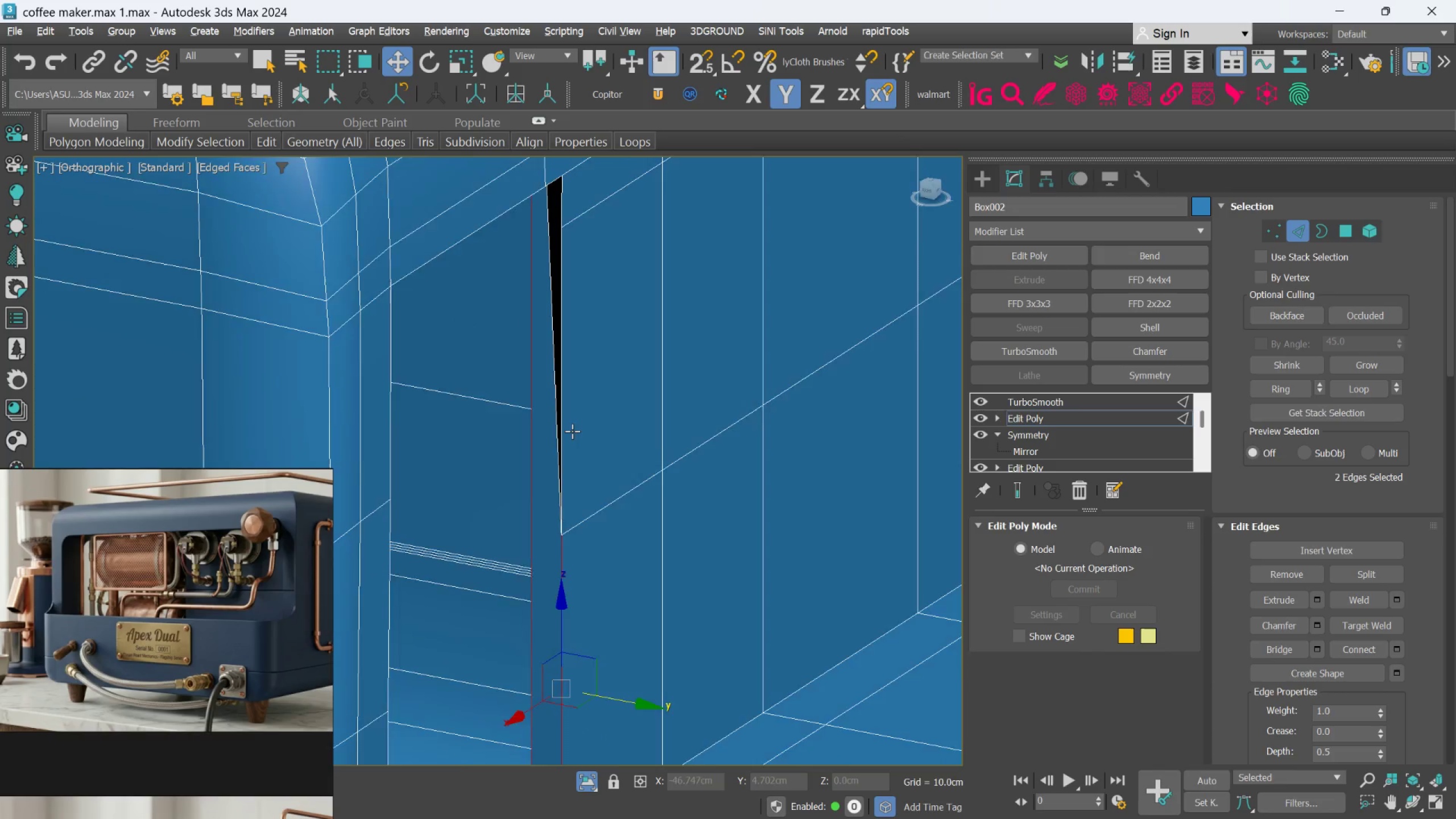 
scroll: coordinate [608, 448], scroll_direction: down, amount: 1.0
 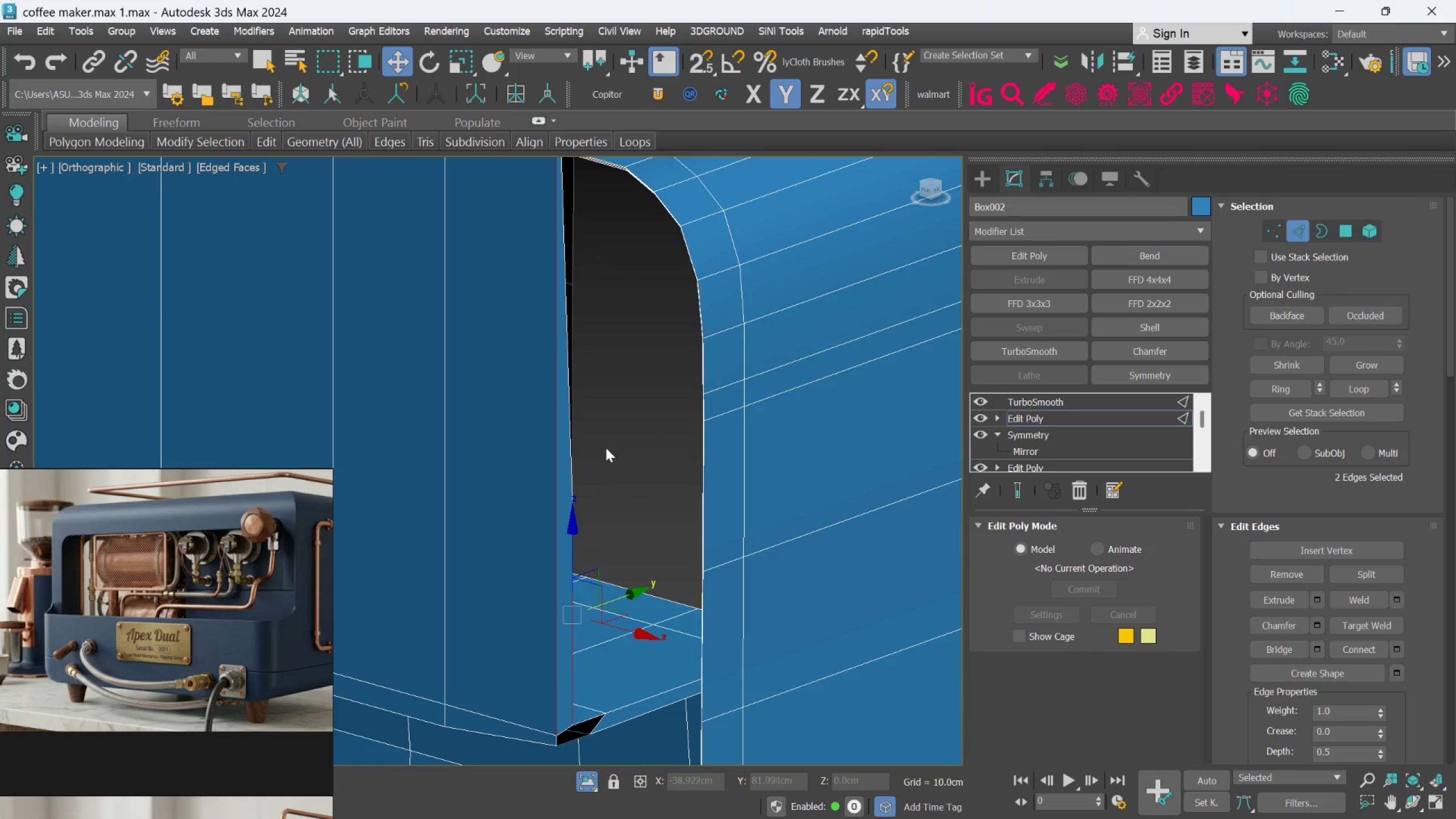 
key(Control+Z)
 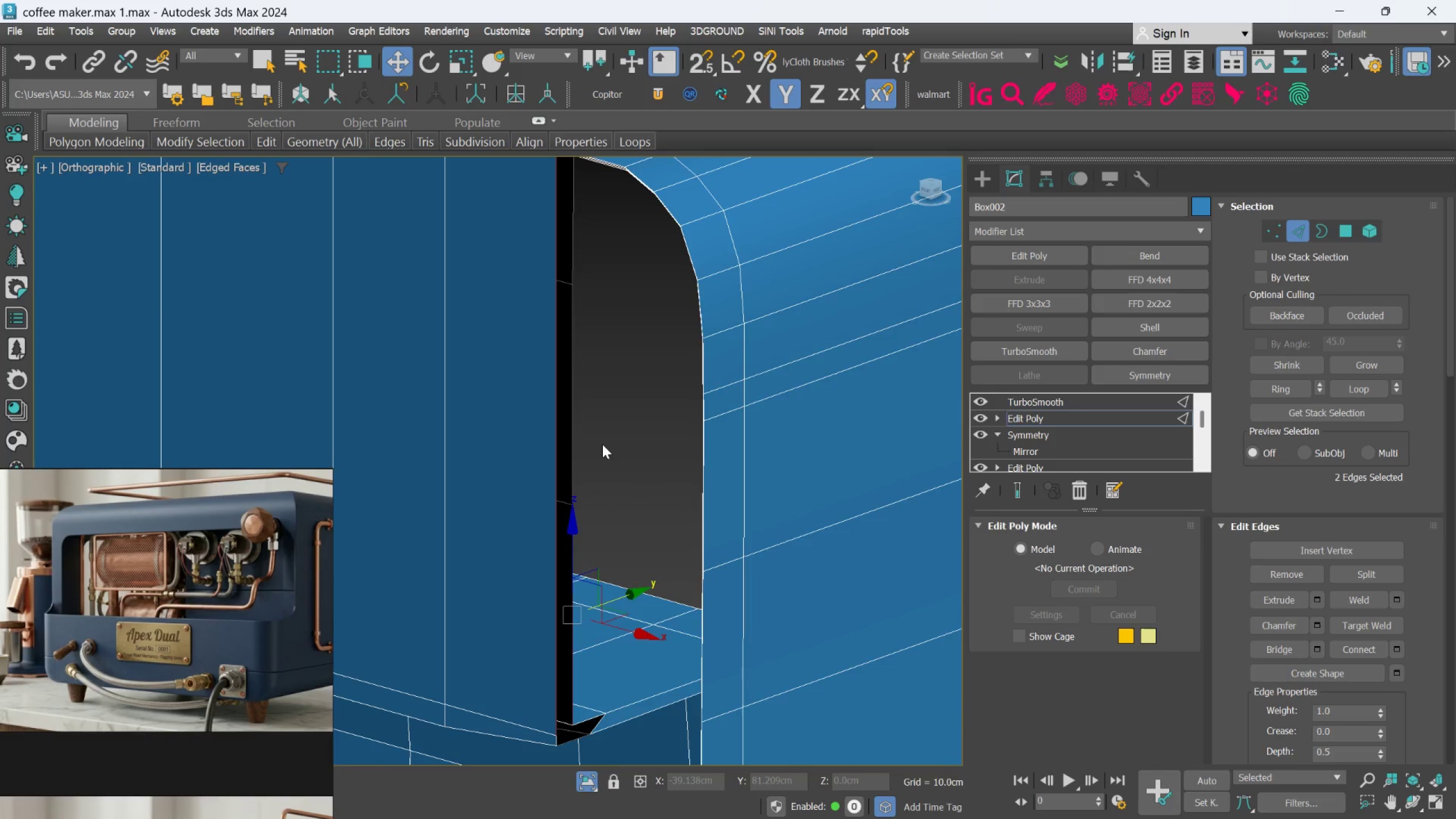 
hold_key(key=AltLeft, duration=0.36)
 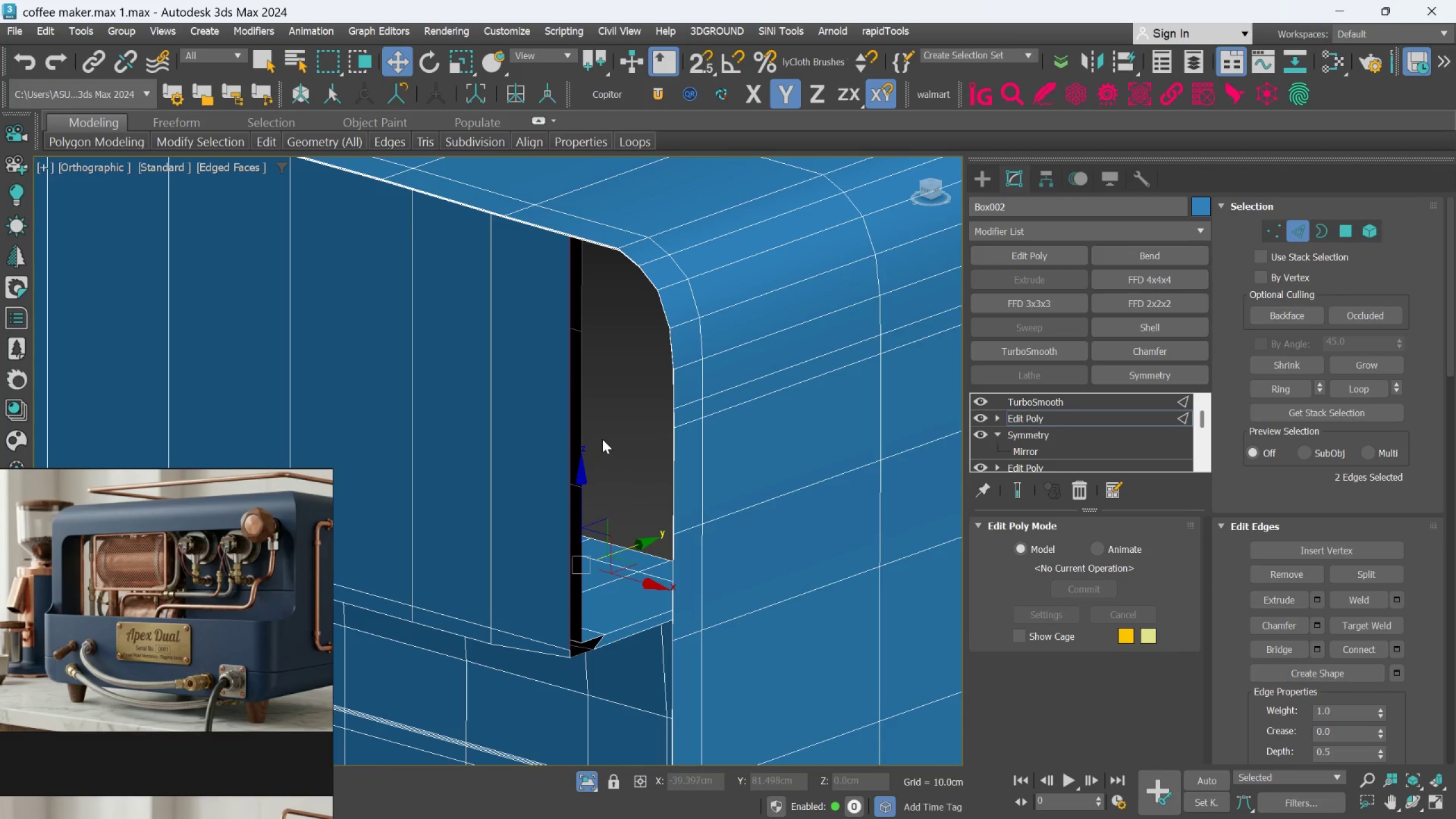 
scroll: coordinate [602, 444], scroll_direction: down, amount: 1.0
 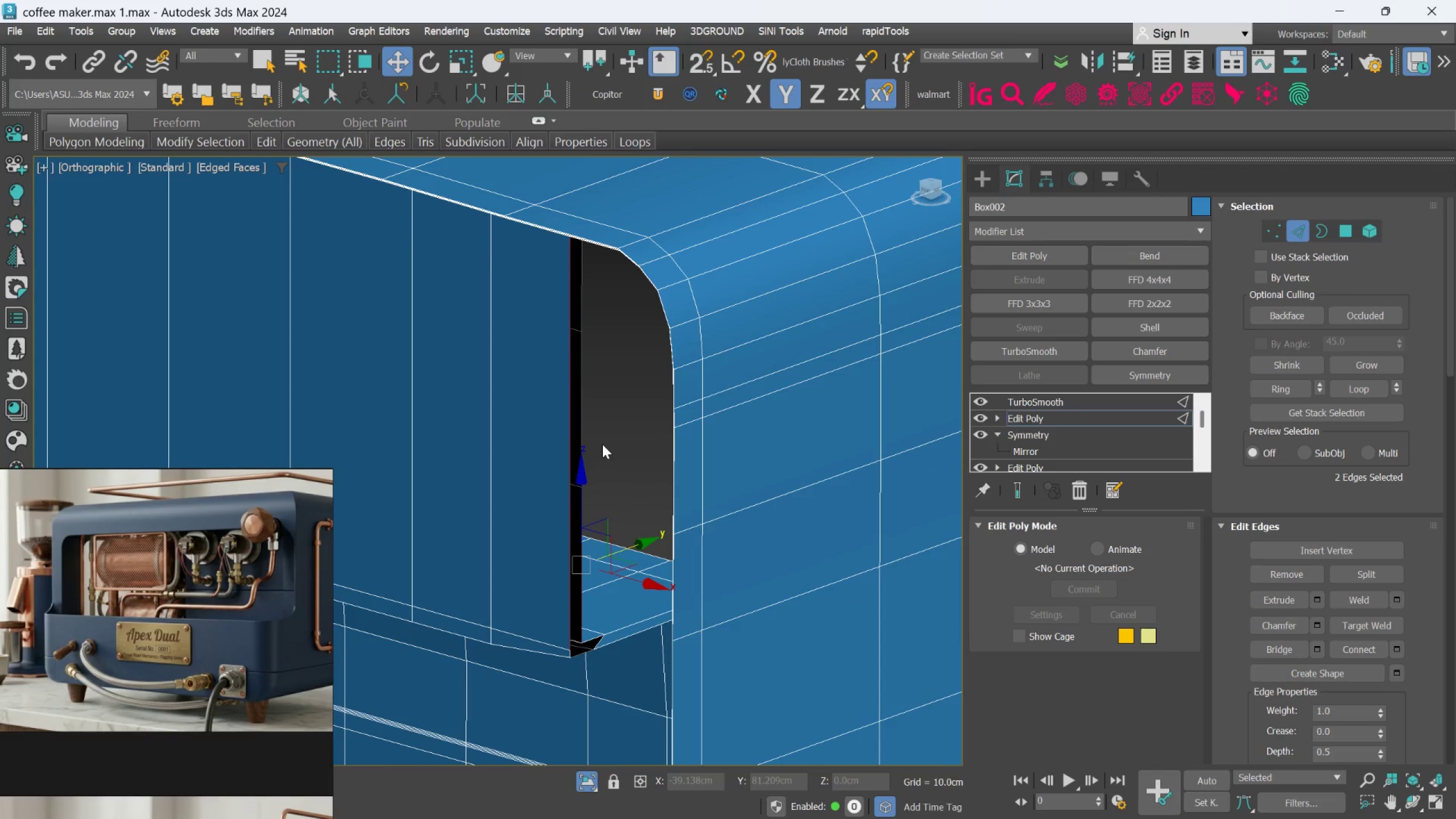 
key(Alt+1)
 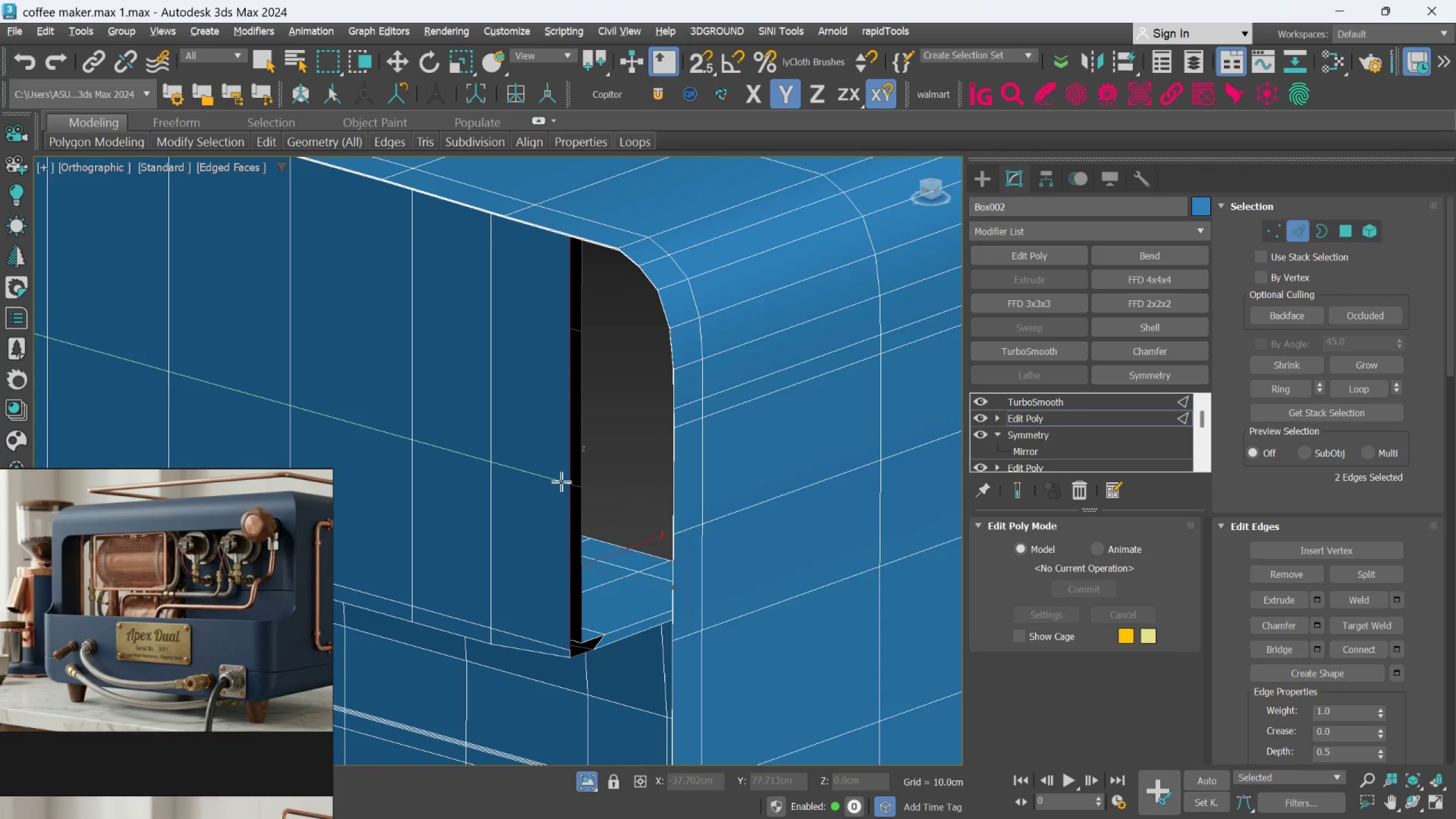 
scroll: coordinate [561, 482], scroll_direction: down, amount: 1.0
 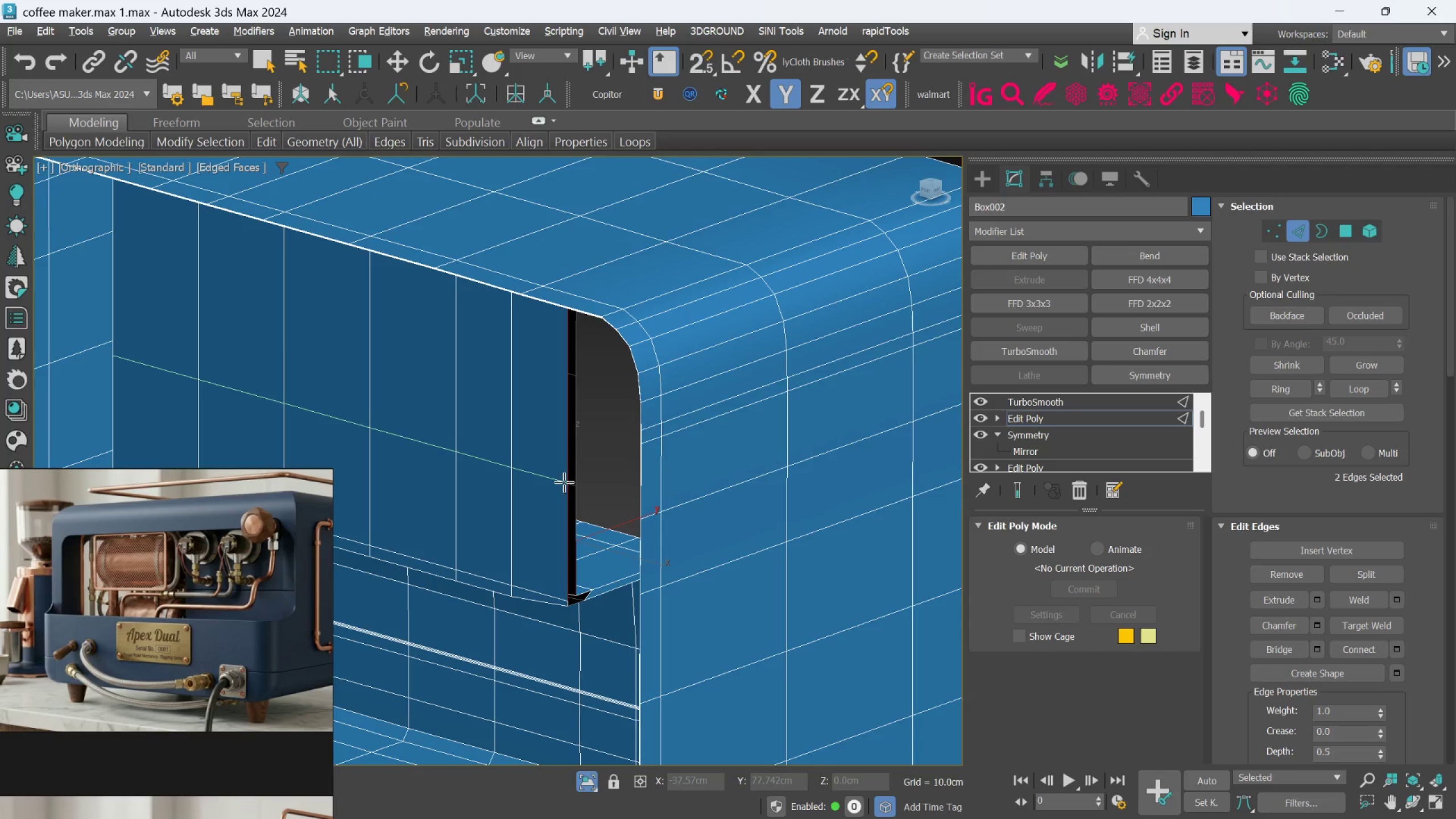 
wait(6.37)
 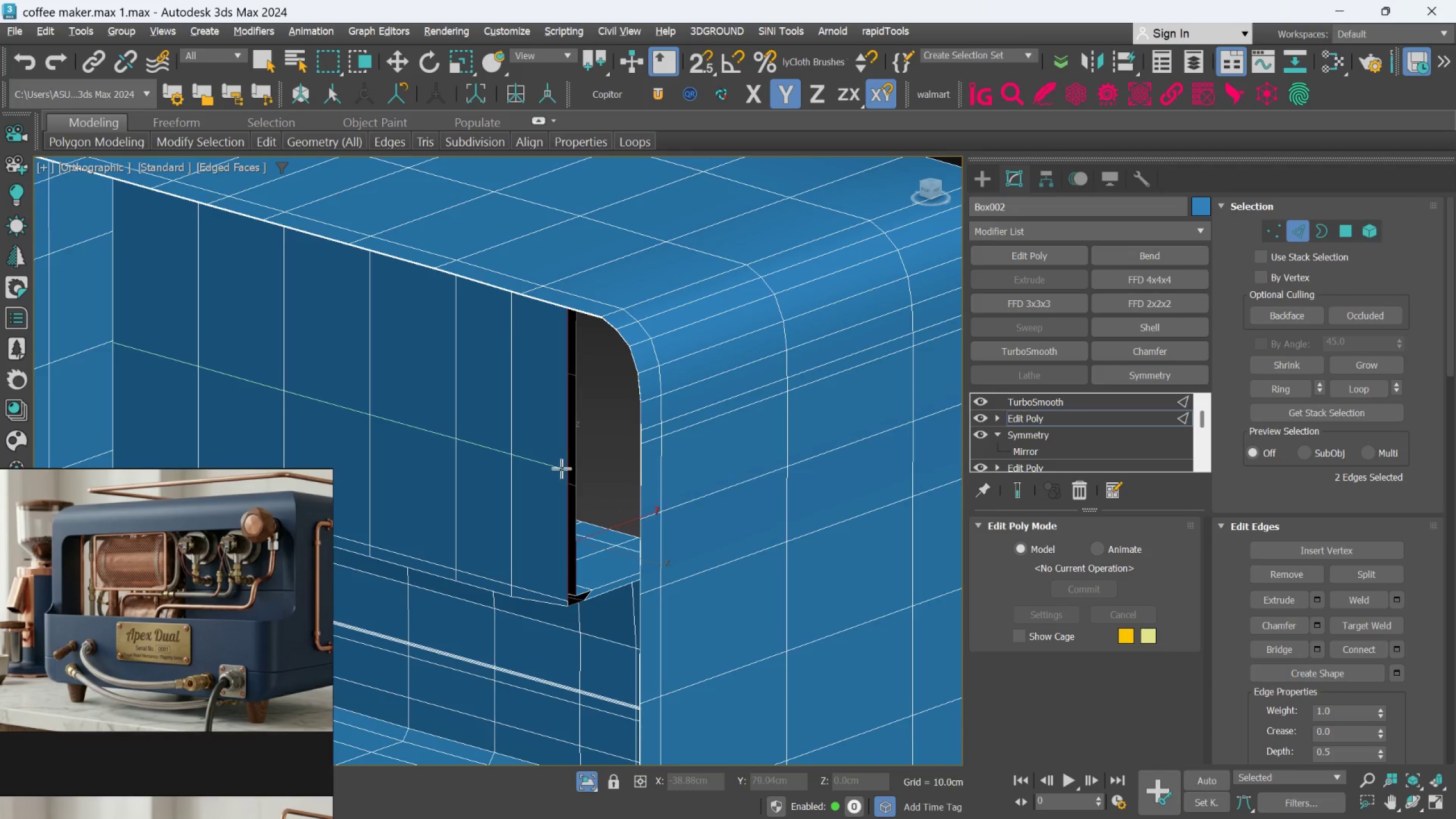 
left_click([566, 481])
 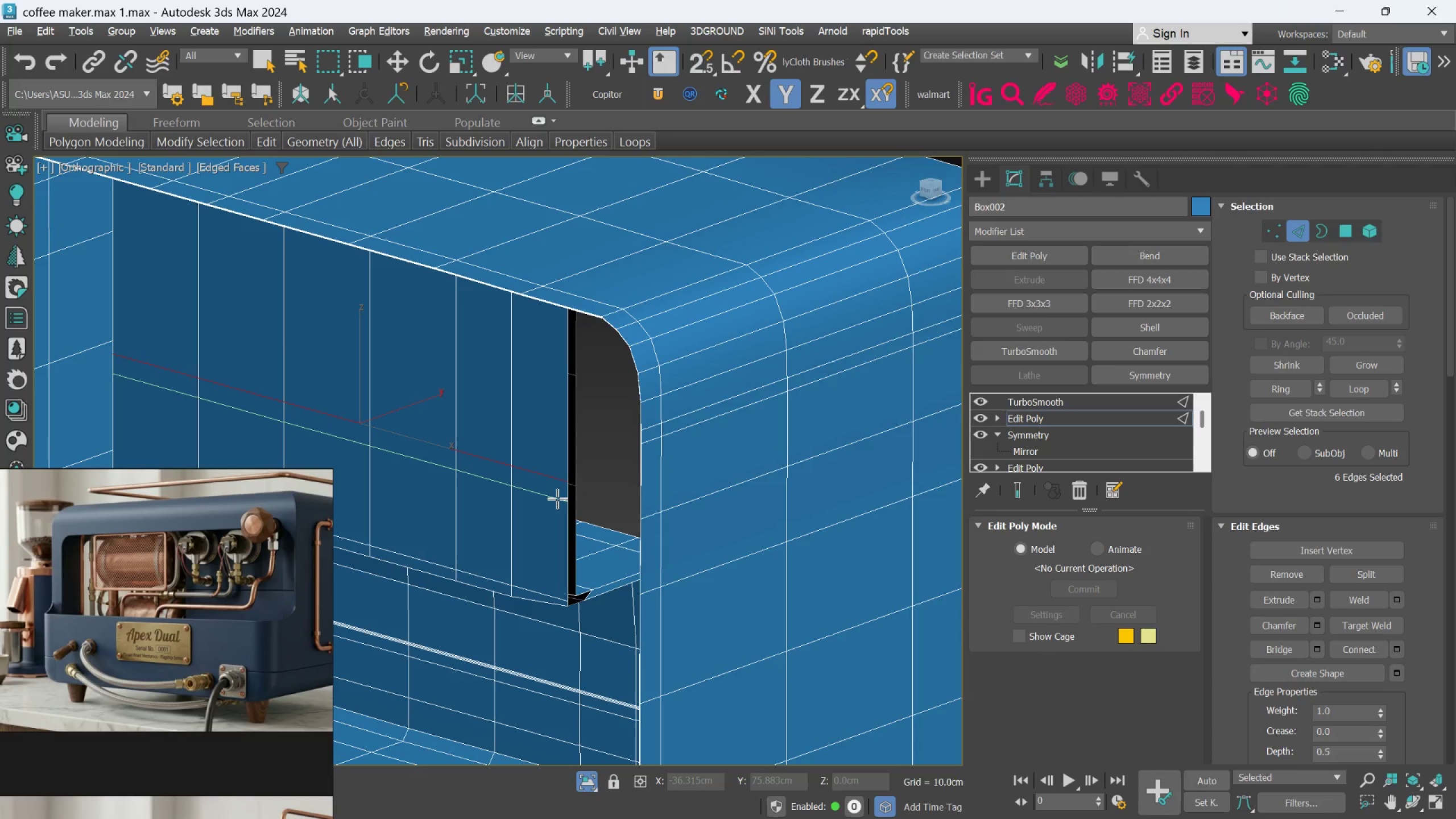 
right_click([556, 497])
 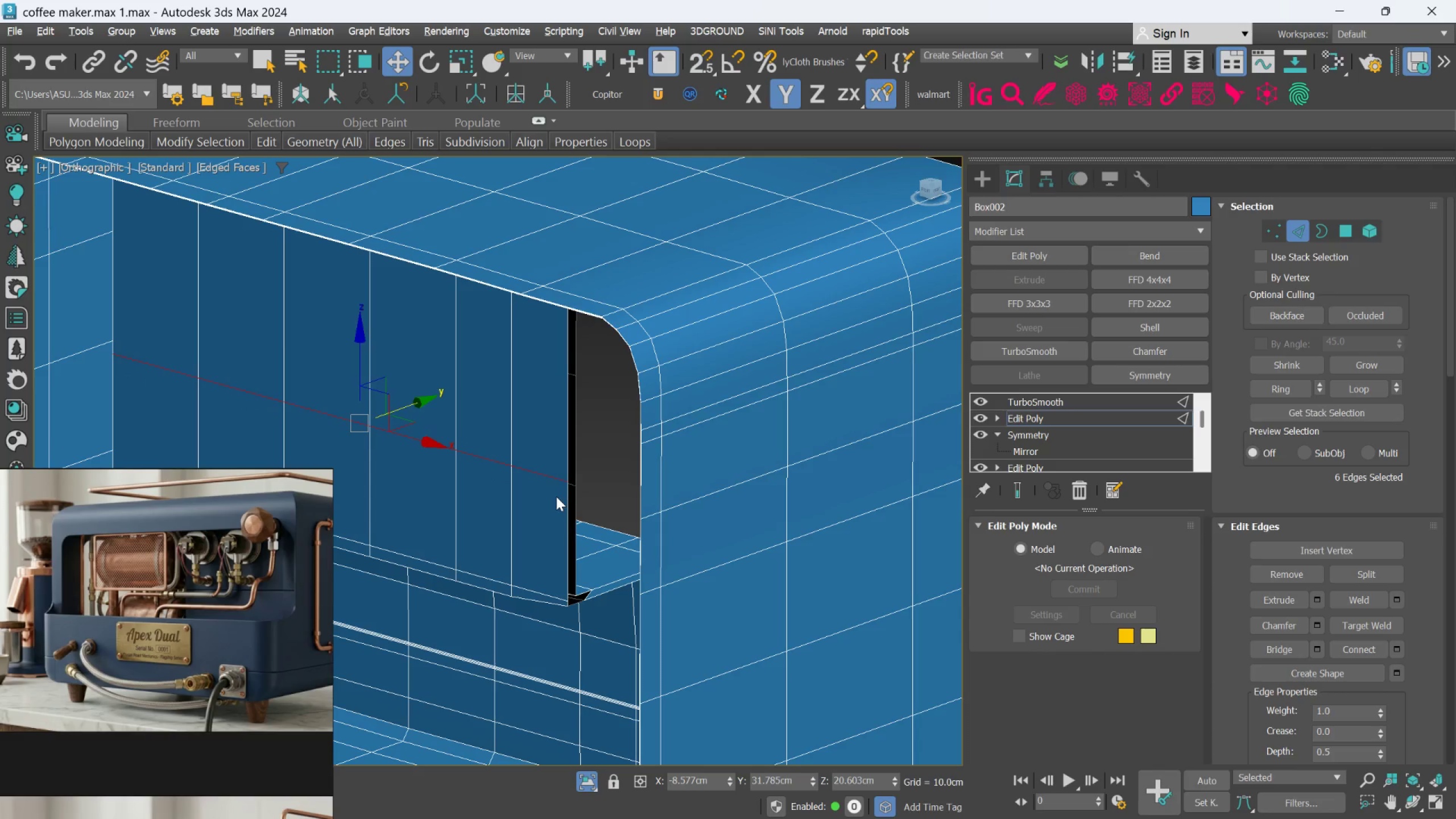 
key(Alt+1)
 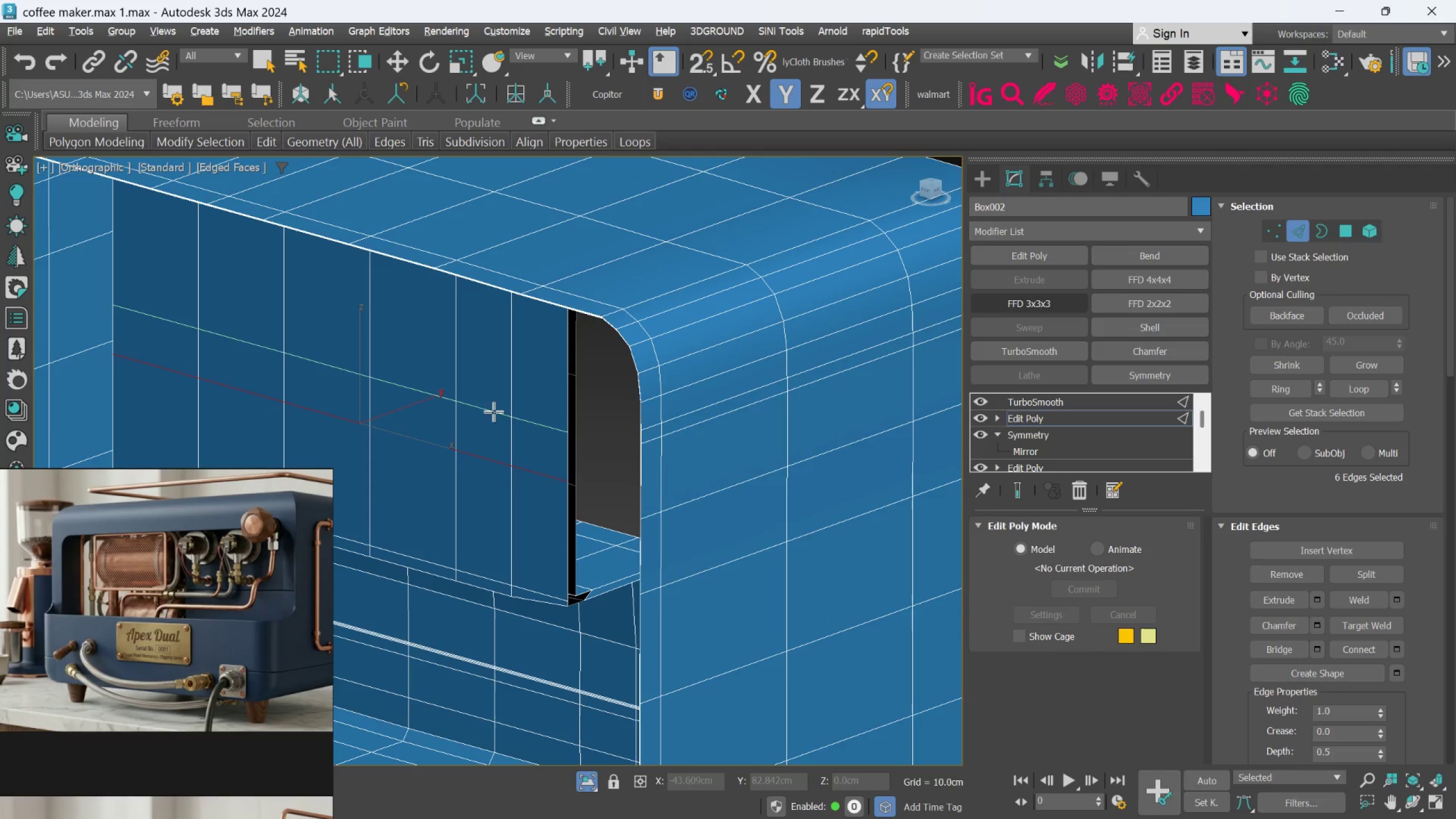 
key(Alt+1)
 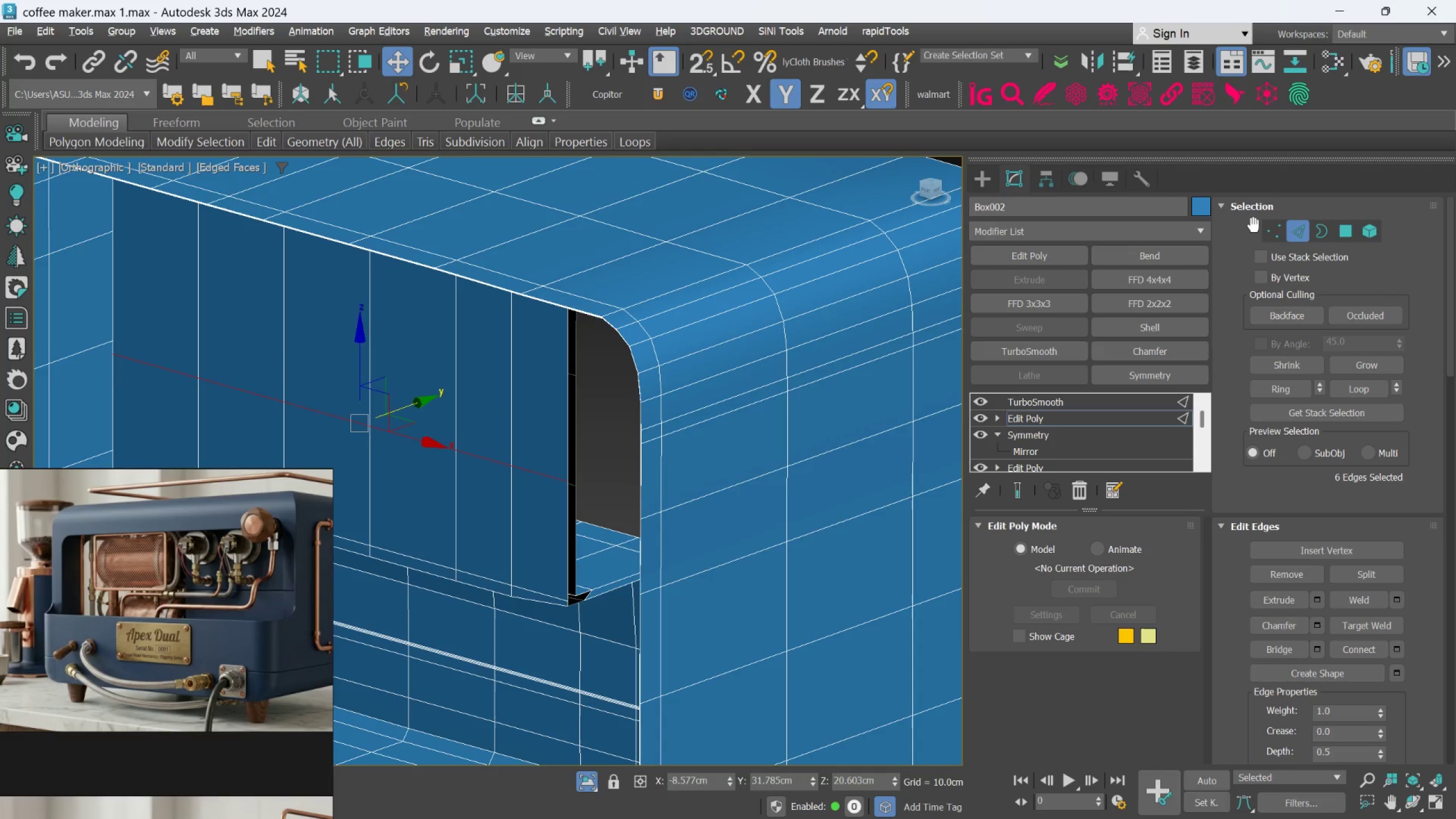 
left_click([1272, 230])
 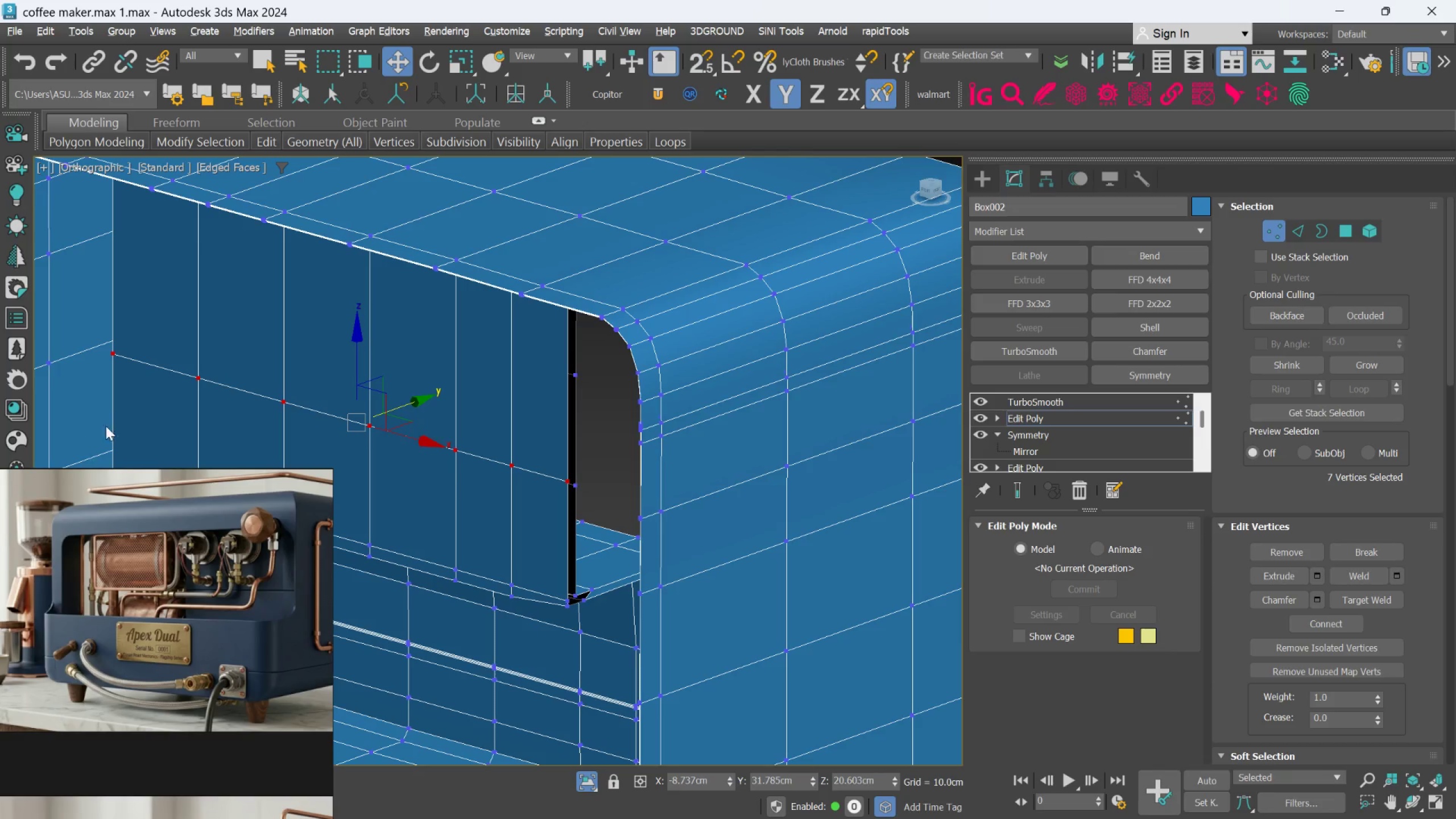 
scroll: coordinate [115, 404], scroll_direction: up, amount: 1.0
 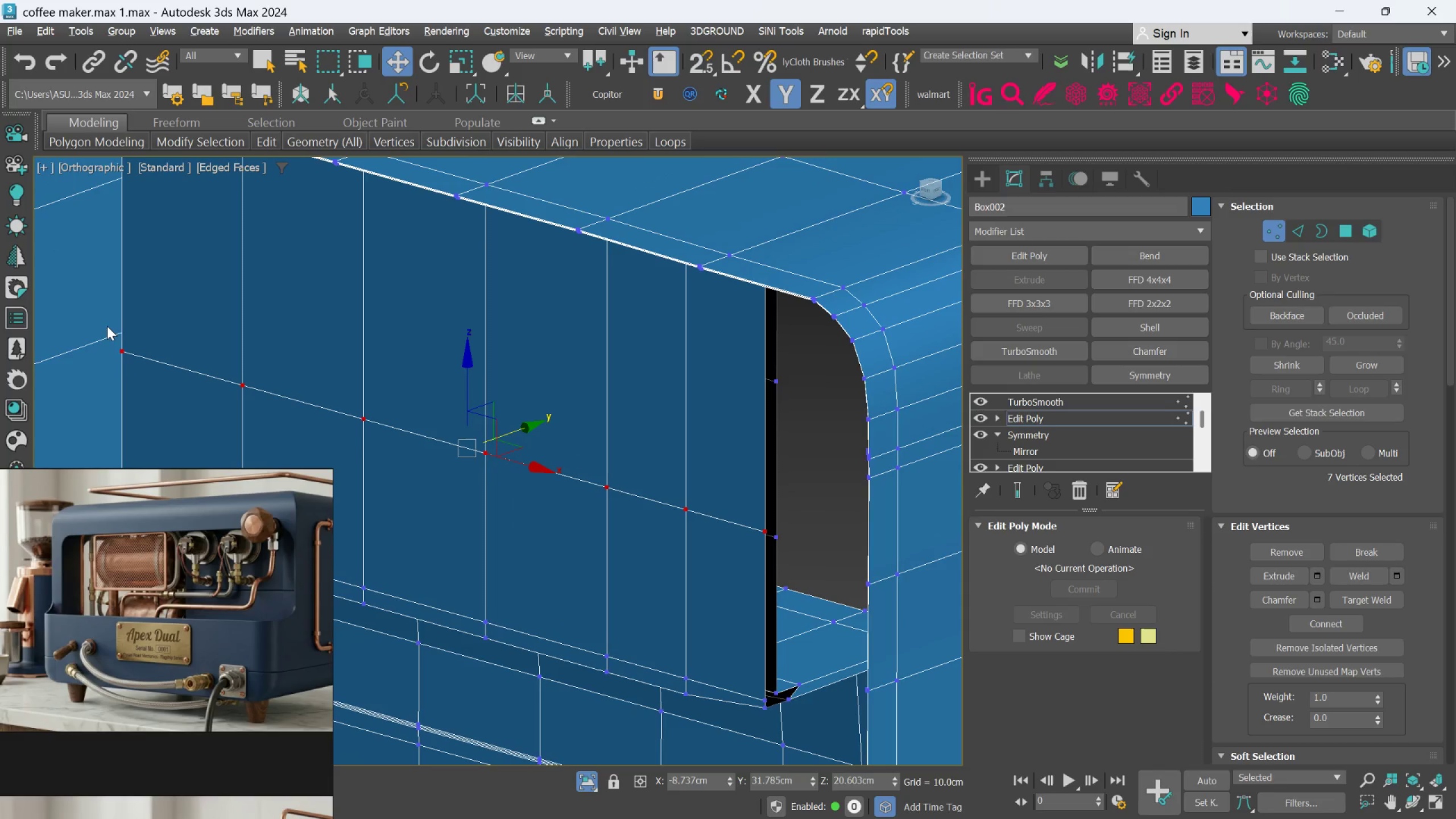 
left_click_drag(start_coordinate=[101, 316], to_coordinate=[152, 395])
 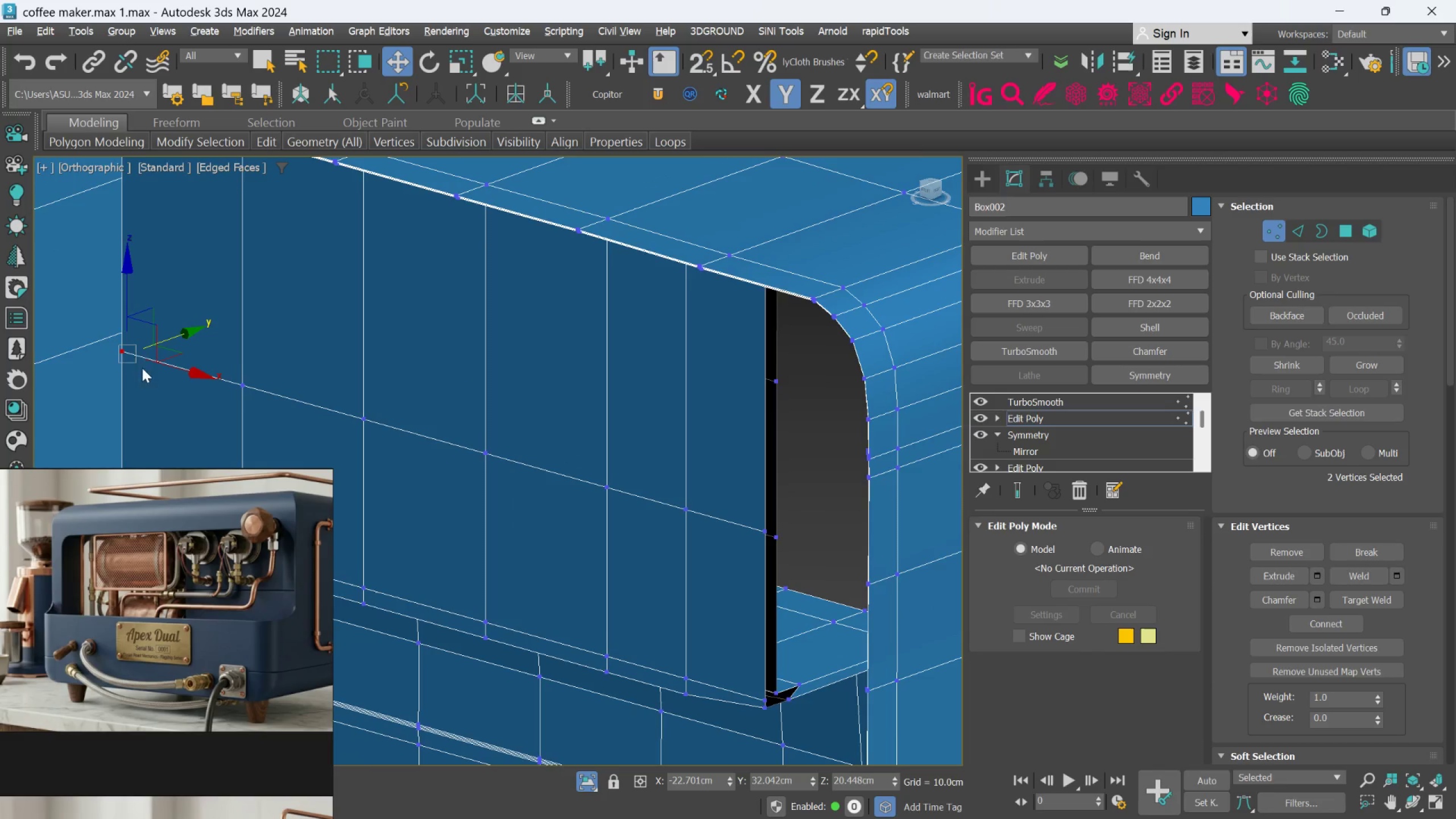 
scroll: coordinate [147, 367], scroll_direction: down, amount: 2.0
 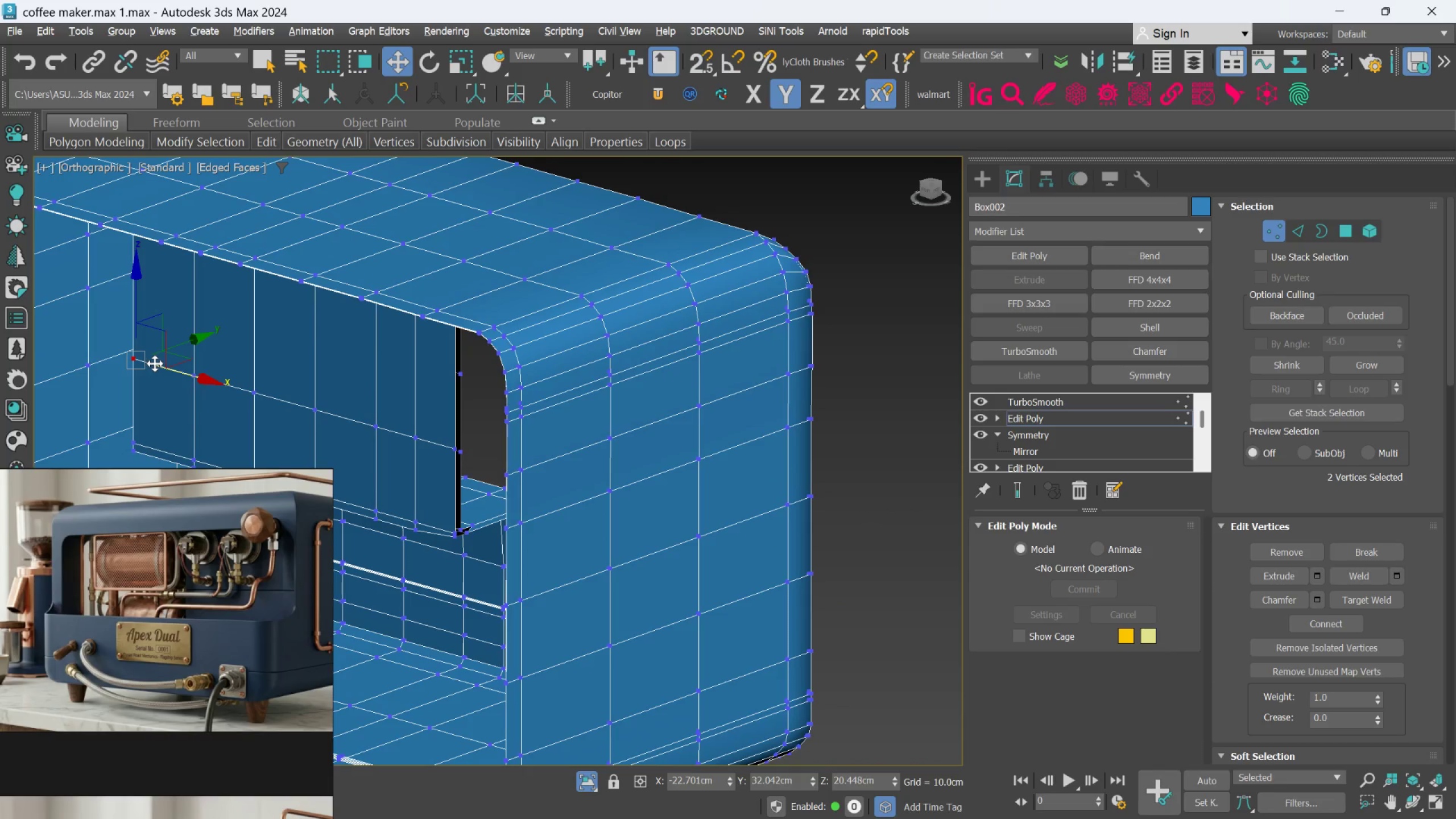 
hold_key(key=AltLeft, duration=1.56)
 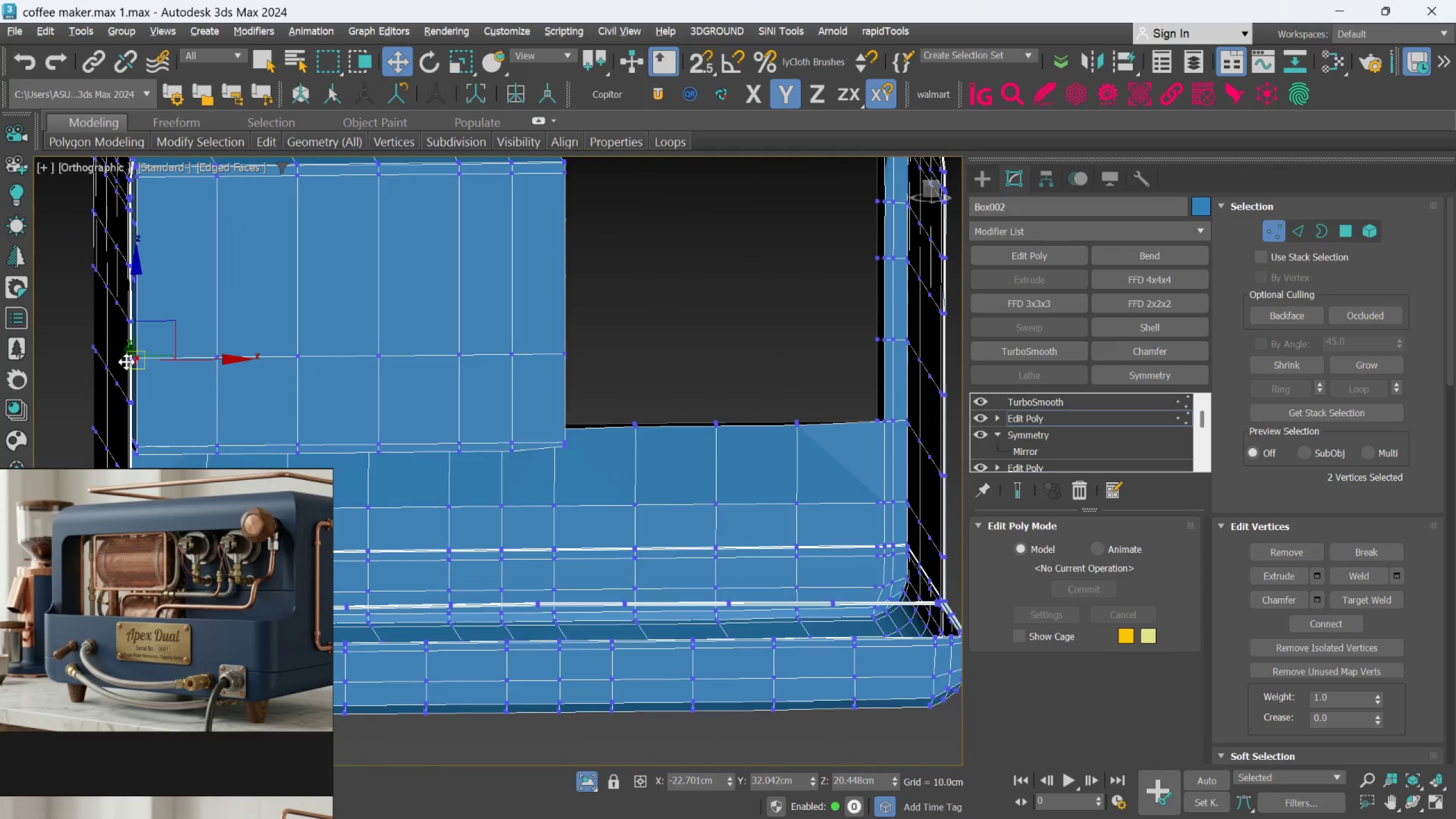 
hold_key(key=AltLeft, duration=0.97)
 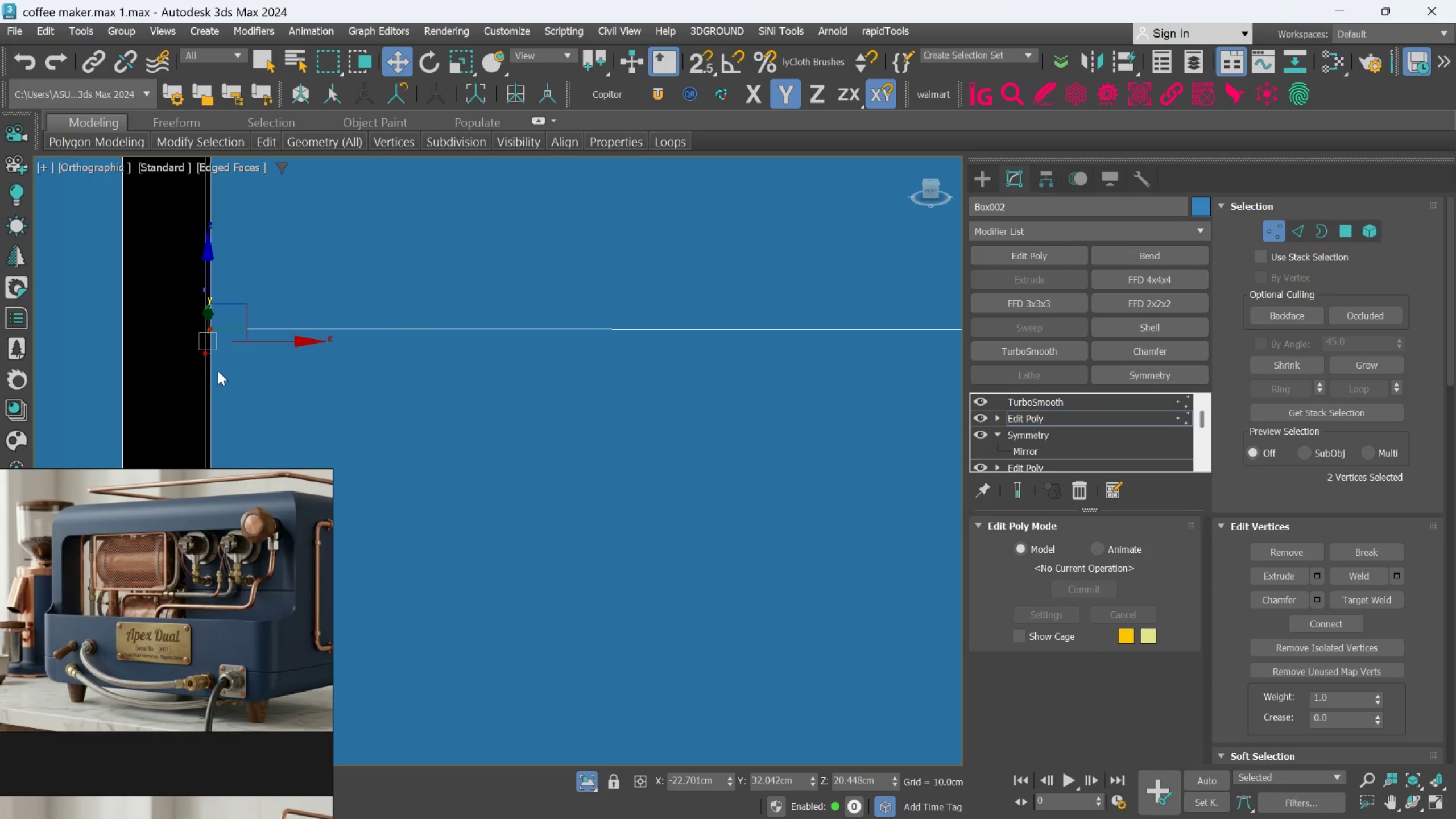 
scroll: coordinate [142, 362], scroll_direction: up, amount: 6.0
 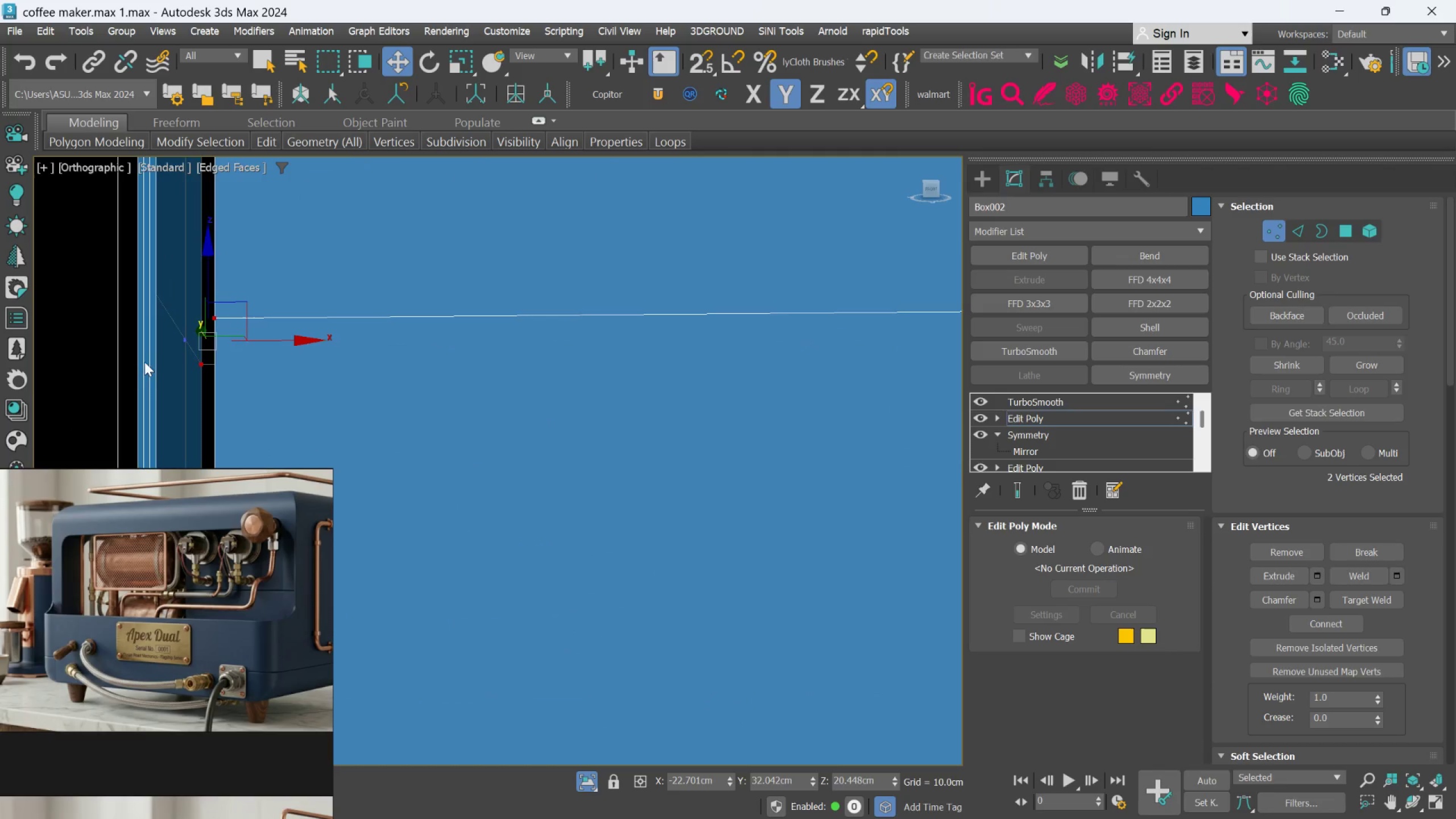 
hold_key(key=AltLeft, duration=0.33)
 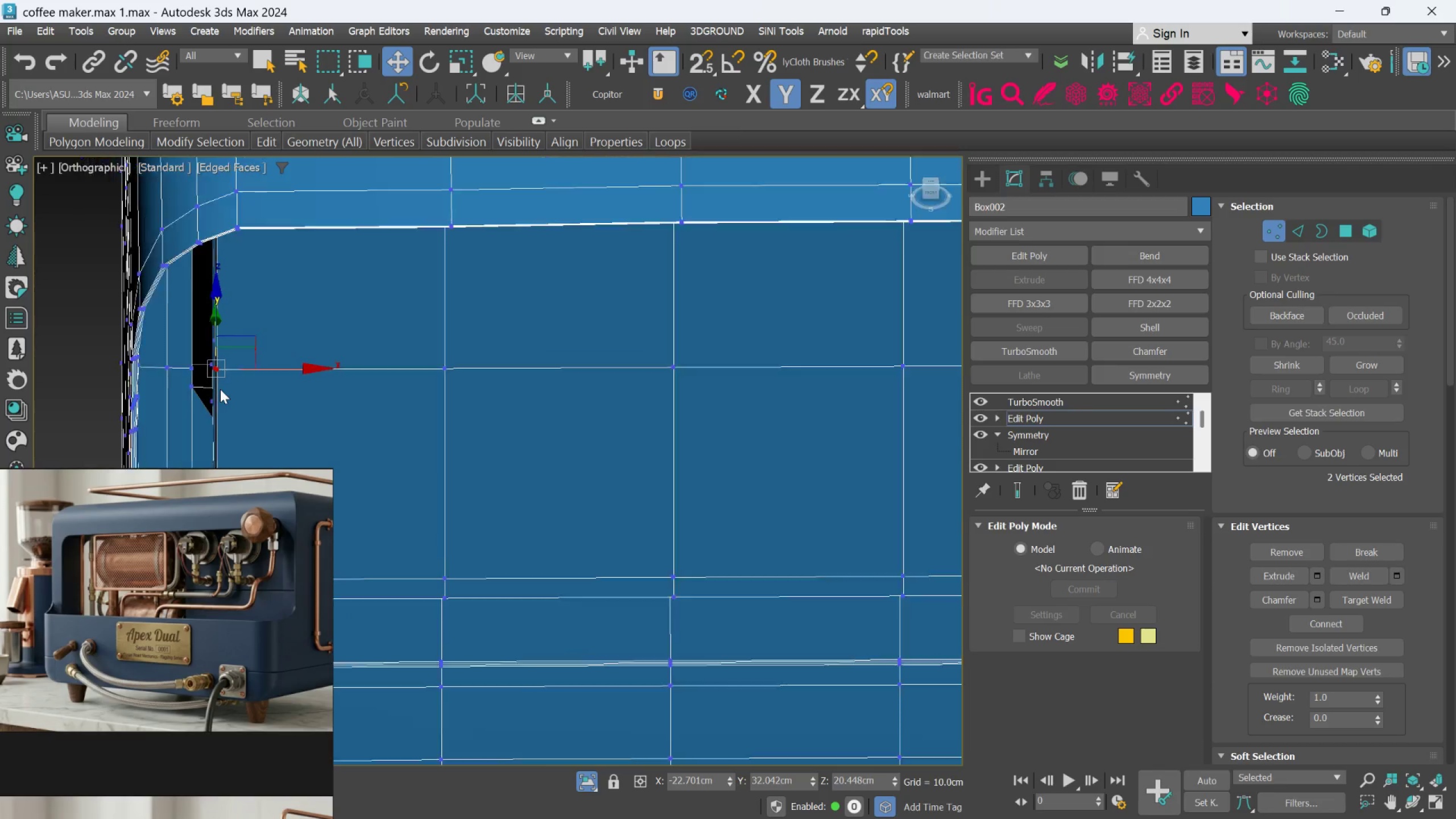 
scroll: coordinate [218, 371], scroll_direction: down, amount: 3.0
 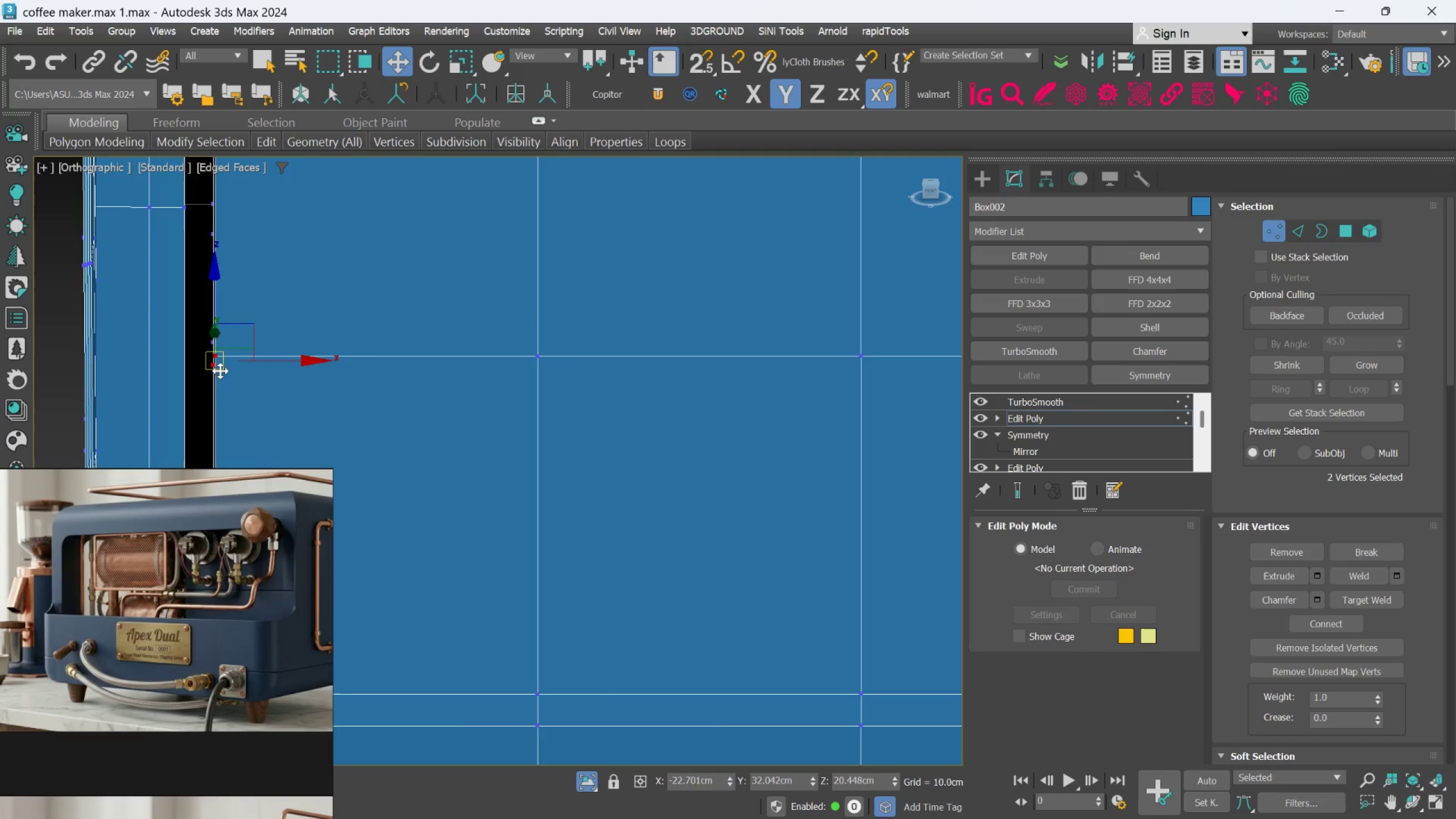 
hold_key(key=AltLeft, duration=1.86)
 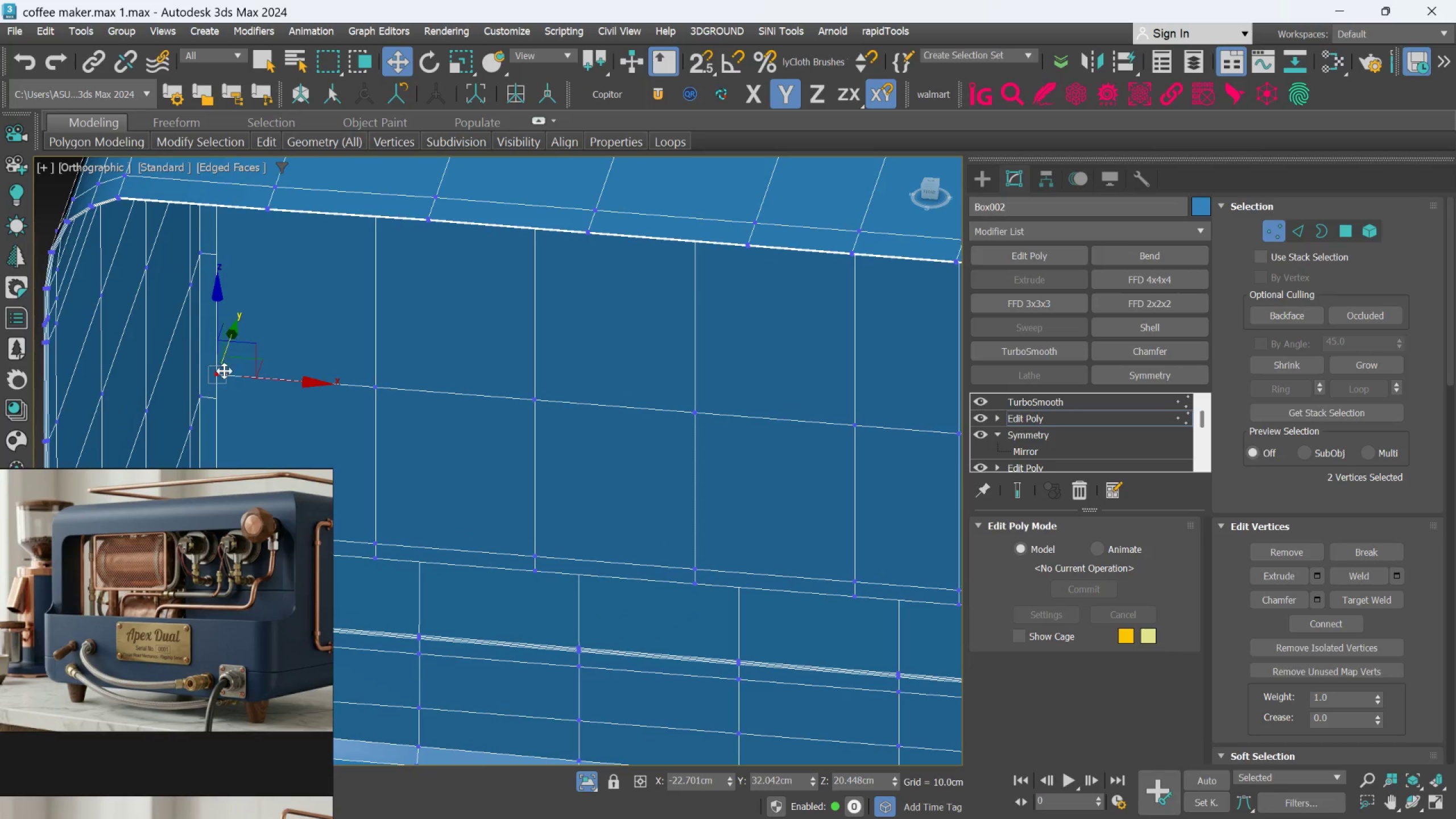 
scroll: coordinate [220, 389], scroll_direction: down, amount: 2.0
 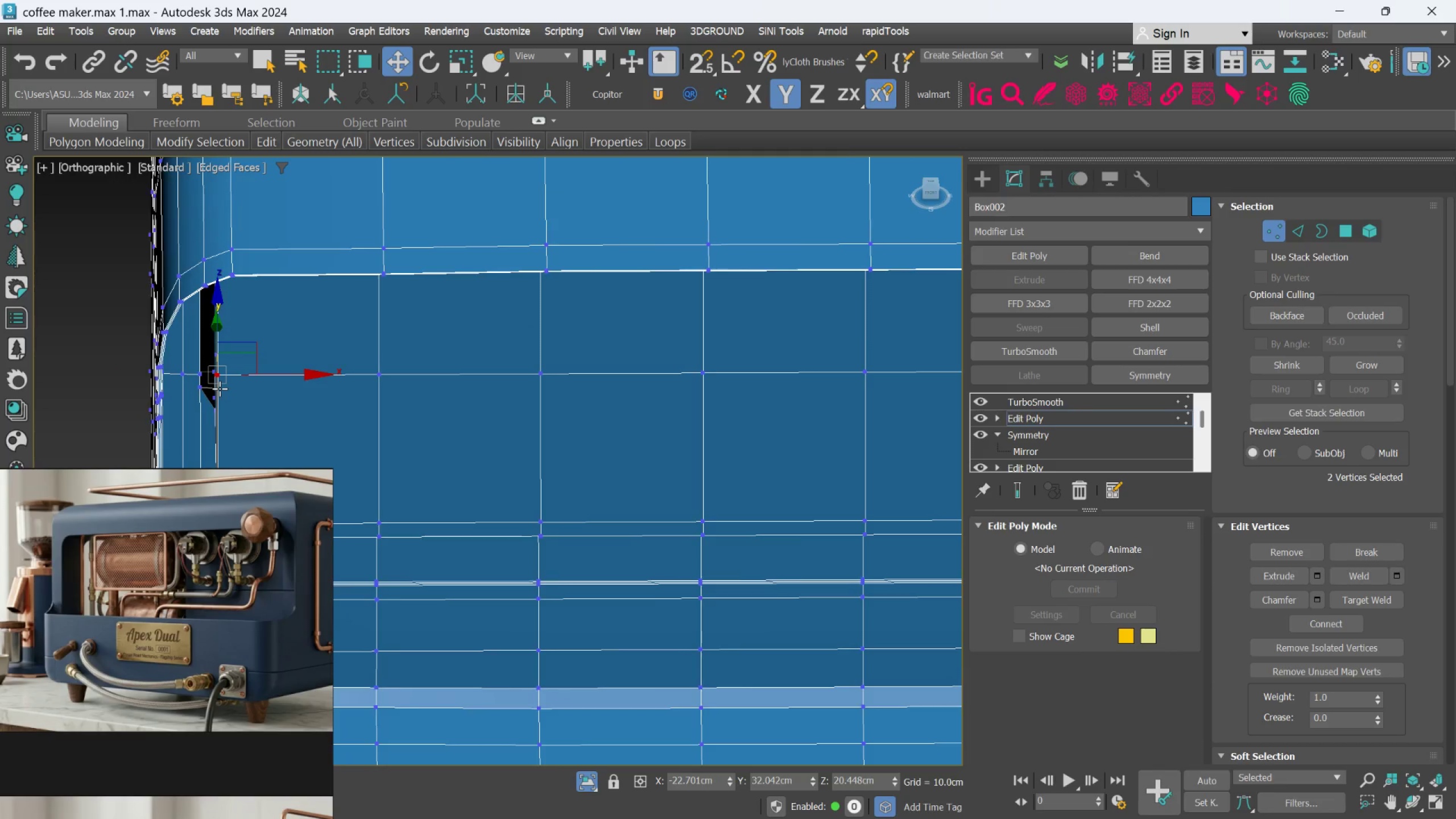 
hold_key(key=AltLeft, duration=0.48)
 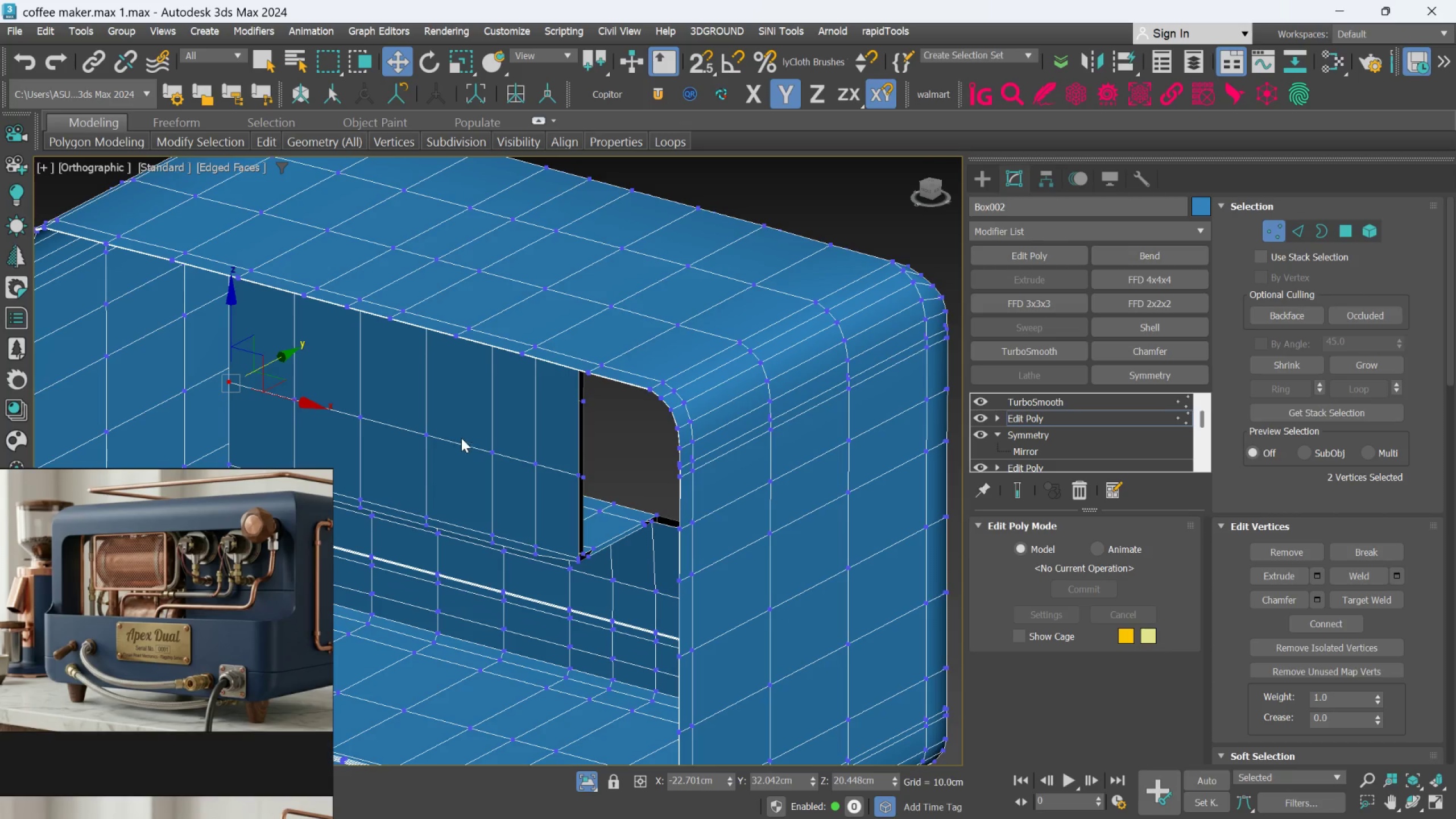 
scroll: coordinate [225, 377], scroll_direction: down, amount: 2.0
 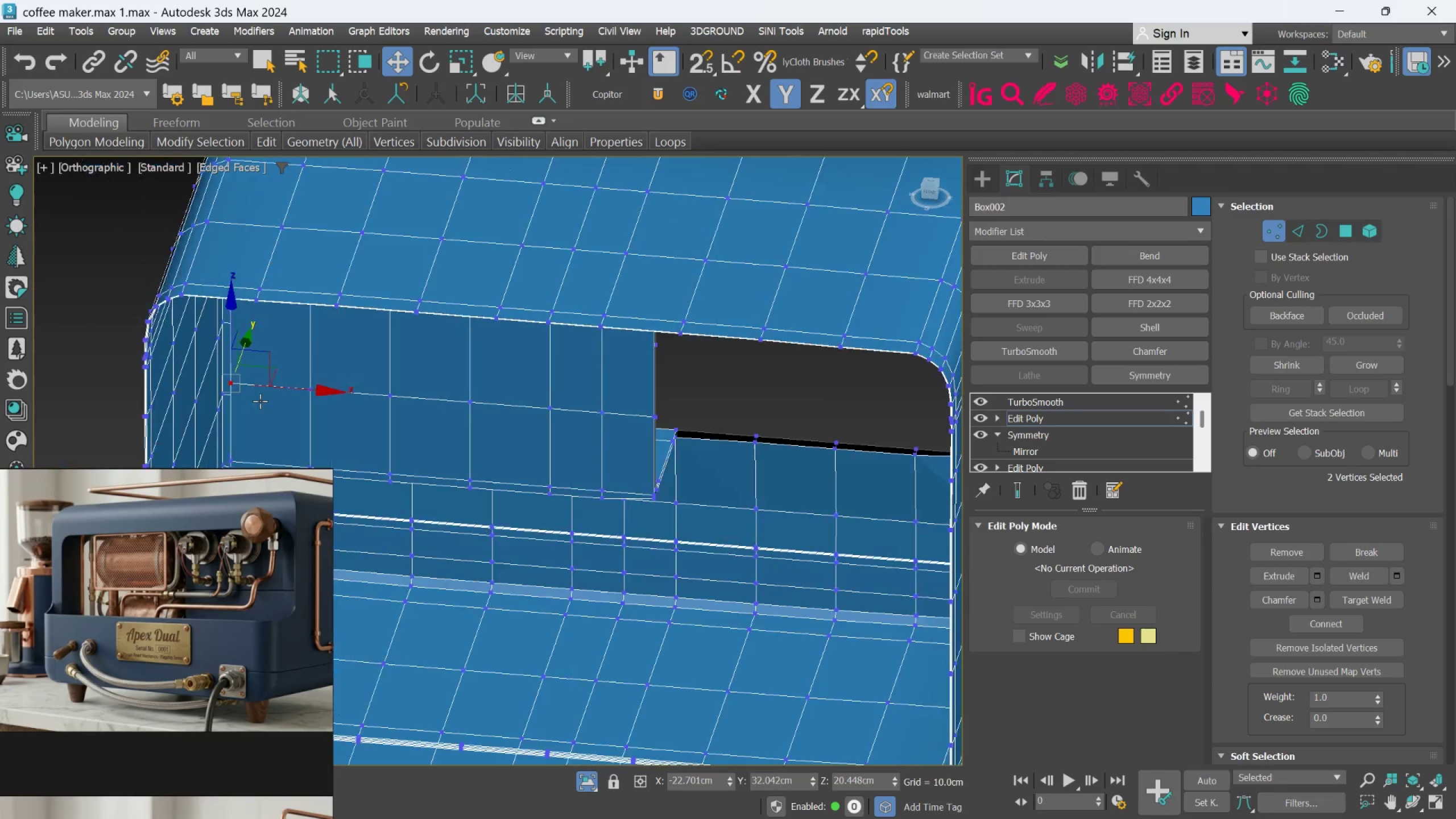 
hold_key(key=AltLeft, duration=0.39)
 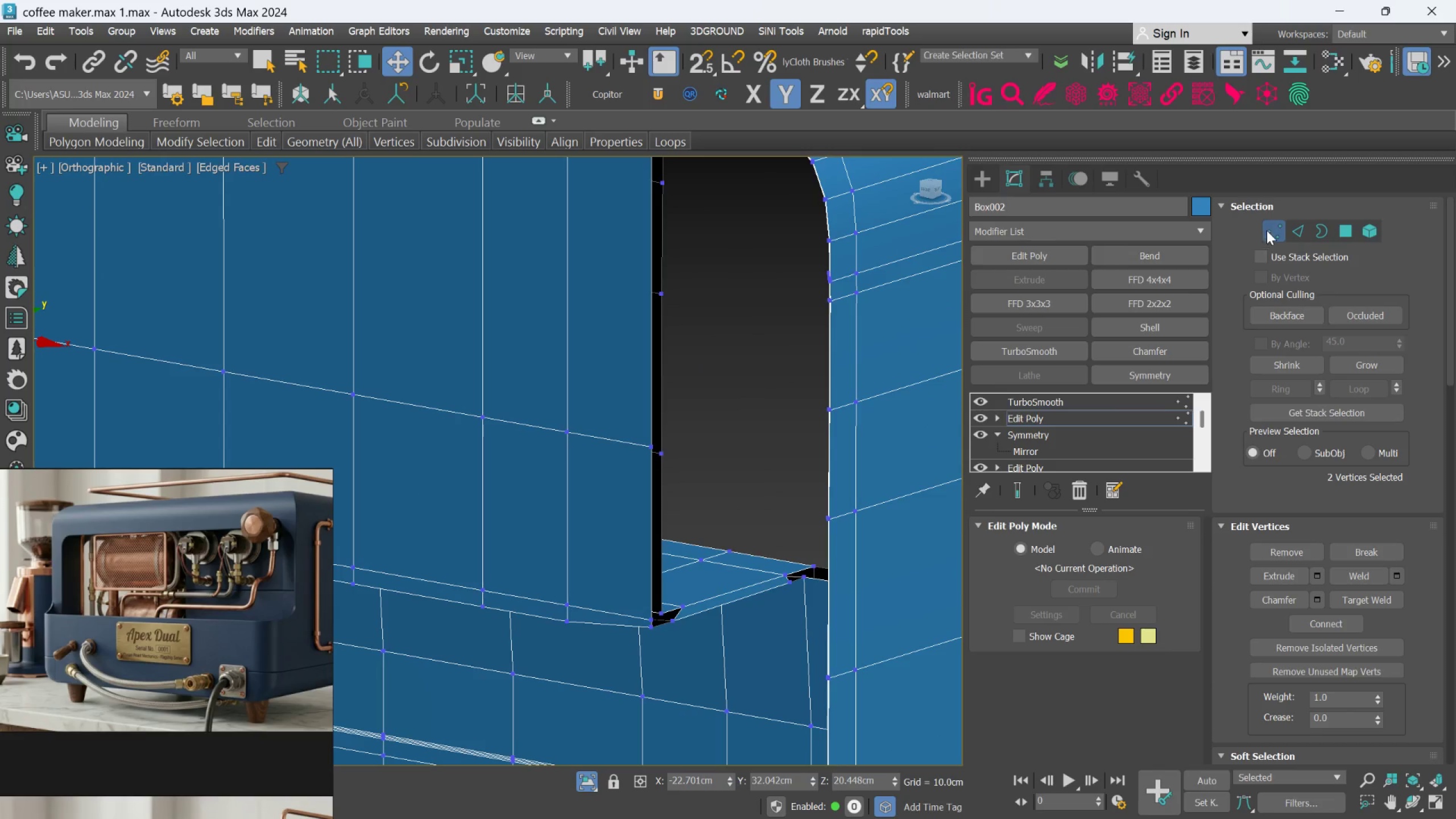 
scroll: coordinate [501, 437], scroll_direction: up, amount: 2.0
 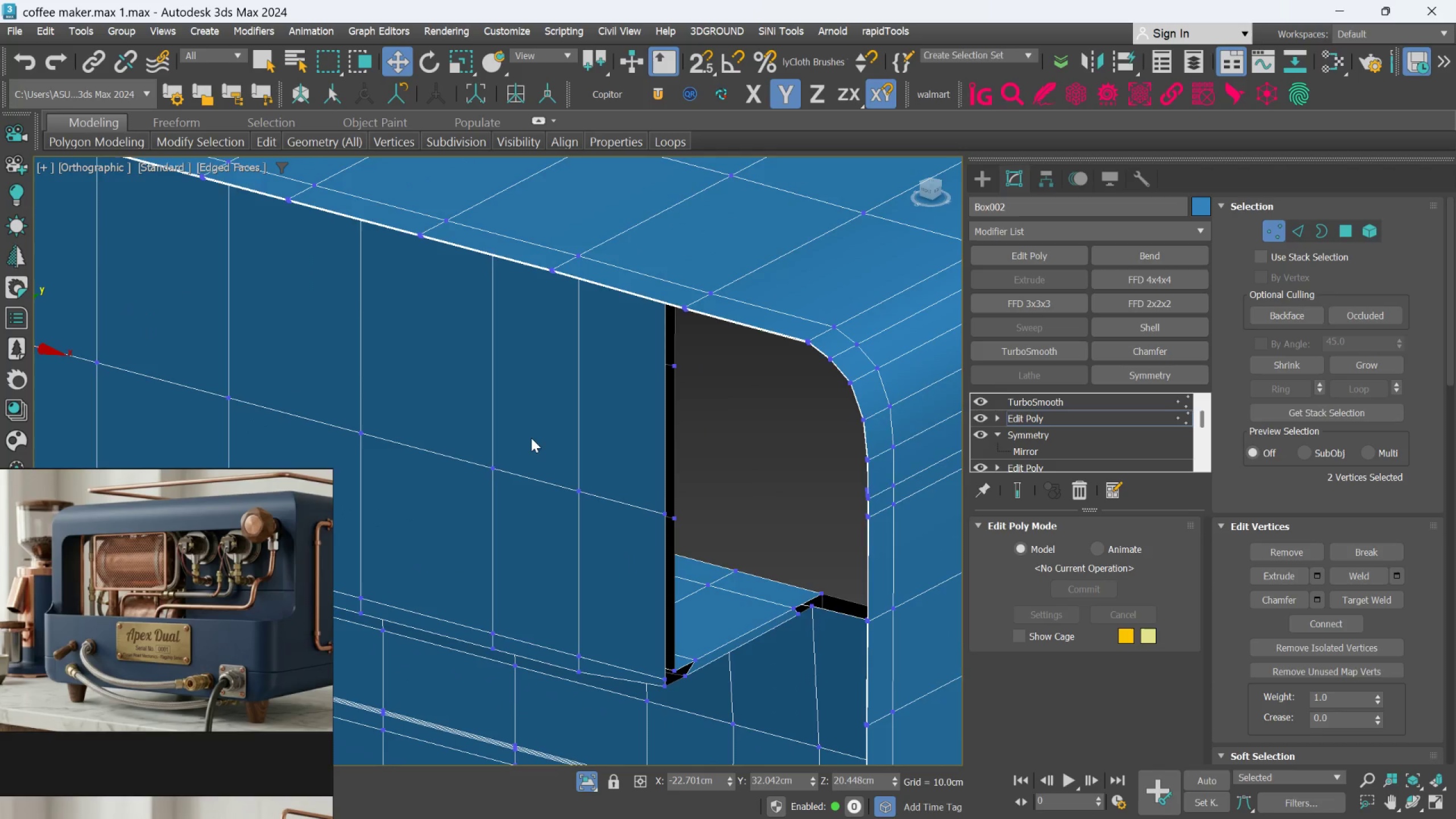 
left_click([1271, 230])
 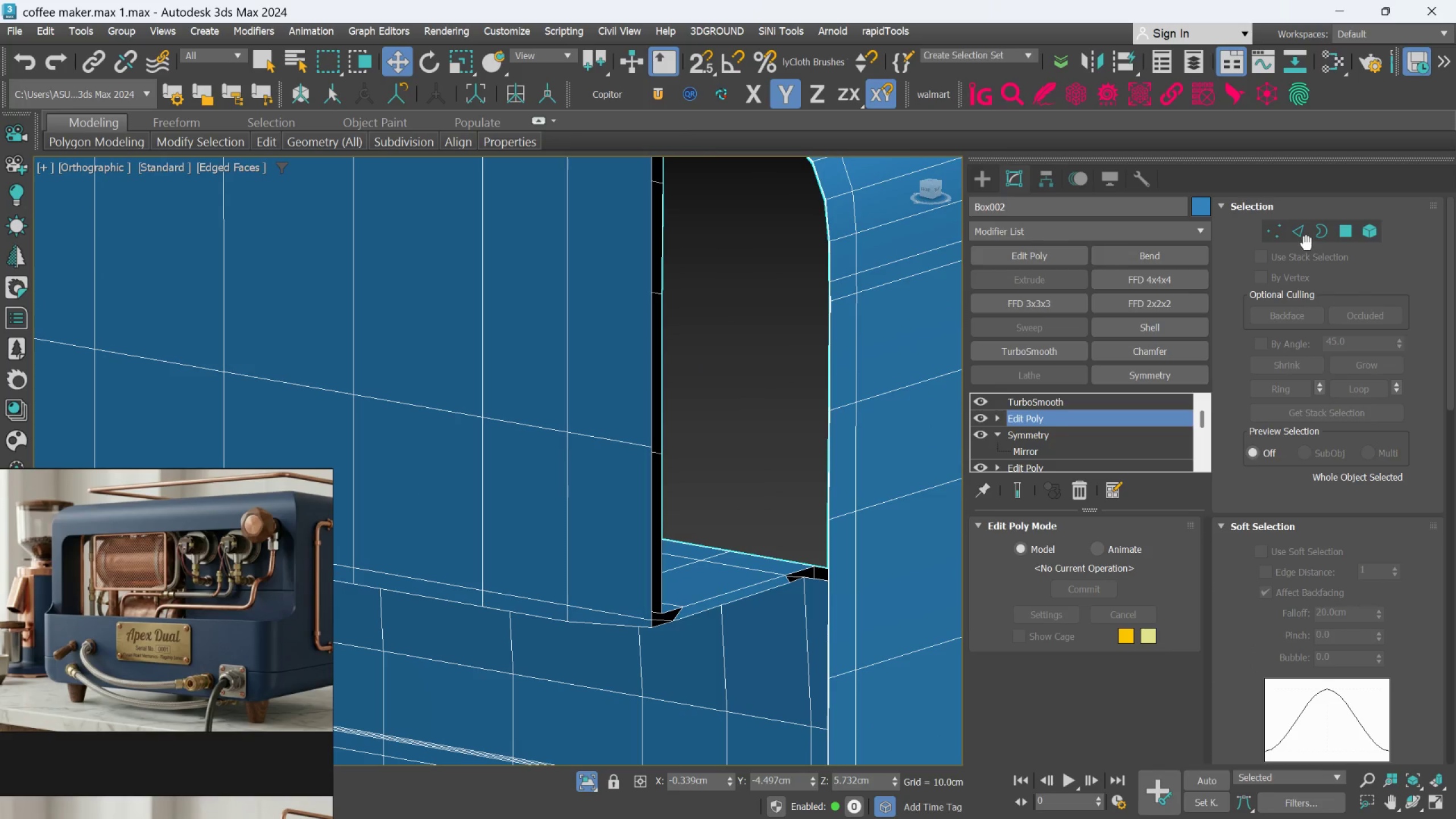 
left_click([1305, 237])
 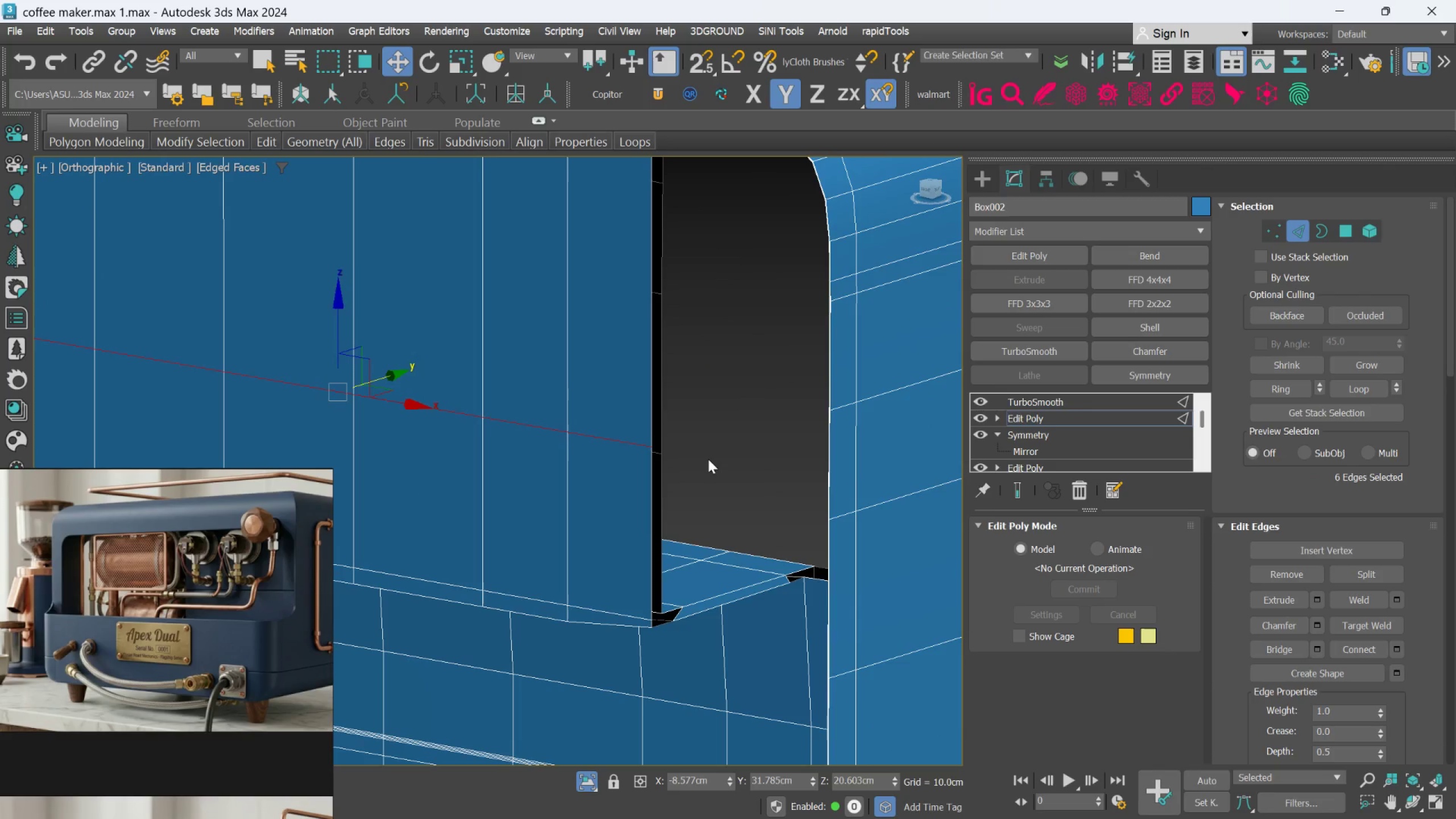 
scroll: coordinate [683, 483], scroll_direction: up, amount: 1.0
 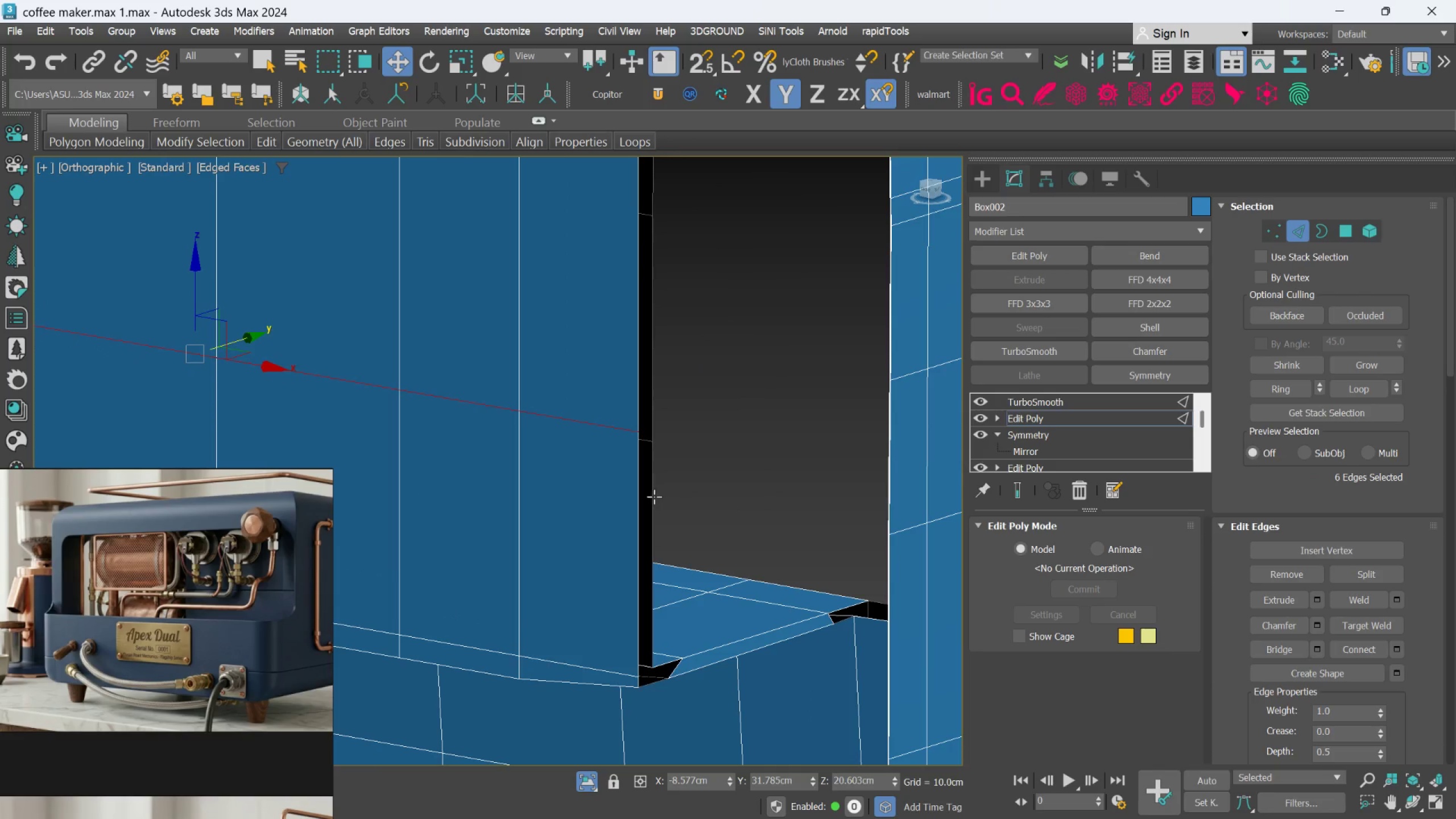 
left_click([652, 496])
 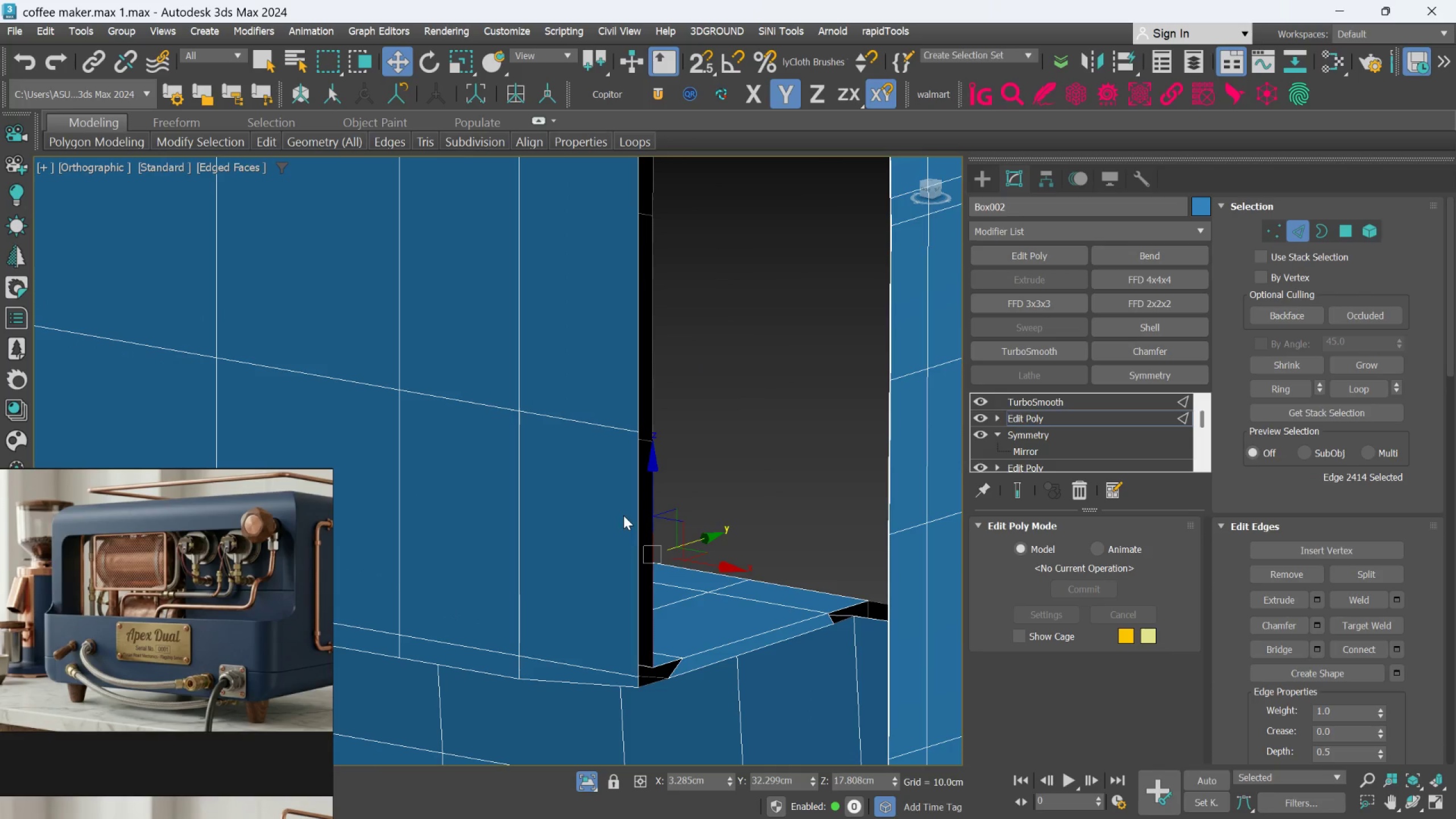 
hold_key(key=ControlLeft, duration=1.17)
left_click([636, 498])
 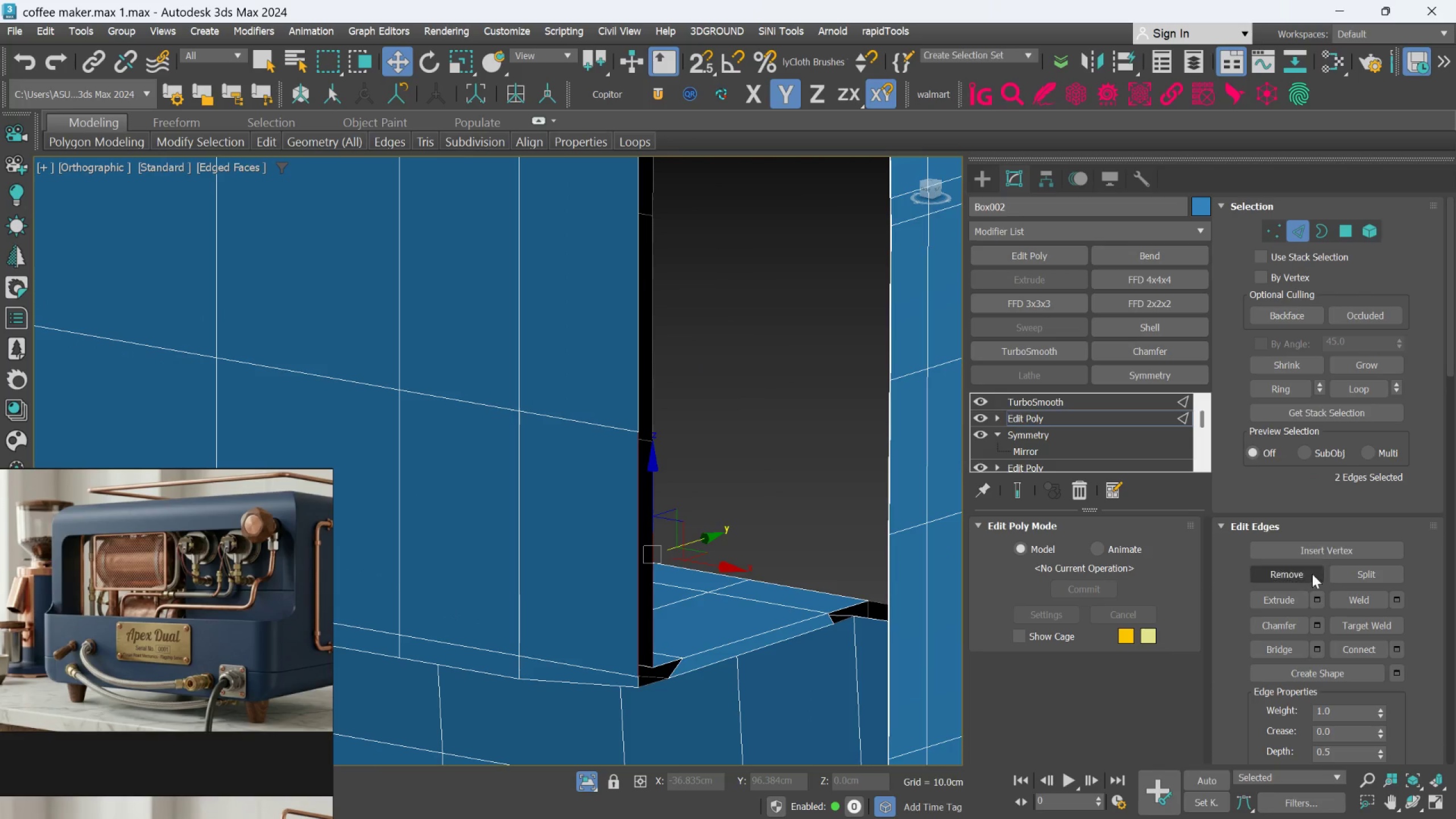 
left_click([1281, 650])
 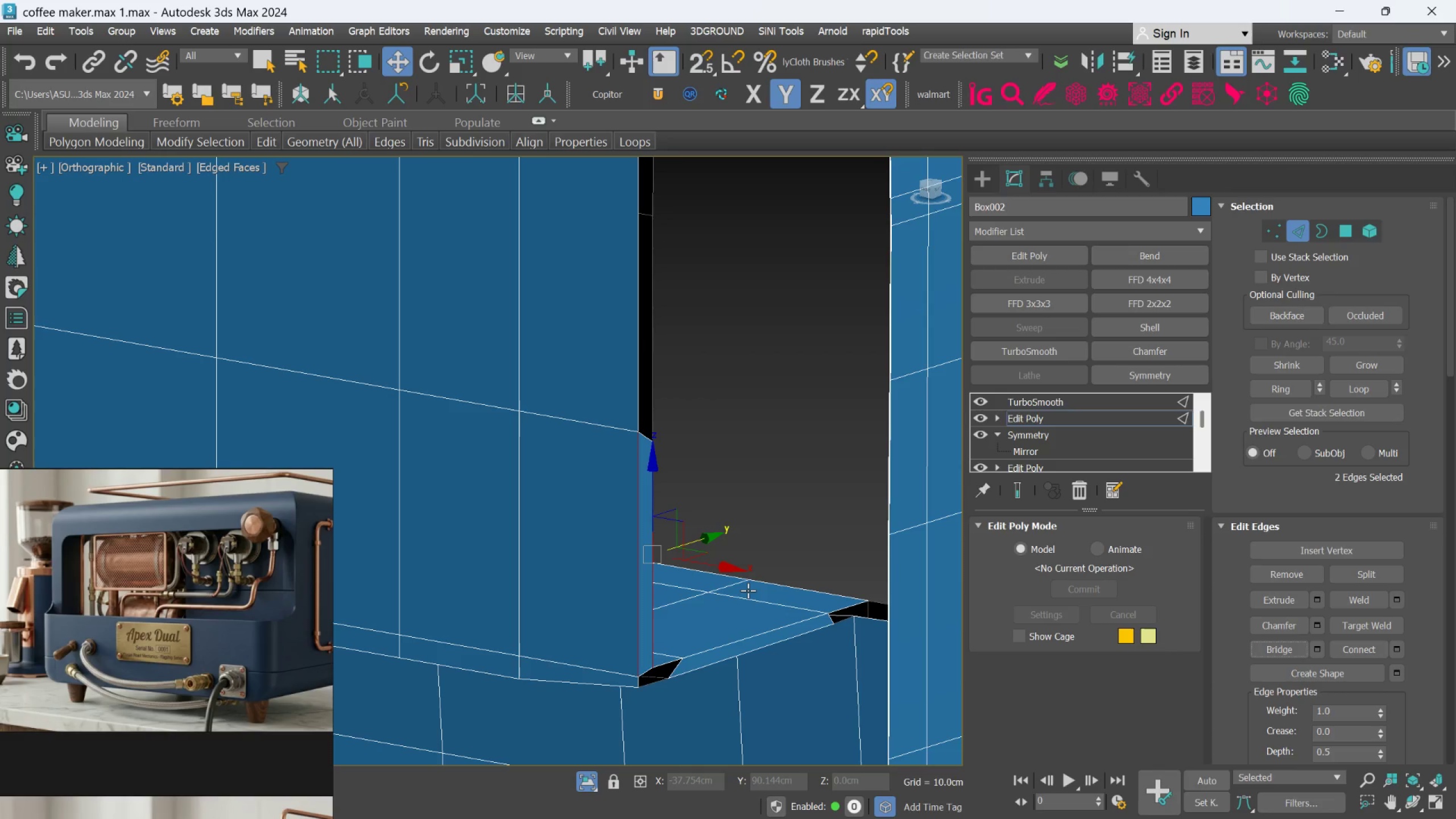 
scroll: coordinate [685, 652], scroll_direction: up, amount: 3.0
 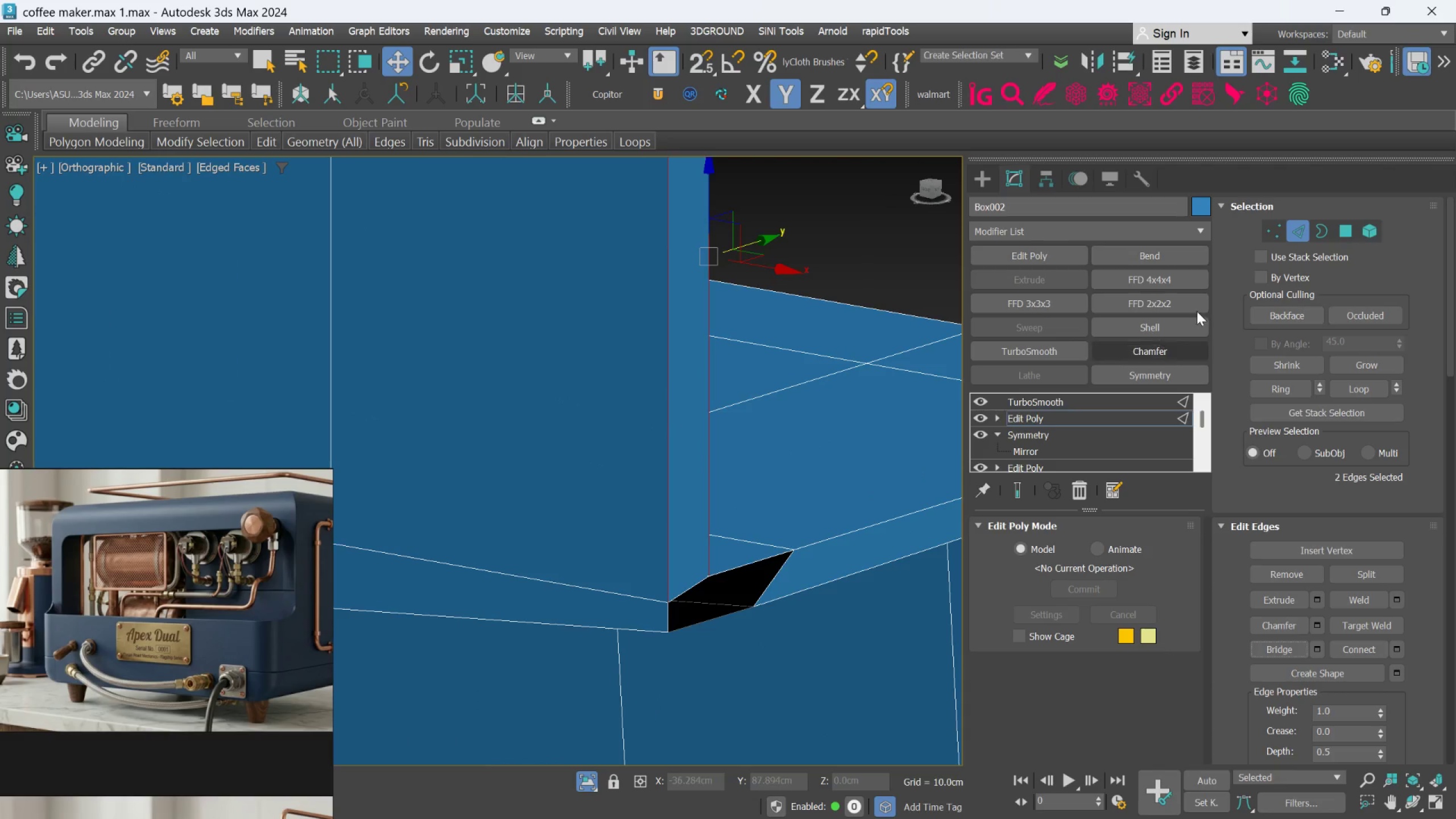 
left_click([1322, 237])
 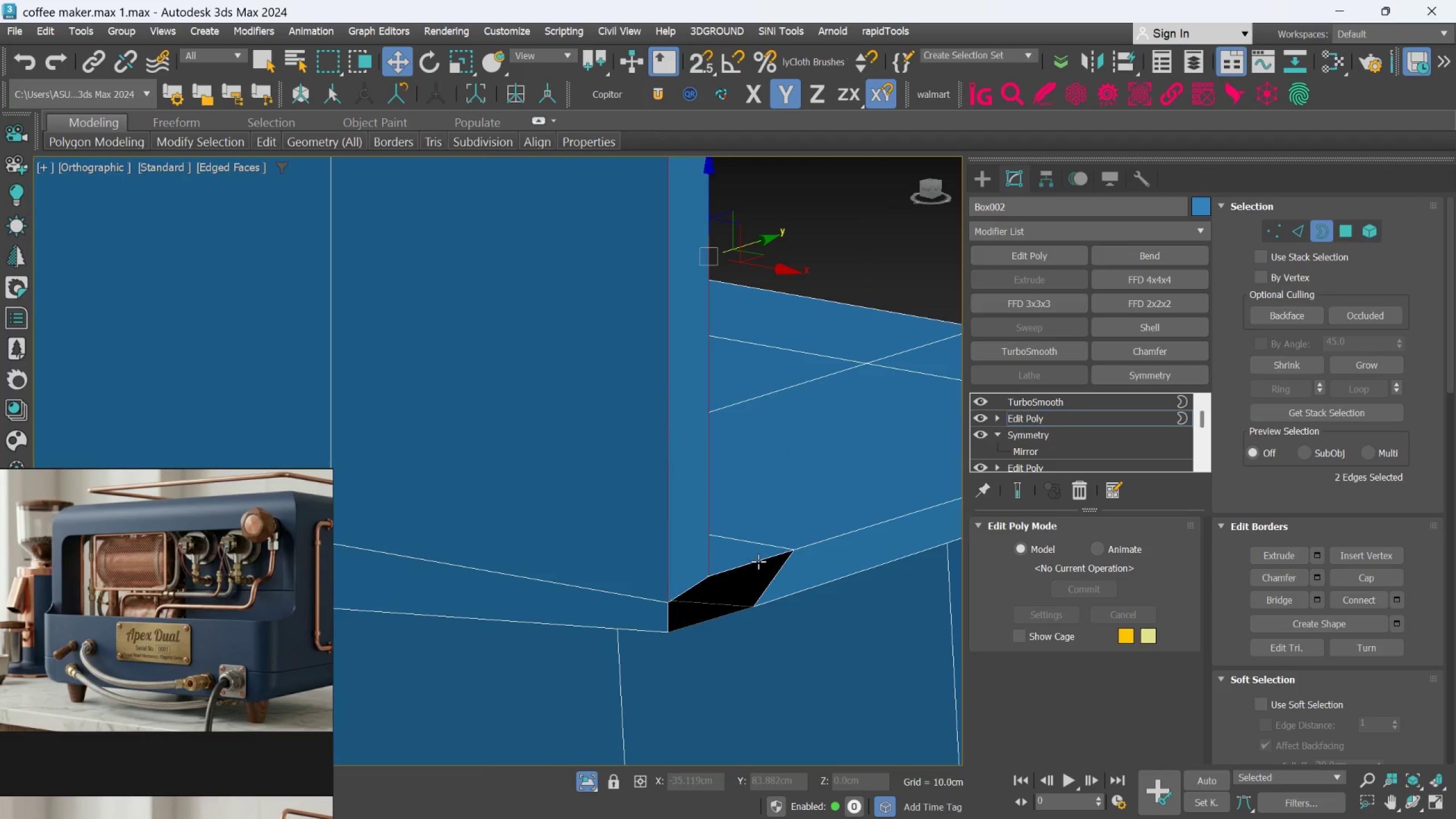 
left_click([758, 561])
 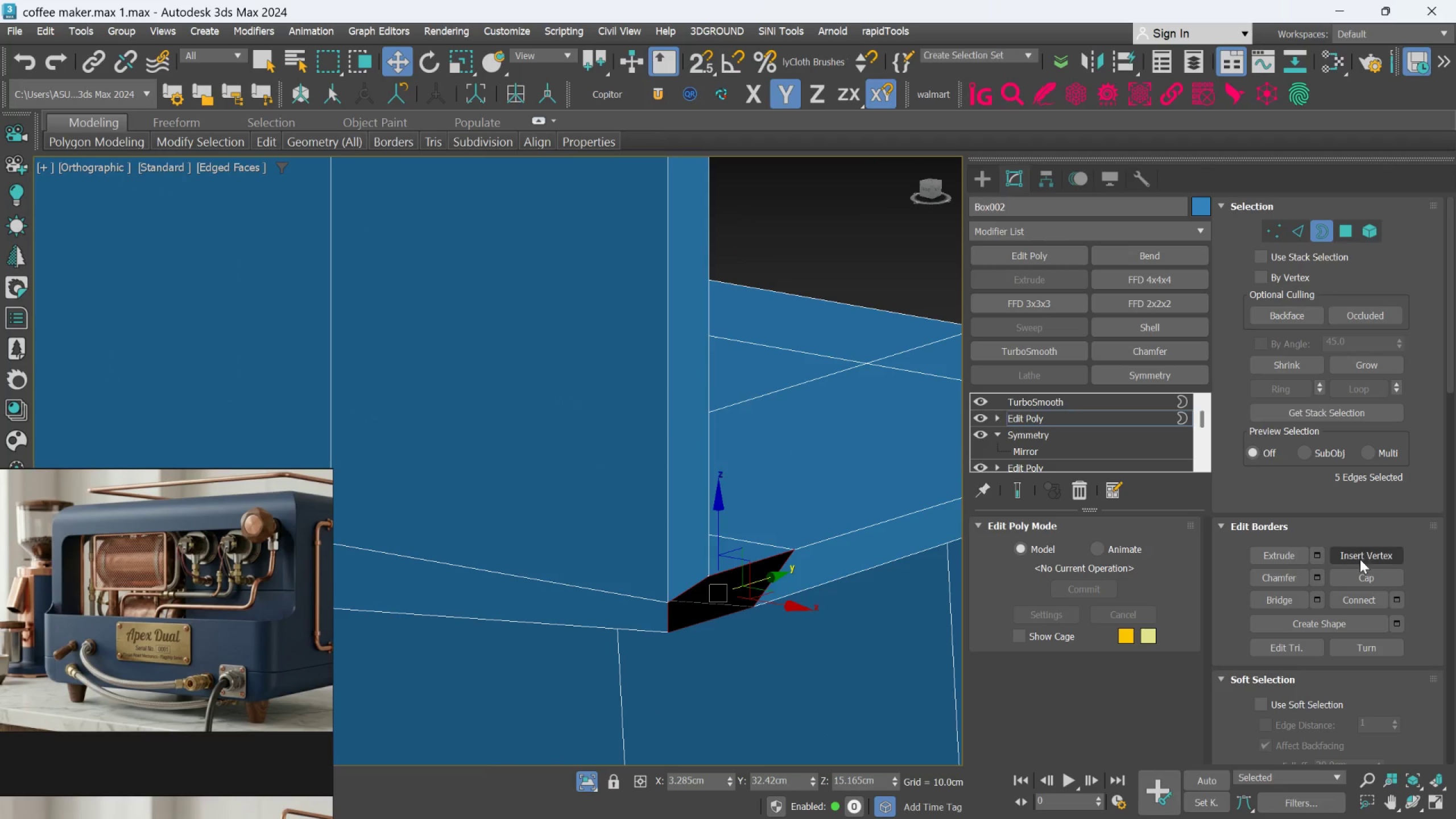 
left_click([1362, 576])
 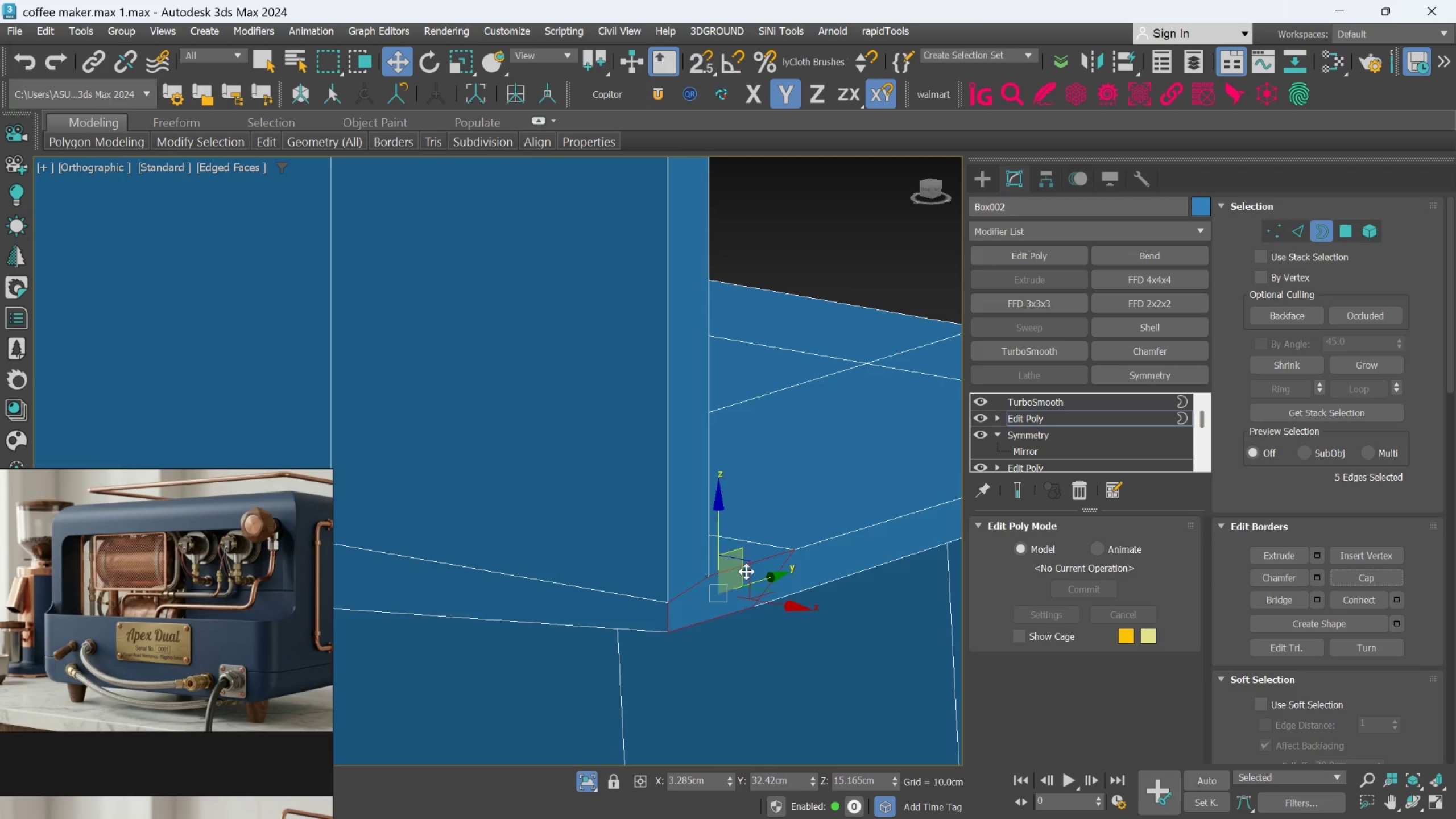 
hold_key(key=AltLeft, duration=1.0)
 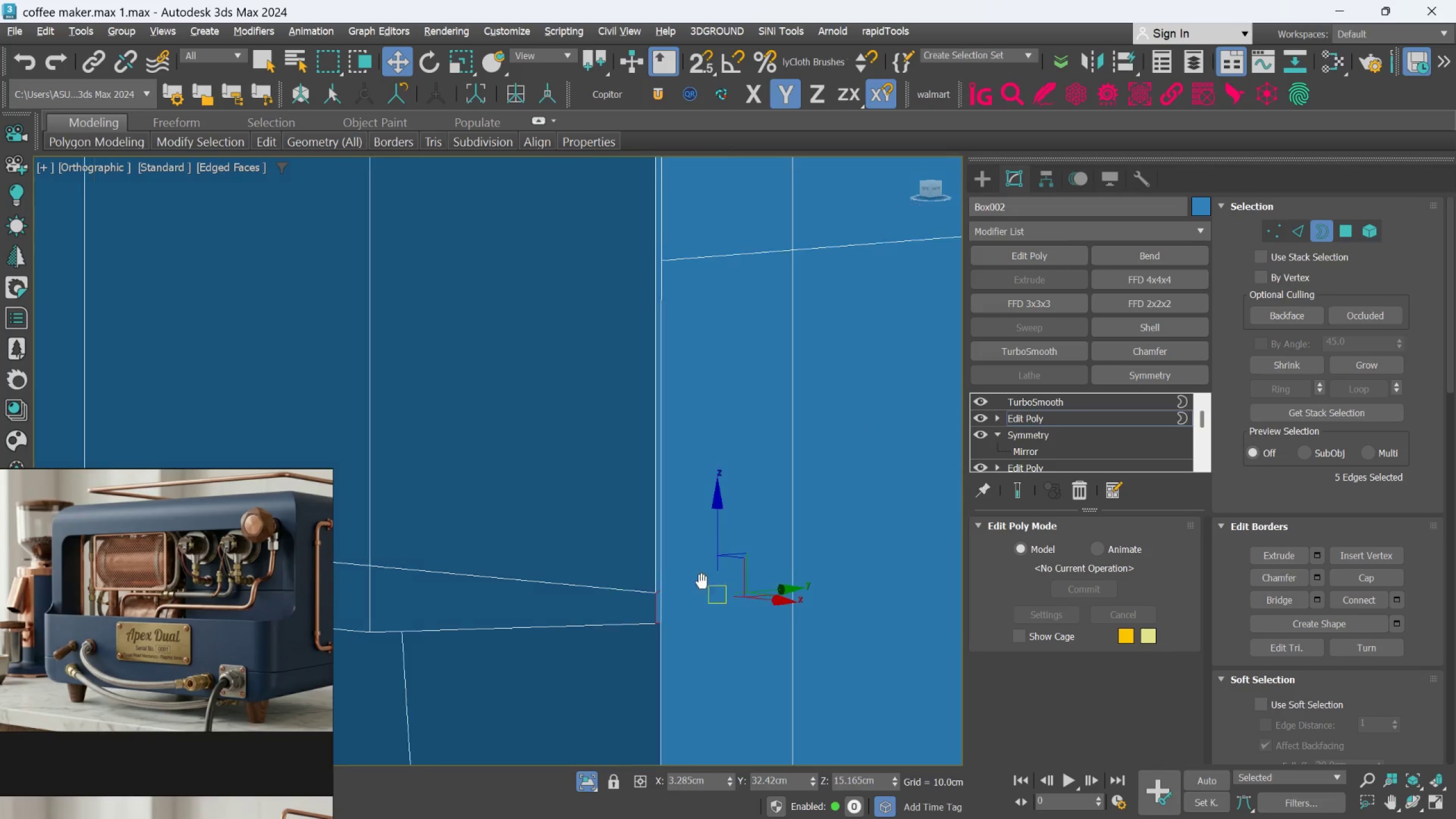 
key(Alt+AltLeft)
 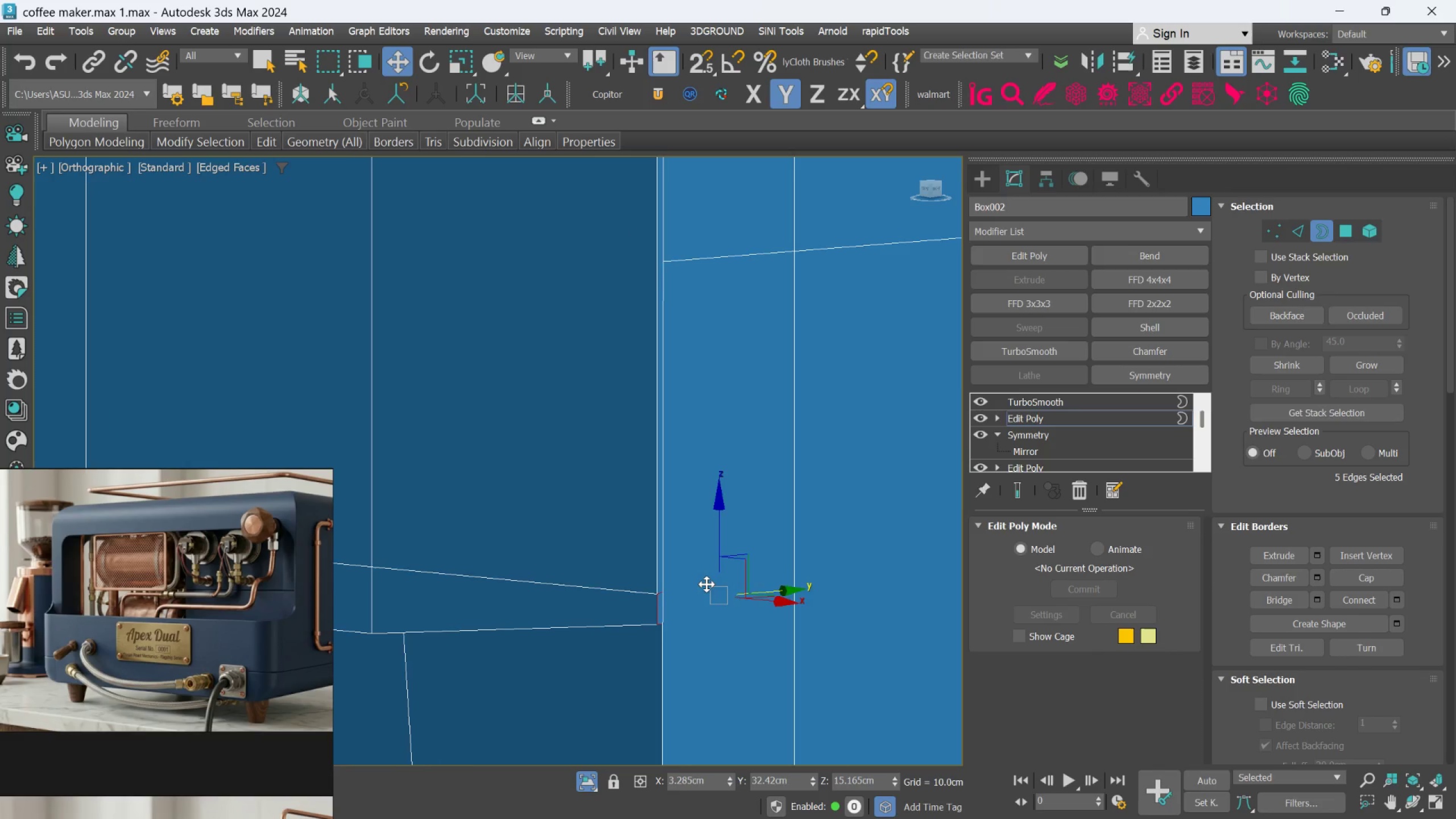 
hold_key(key=AltLeft, duration=1.28)
 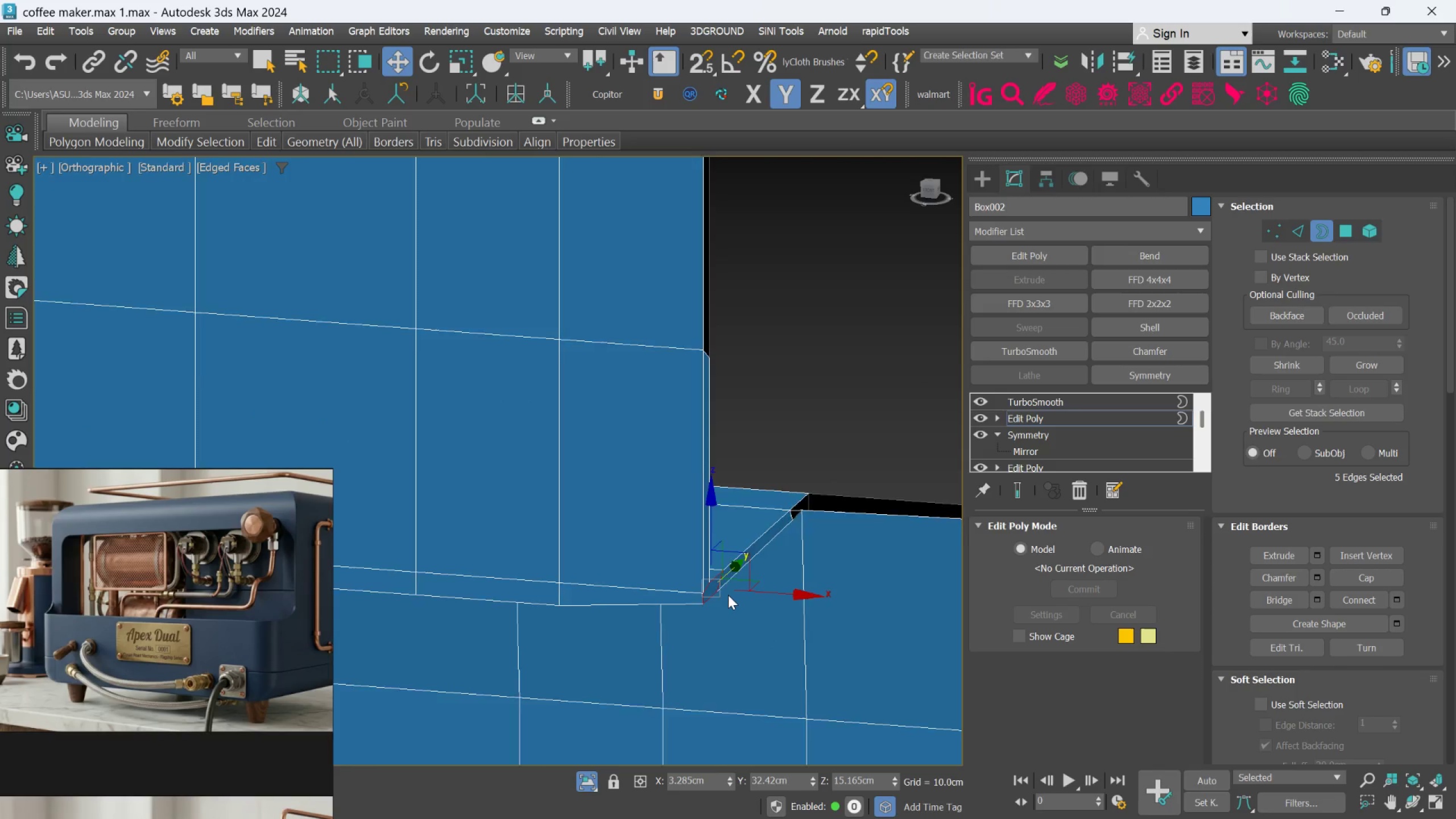 
scroll: coordinate [707, 584], scroll_direction: down, amount: 3.0
 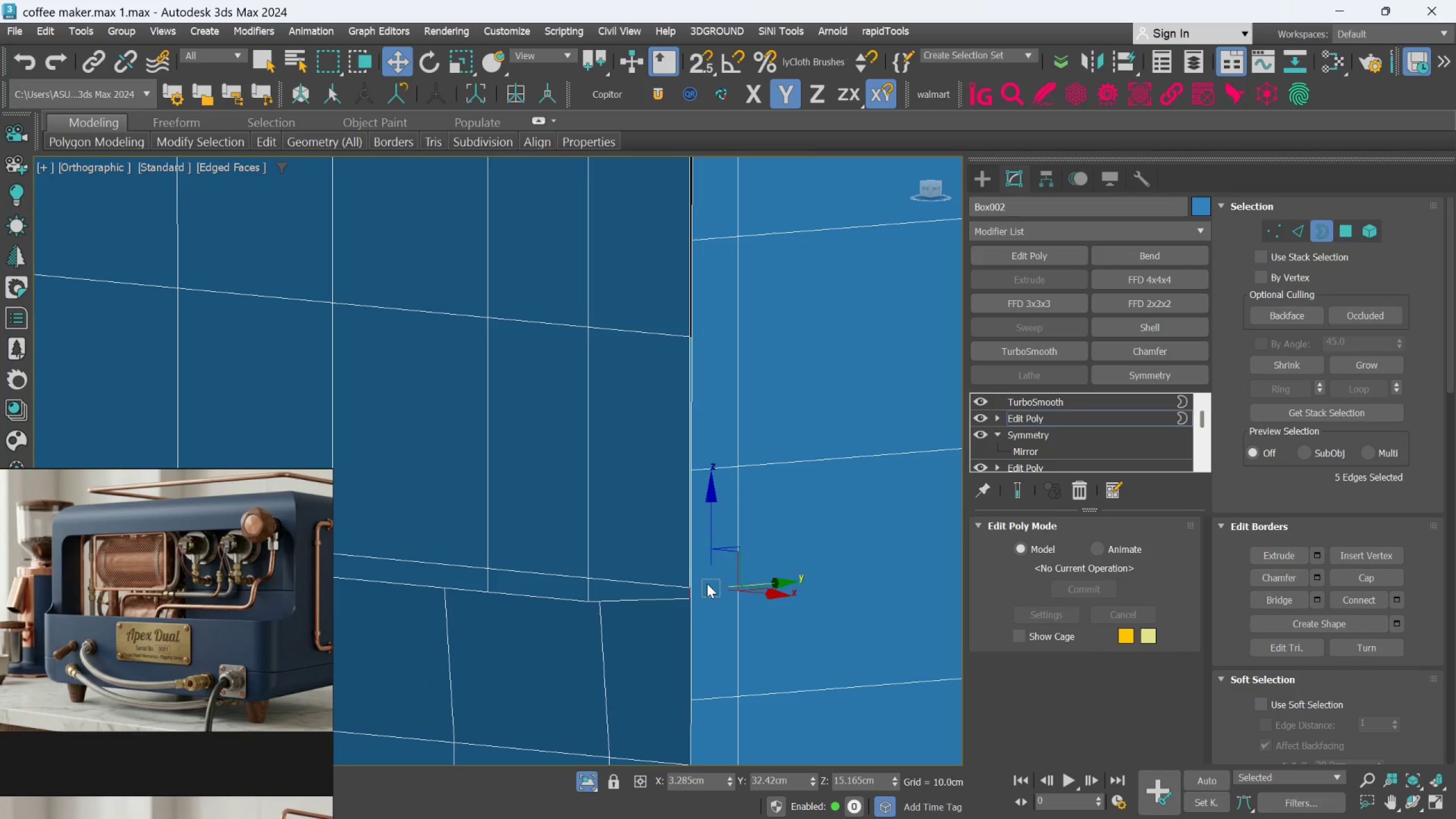 
hold_key(key=AltLeft, duration=0.67)
 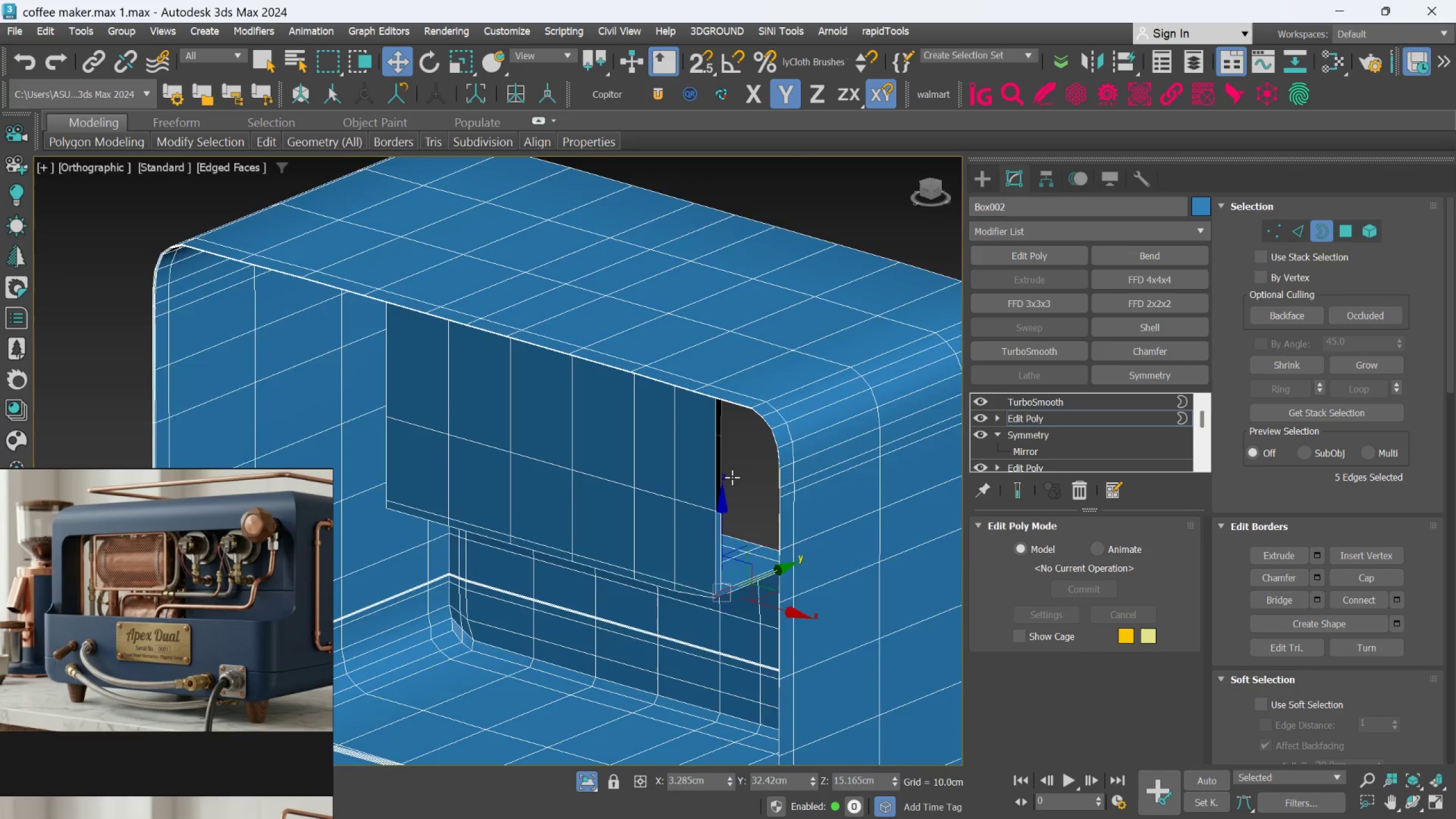 
scroll: coordinate [728, 595], scroll_direction: down, amount: 3.0
 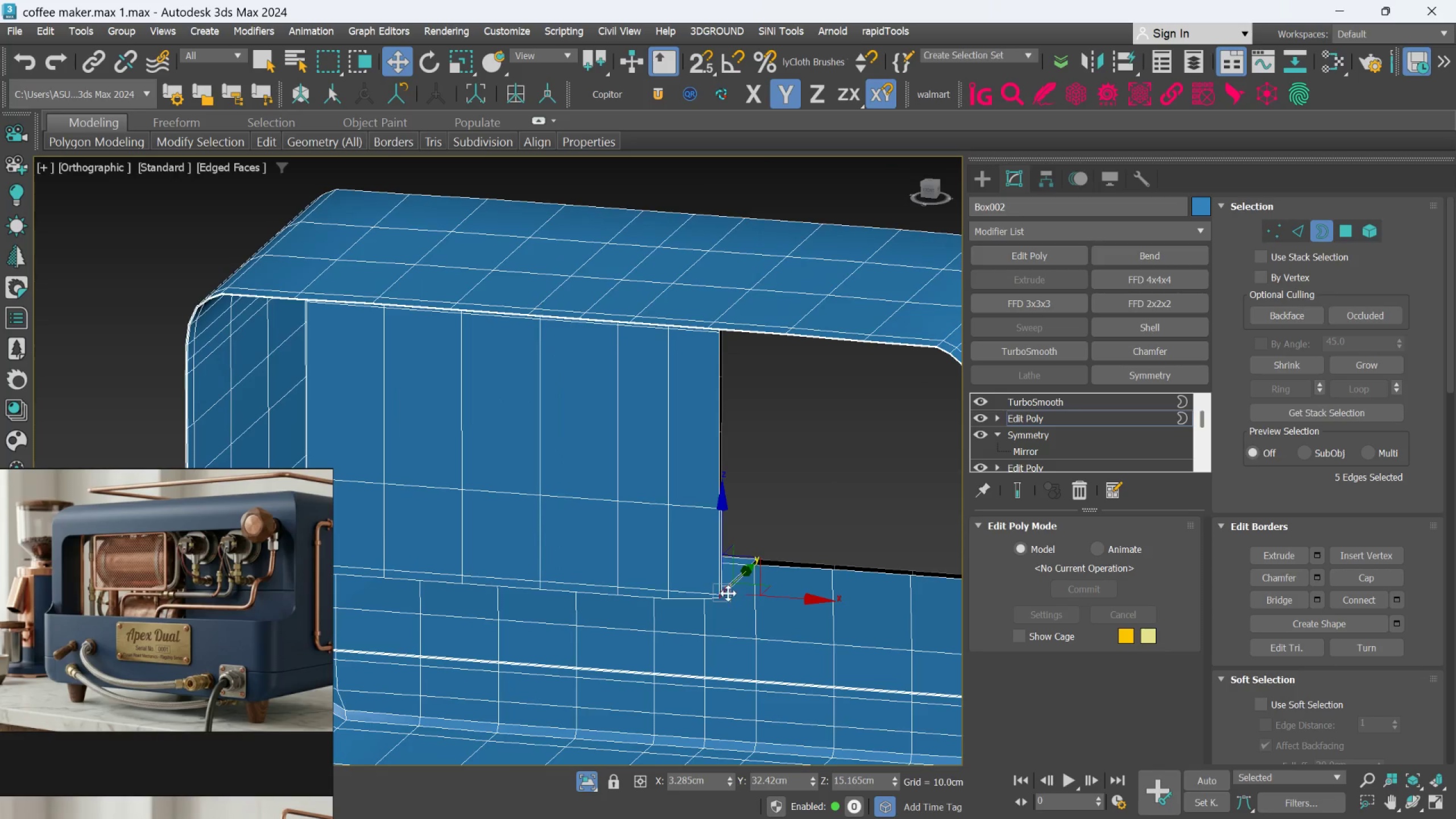 
scroll: coordinate [709, 478], scroll_direction: up, amount: 4.0
 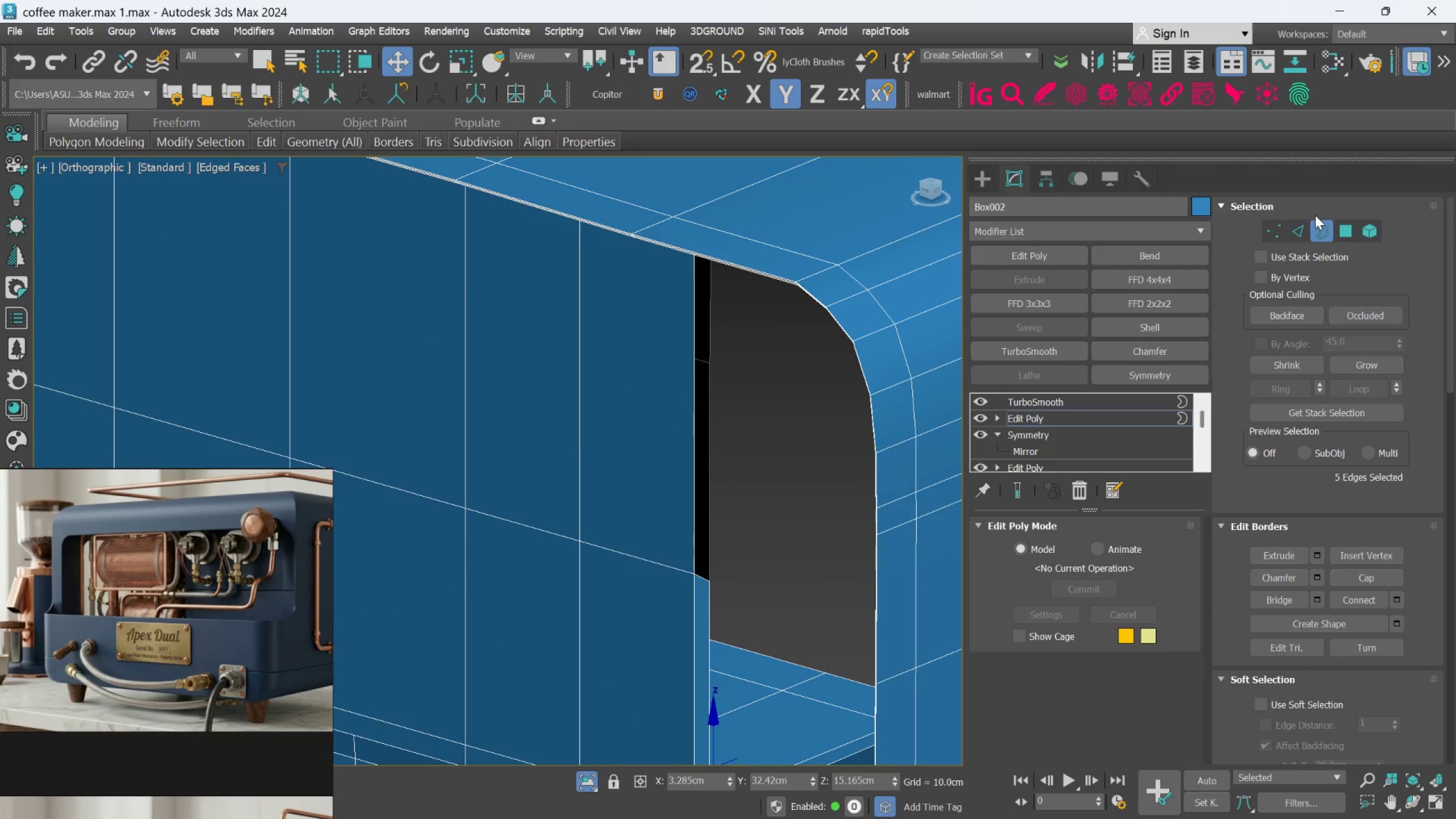 
left_click([1304, 229])
 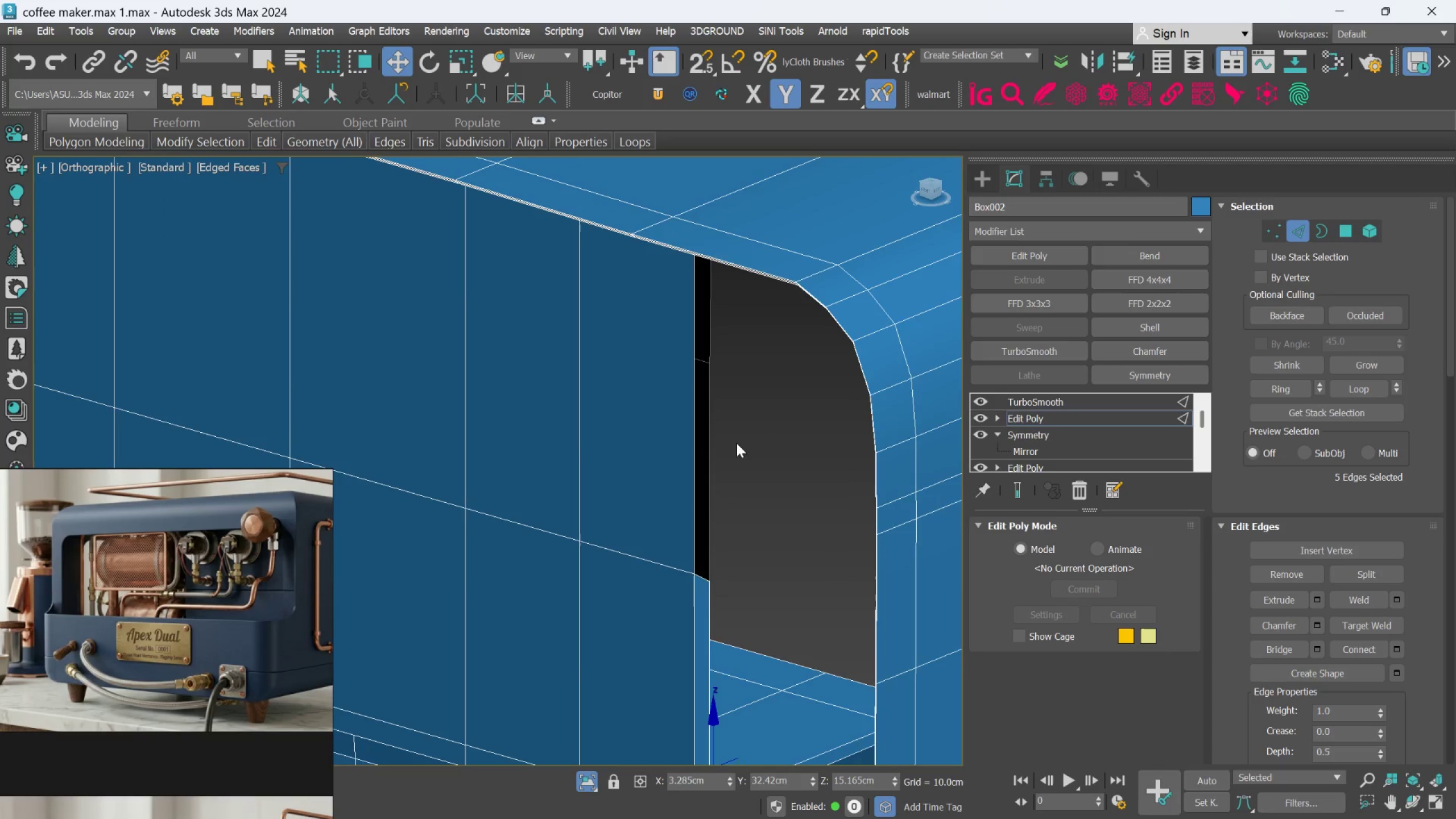 
scroll: coordinate [736, 442], scroll_direction: down, amount: 1.0
 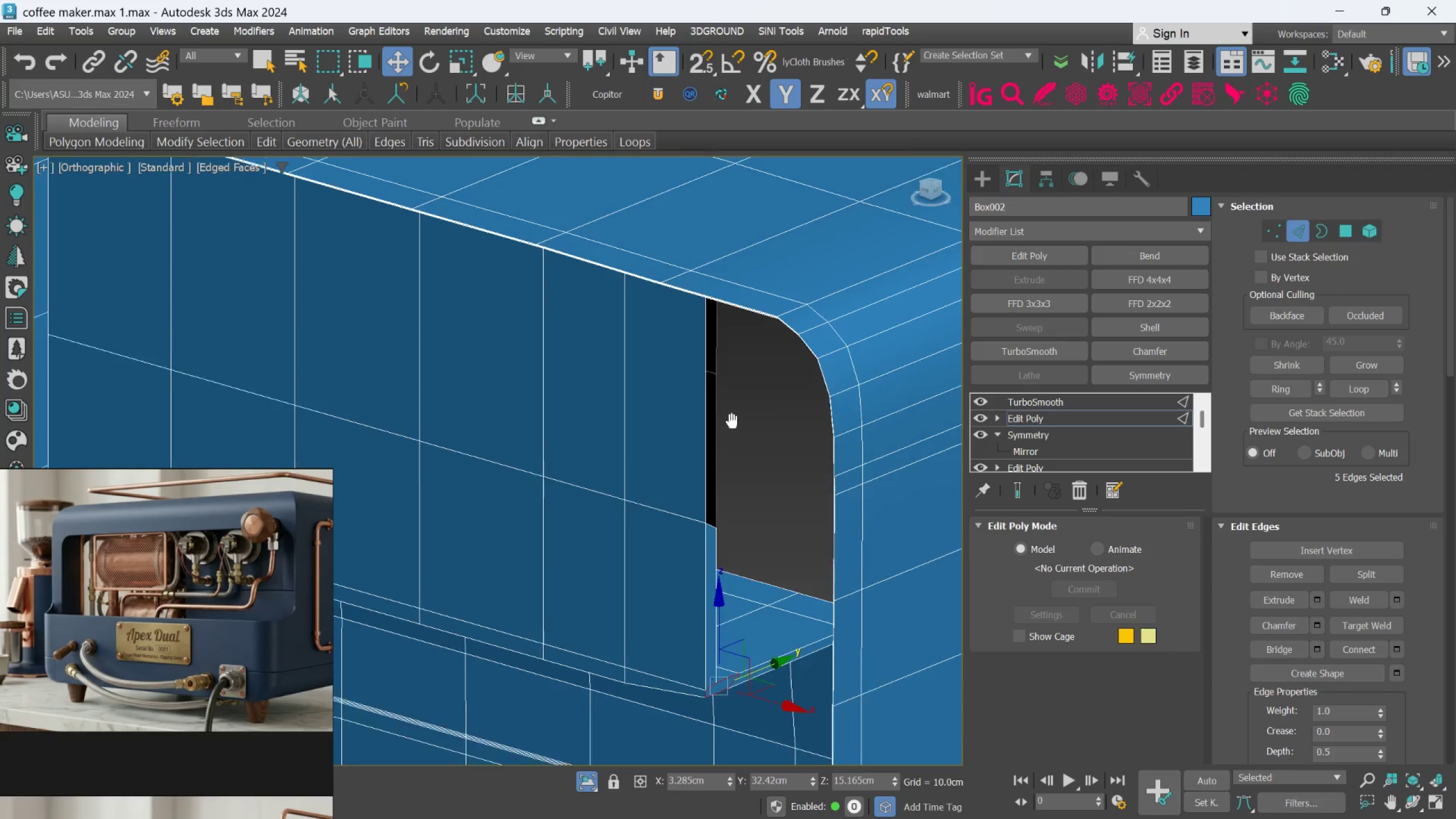 
hold_key(key=AltLeft, duration=0.45)
 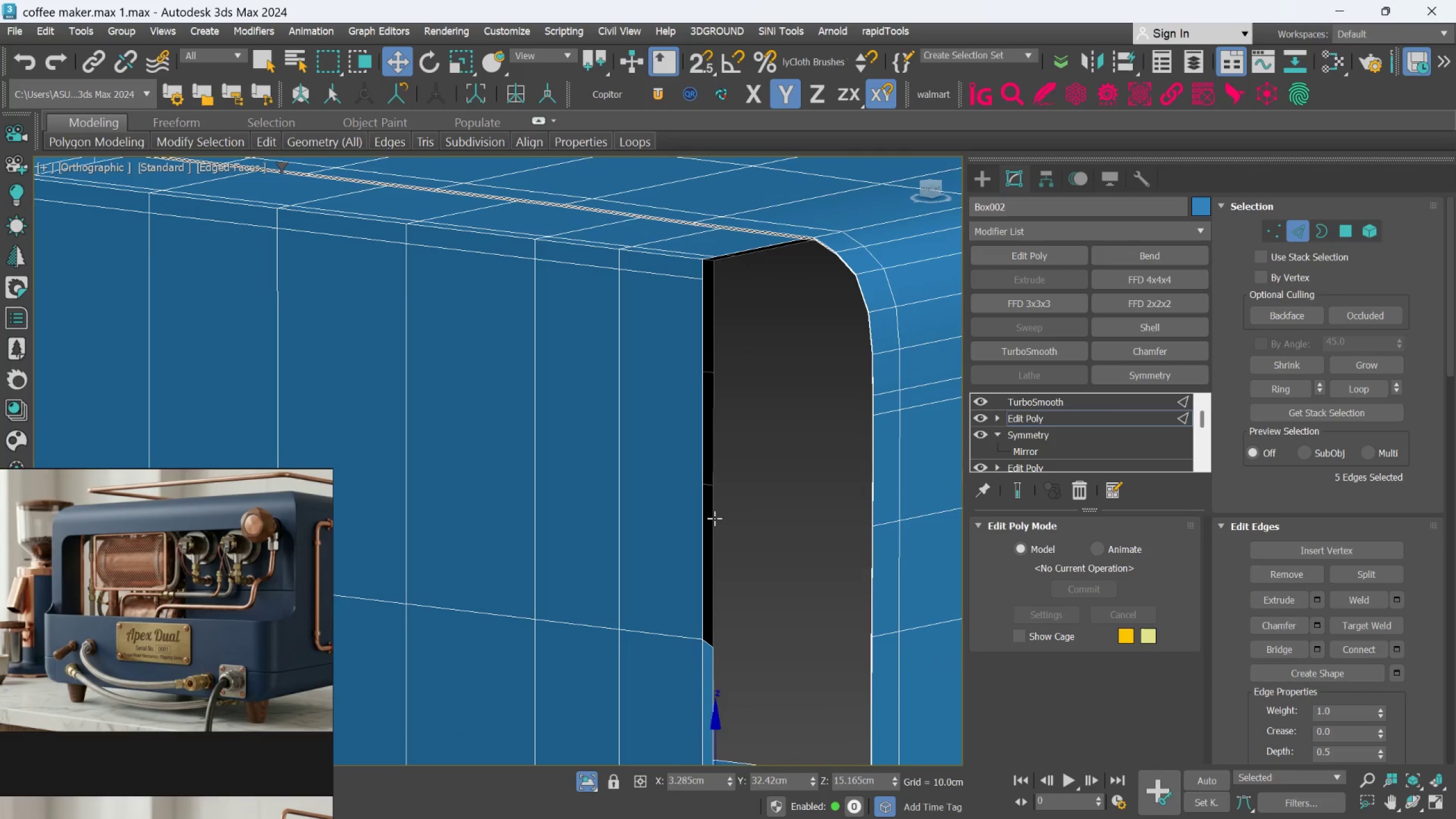 
key(Alt+Backquote)
 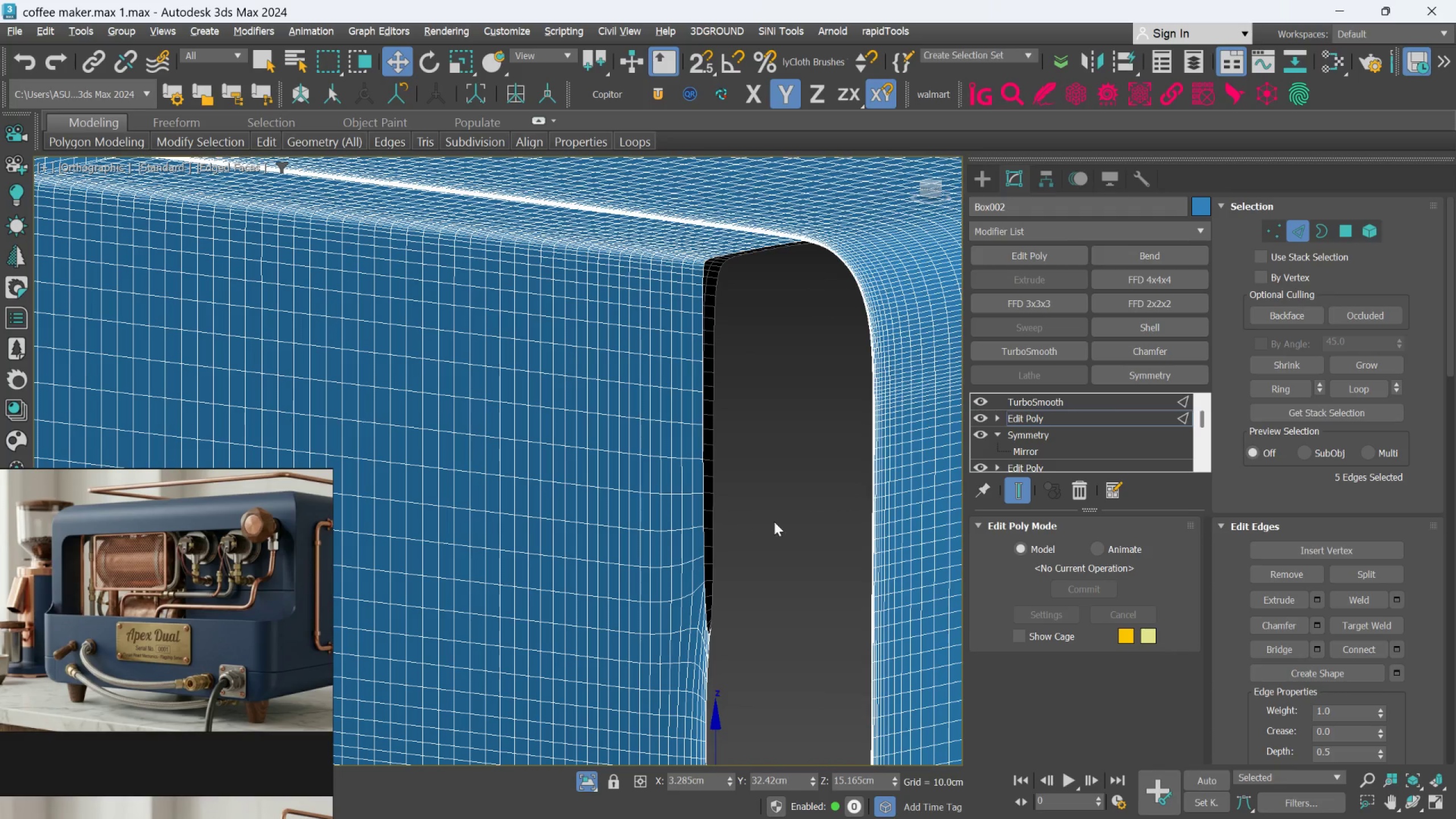 
scroll: coordinate [722, 504], scroll_direction: down, amount: 2.0
 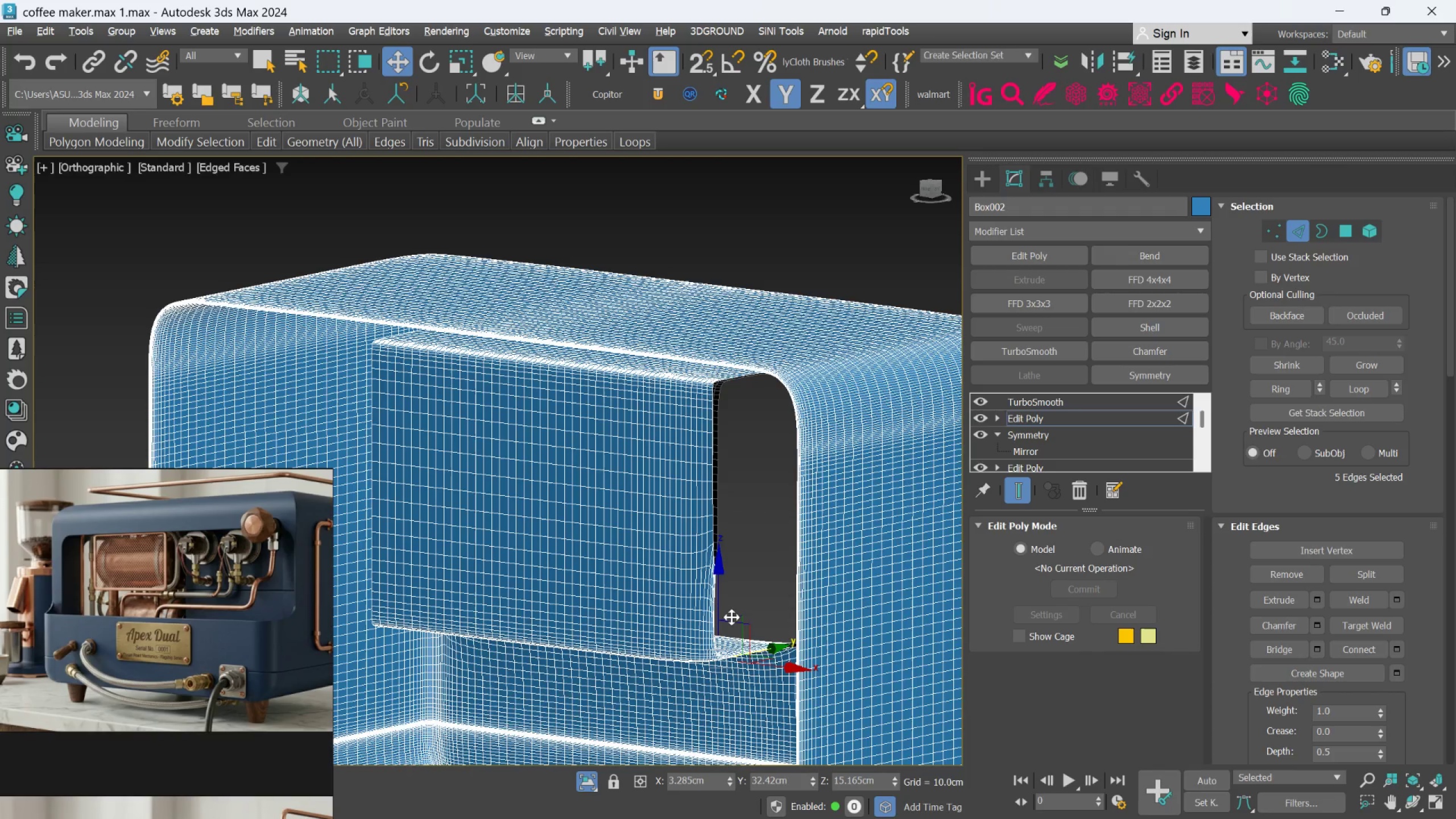 
scroll: coordinate [756, 624], scroll_direction: up, amount: 3.0
 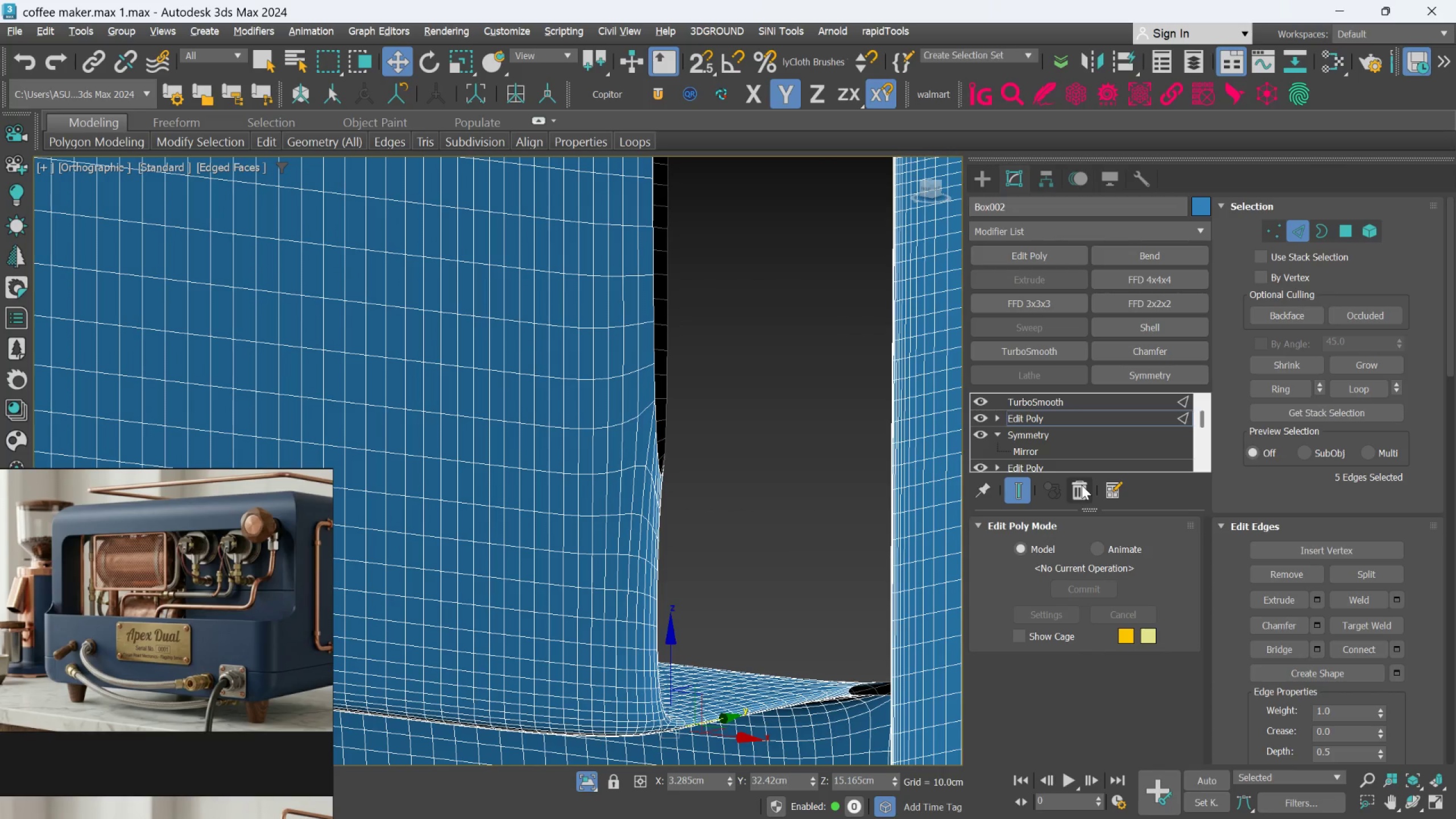 
scroll: coordinate [731, 493], scroll_direction: down, amount: 5.0
 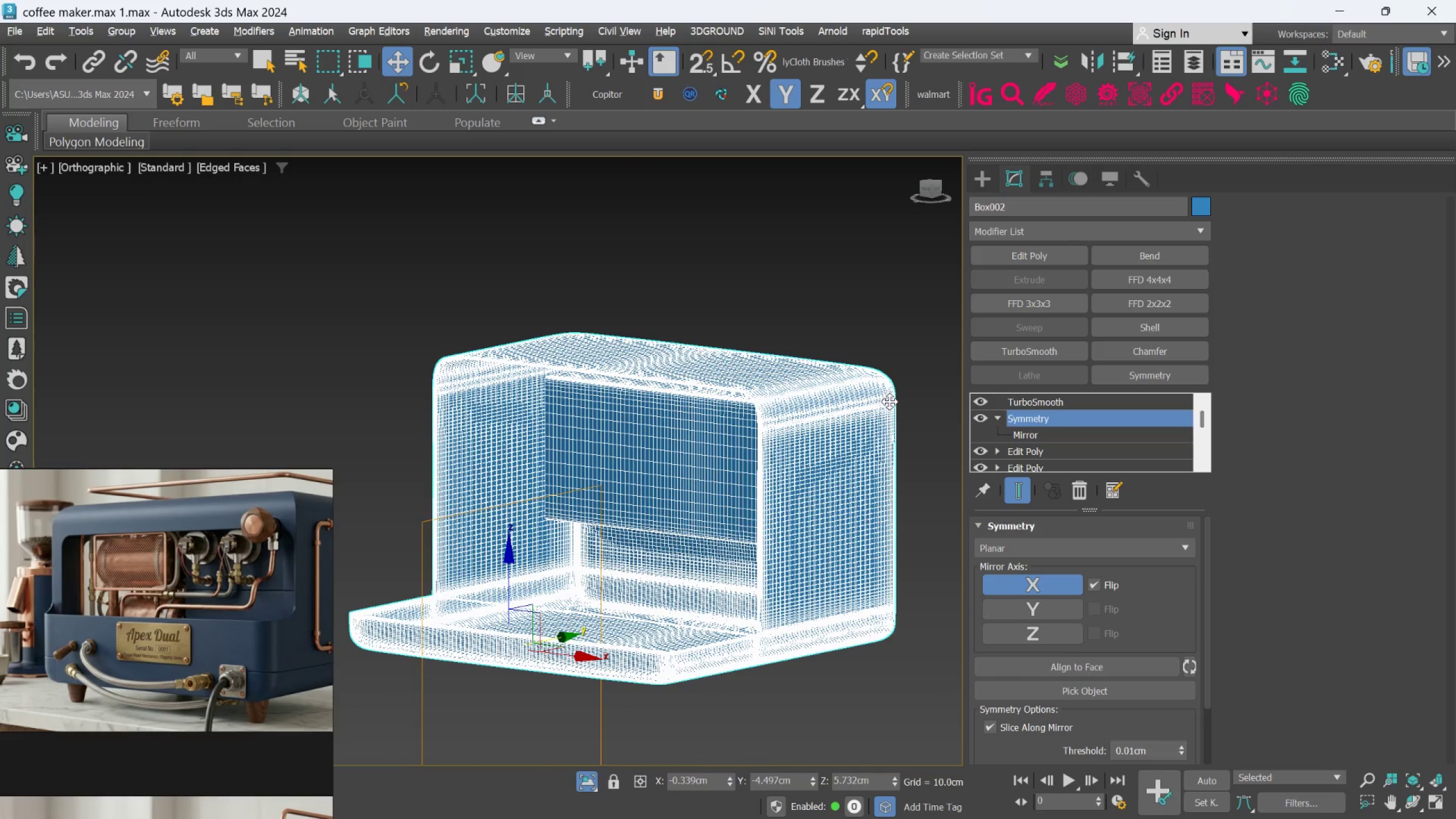 
key(F4)
 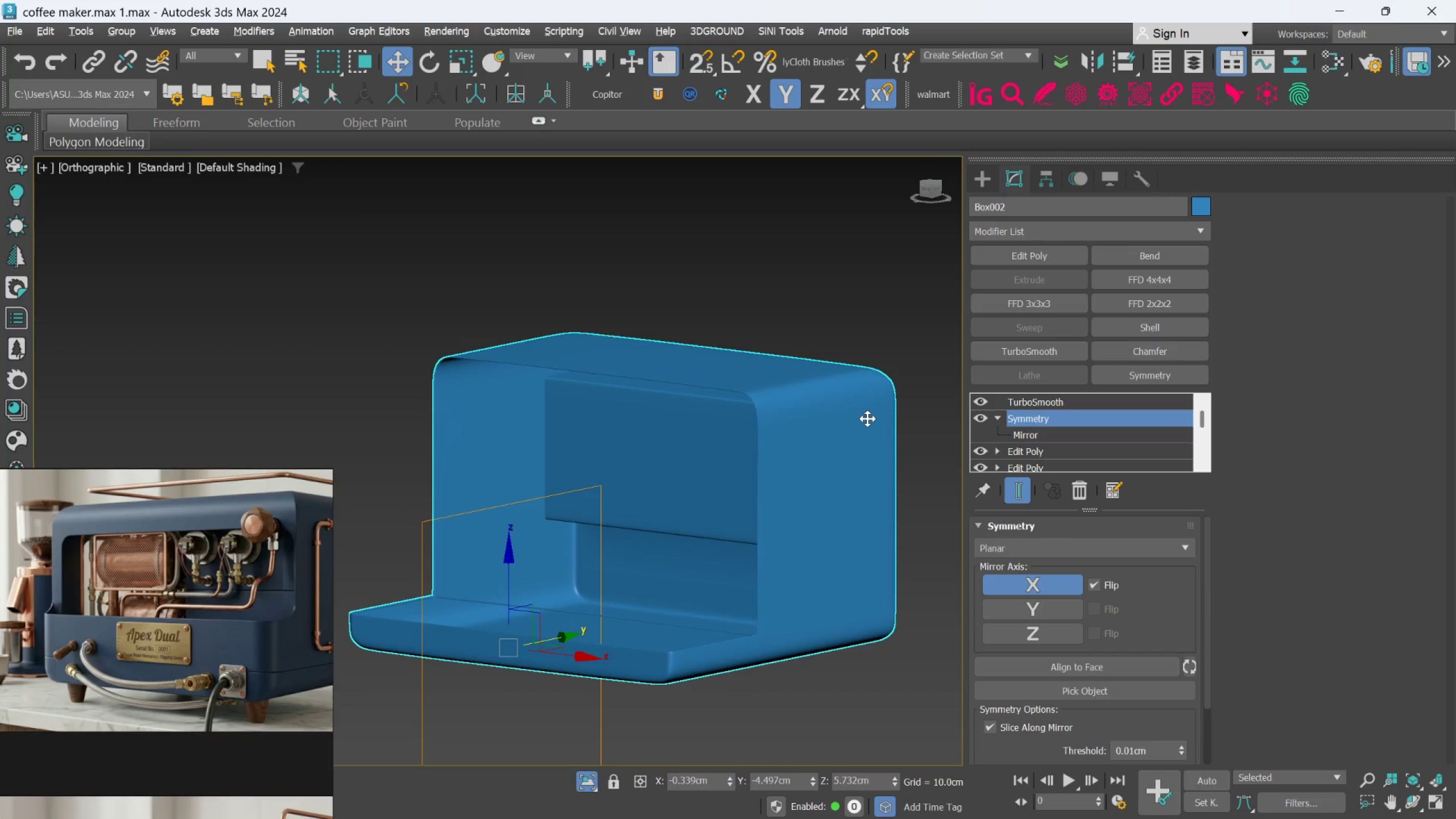 
hold_key(key=AltLeft, duration=0.78)
 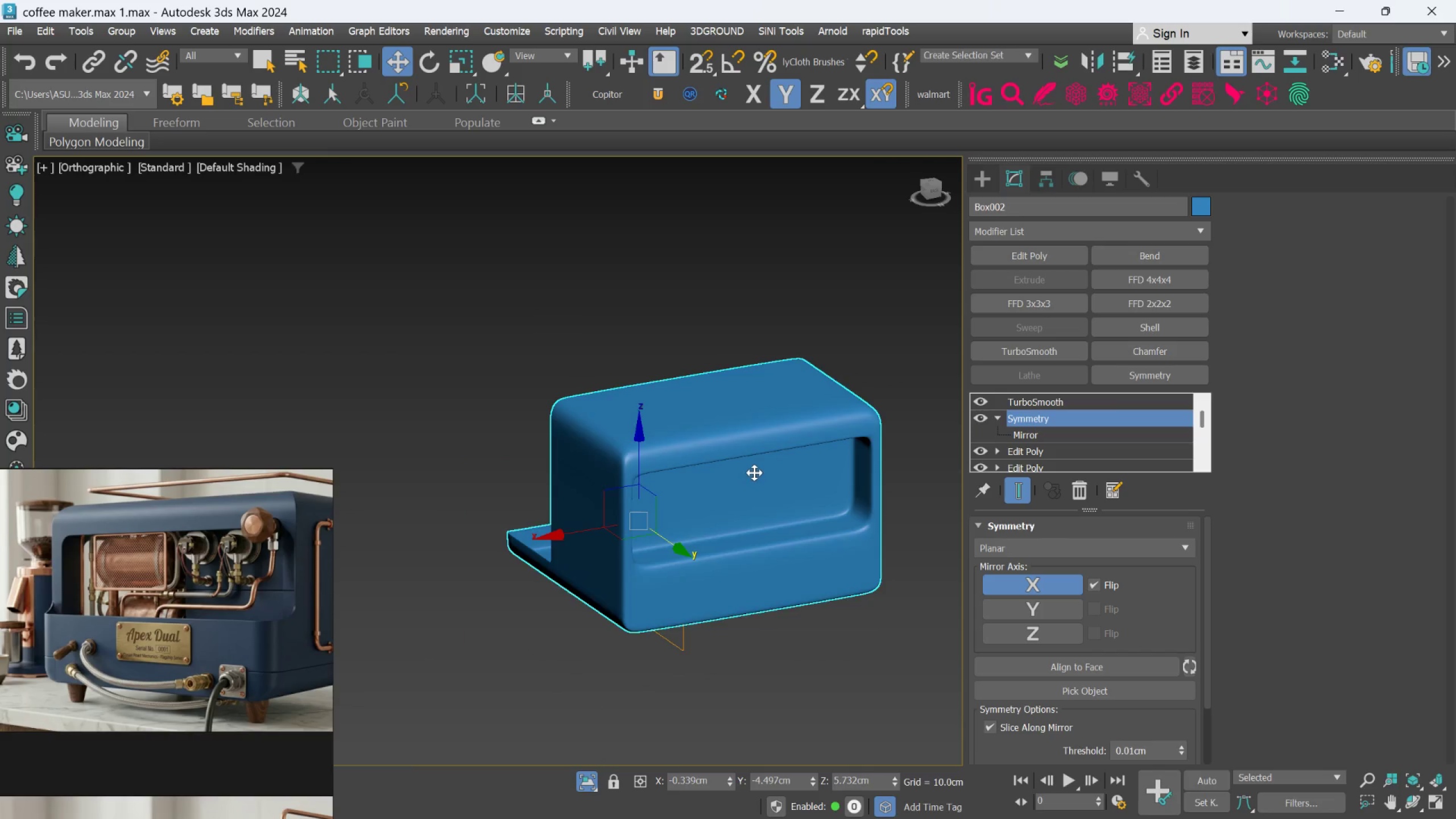 
scroll: coordinate [867, 419], scroll_direction: down, amount: 1.0
 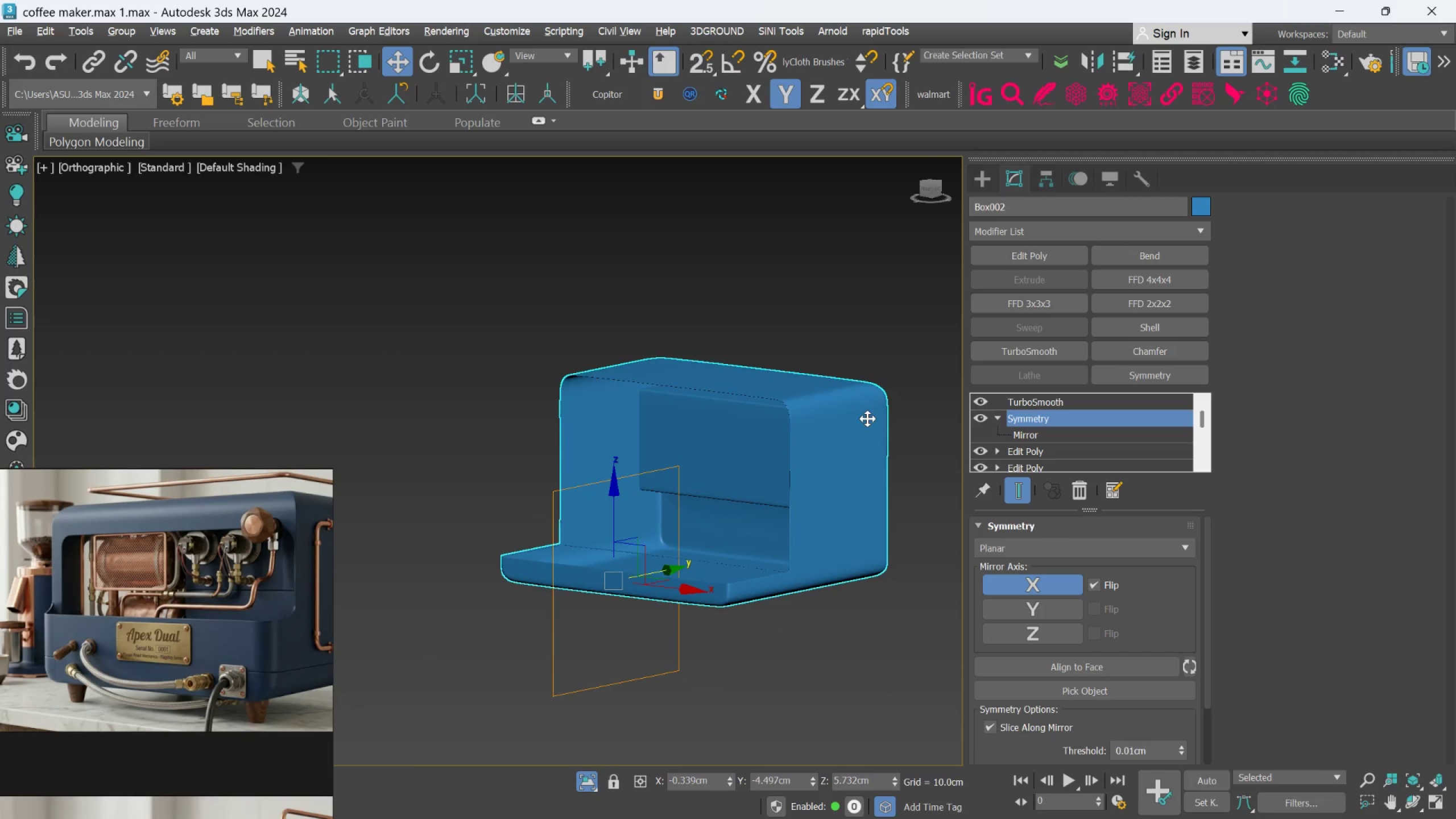 
hold_key(key=AltLeft, duration=0.86)
 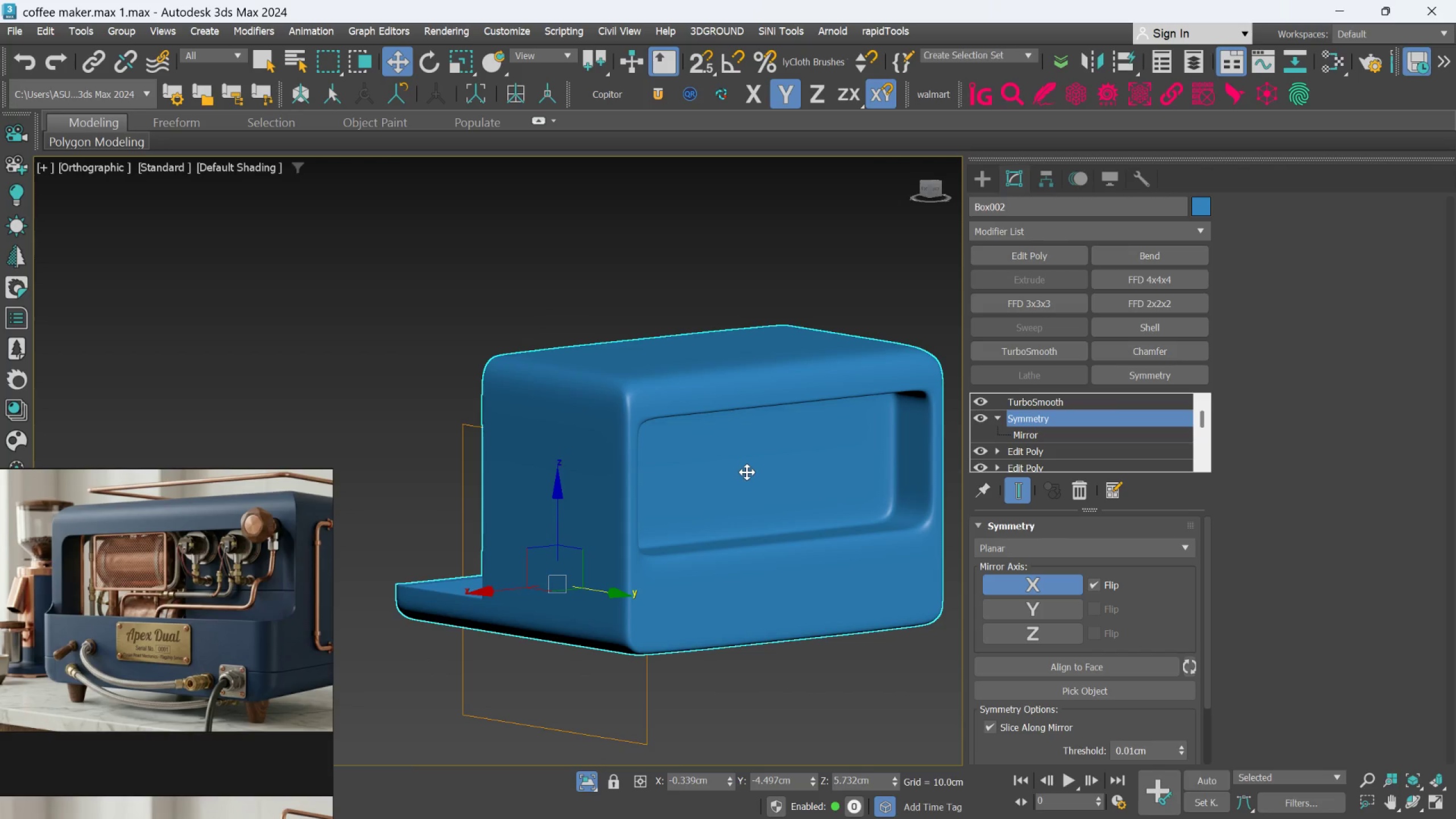 
scroll: coordinate [754, 475], scroll_direction: up, amount: 1.0
 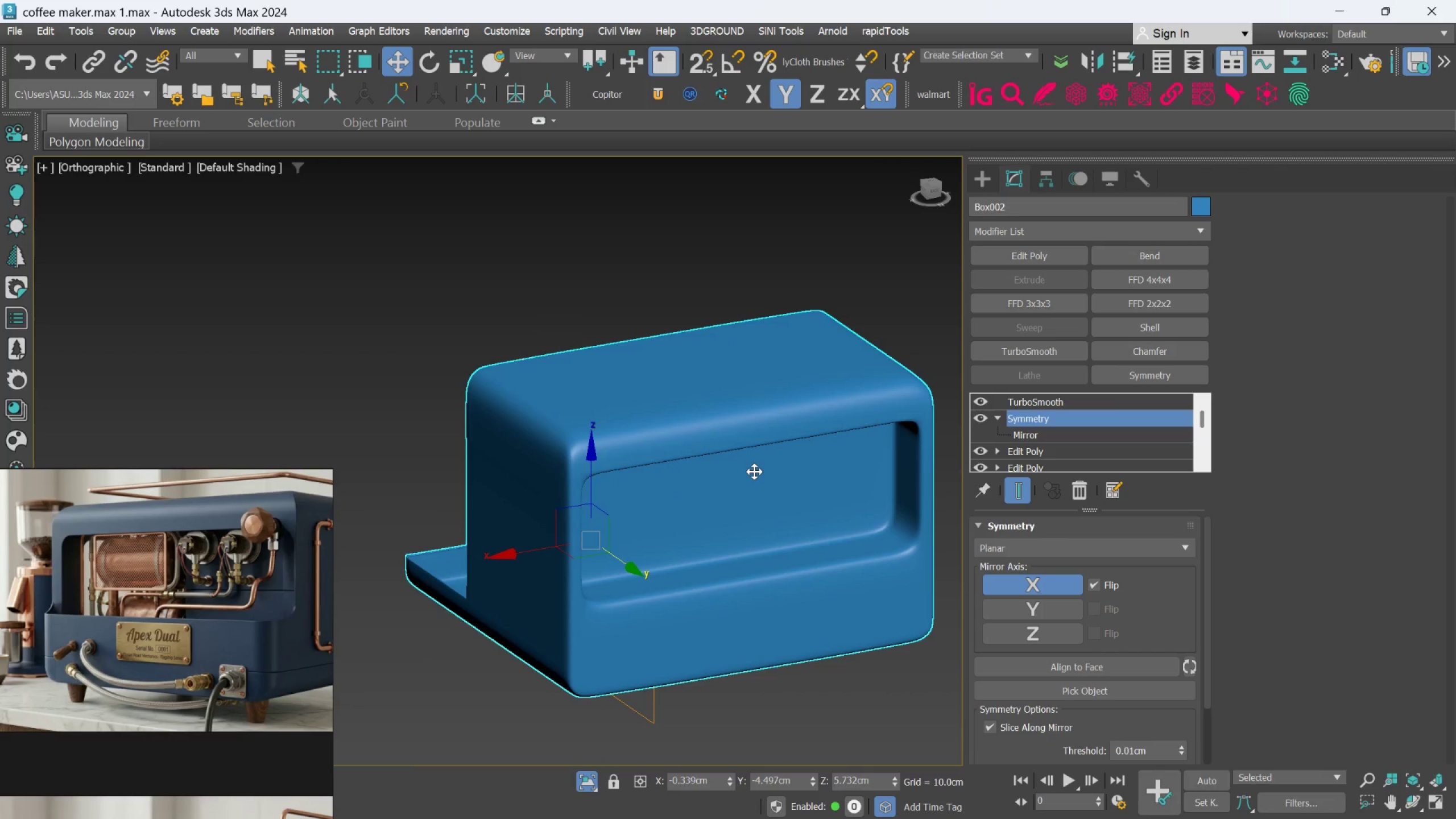 
hold_key(key=AltLeft, duration=2.38)
 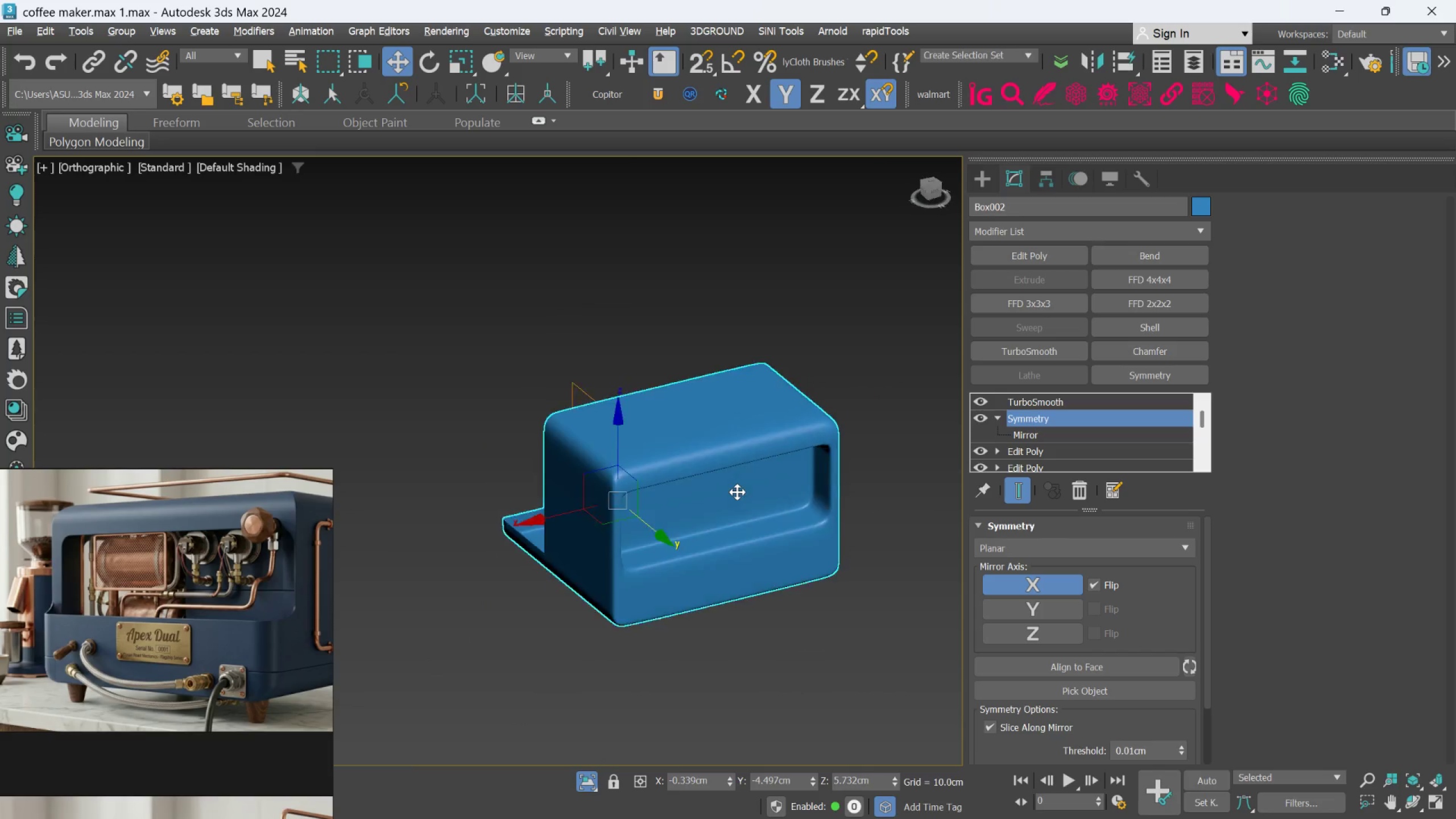 
scroll: coordinate [729, 481], scroll_direction: down, amount: 2.0
 